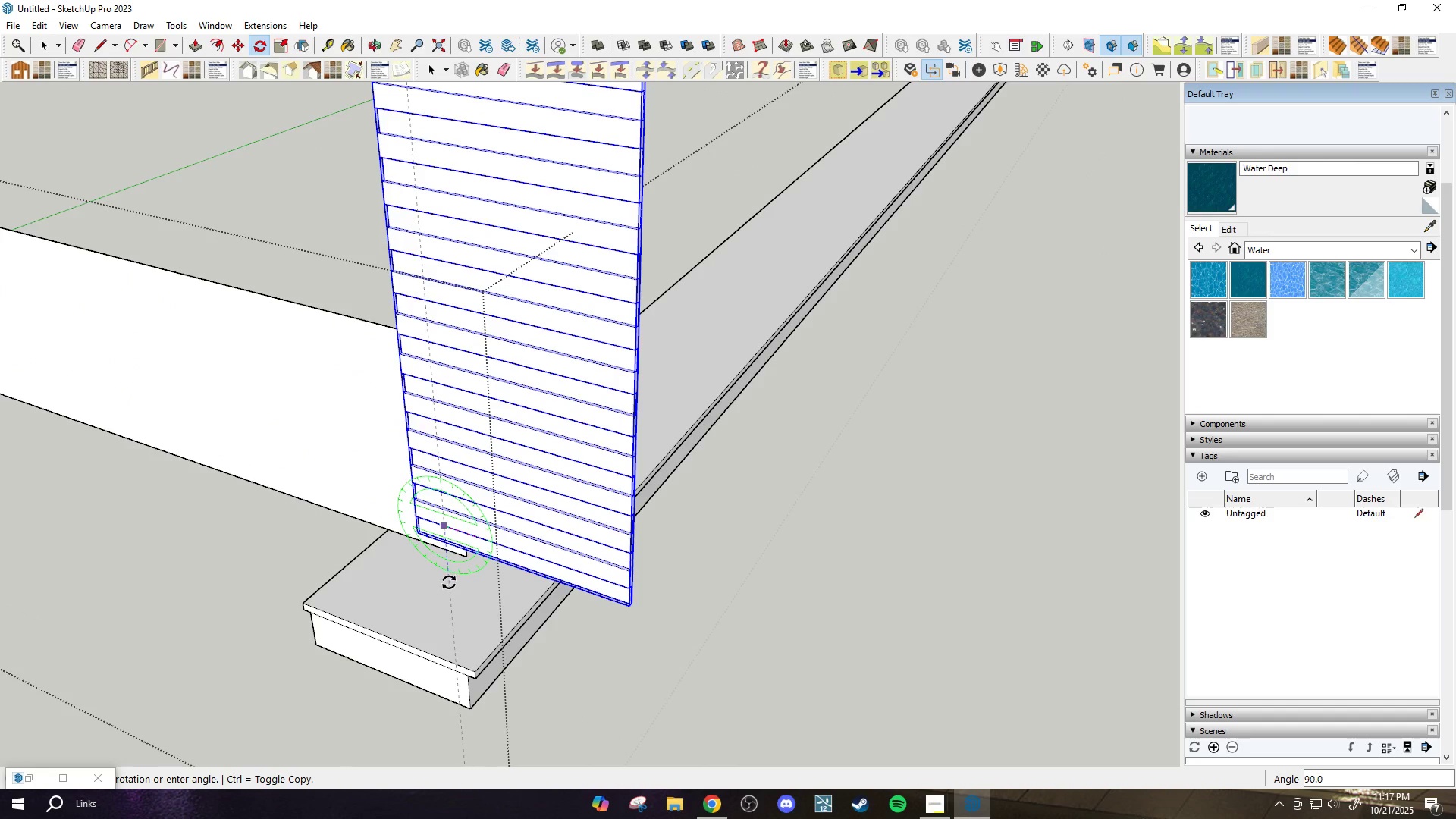 
left_click([449, 582])
 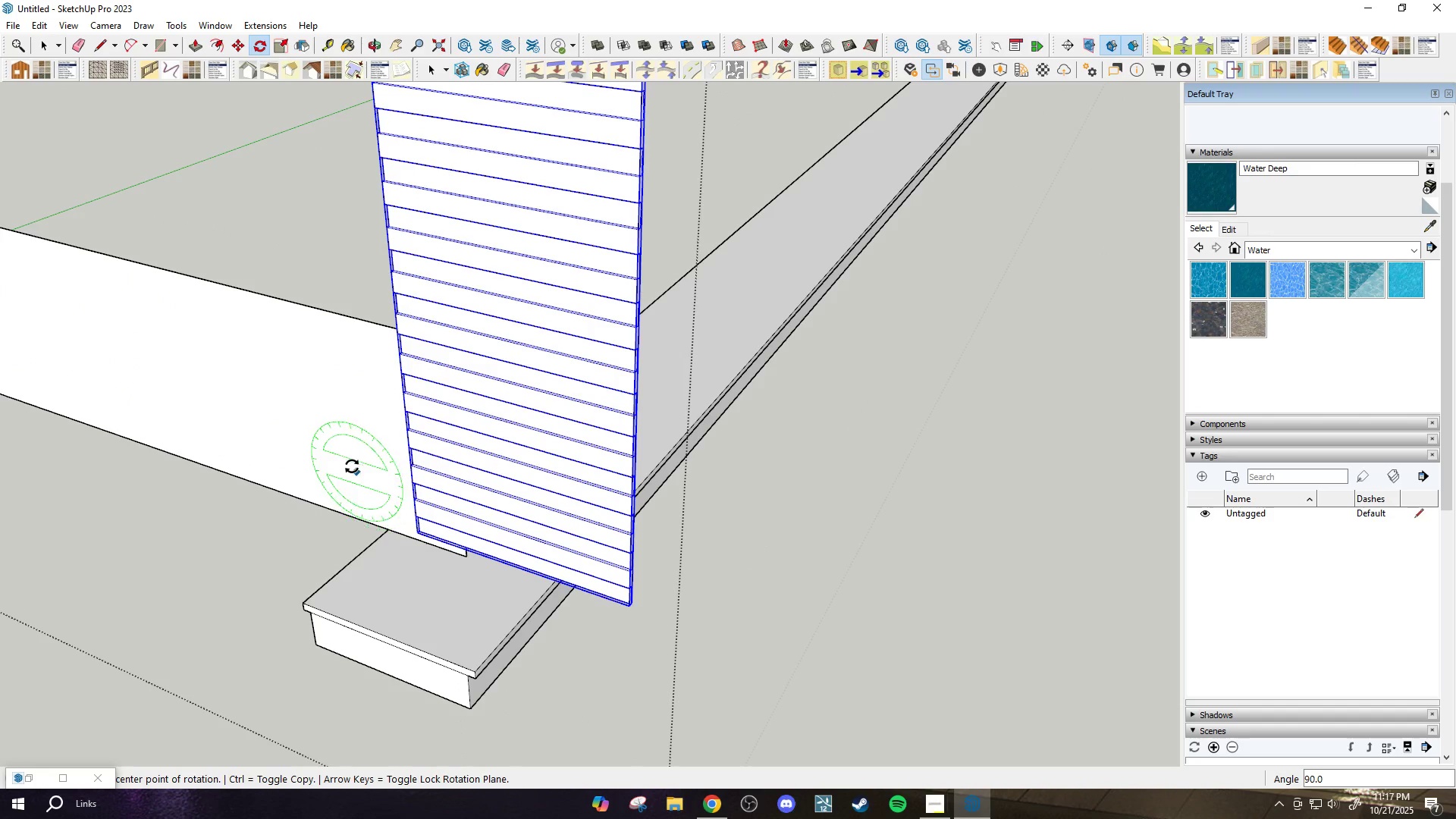 
key(Space)
 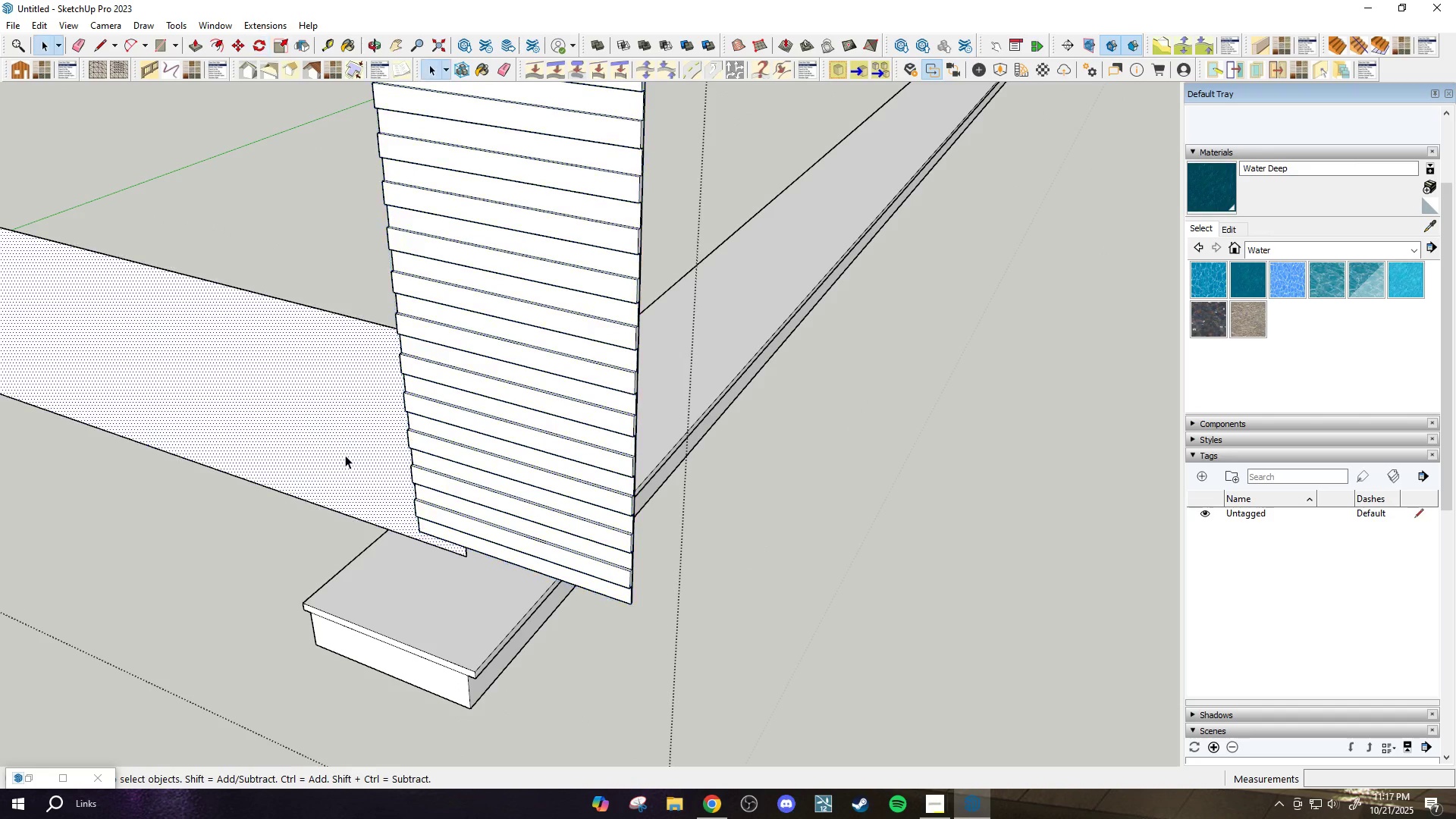 
double_click([345, 455])
 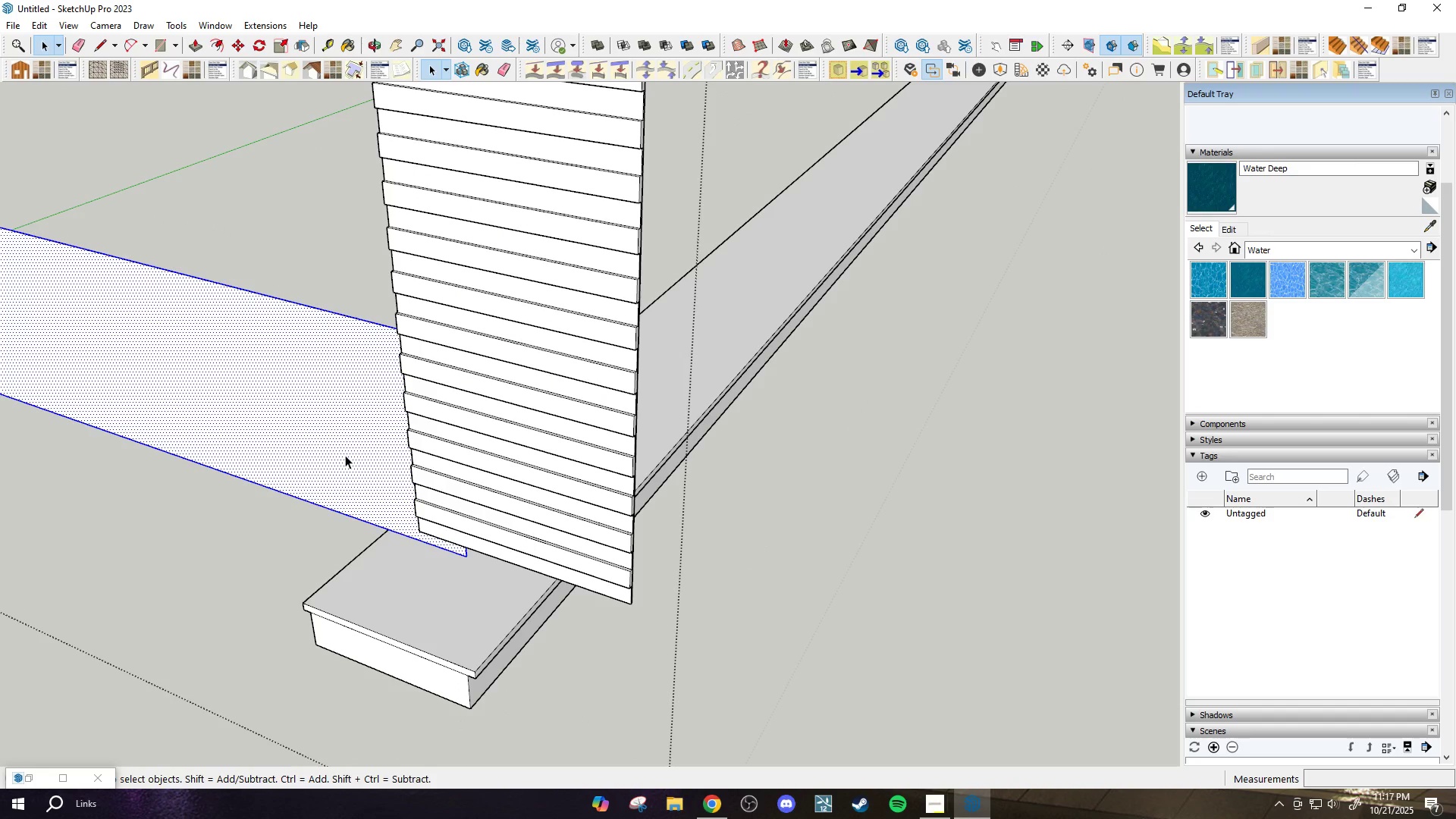 
type([Delete]wqw)
 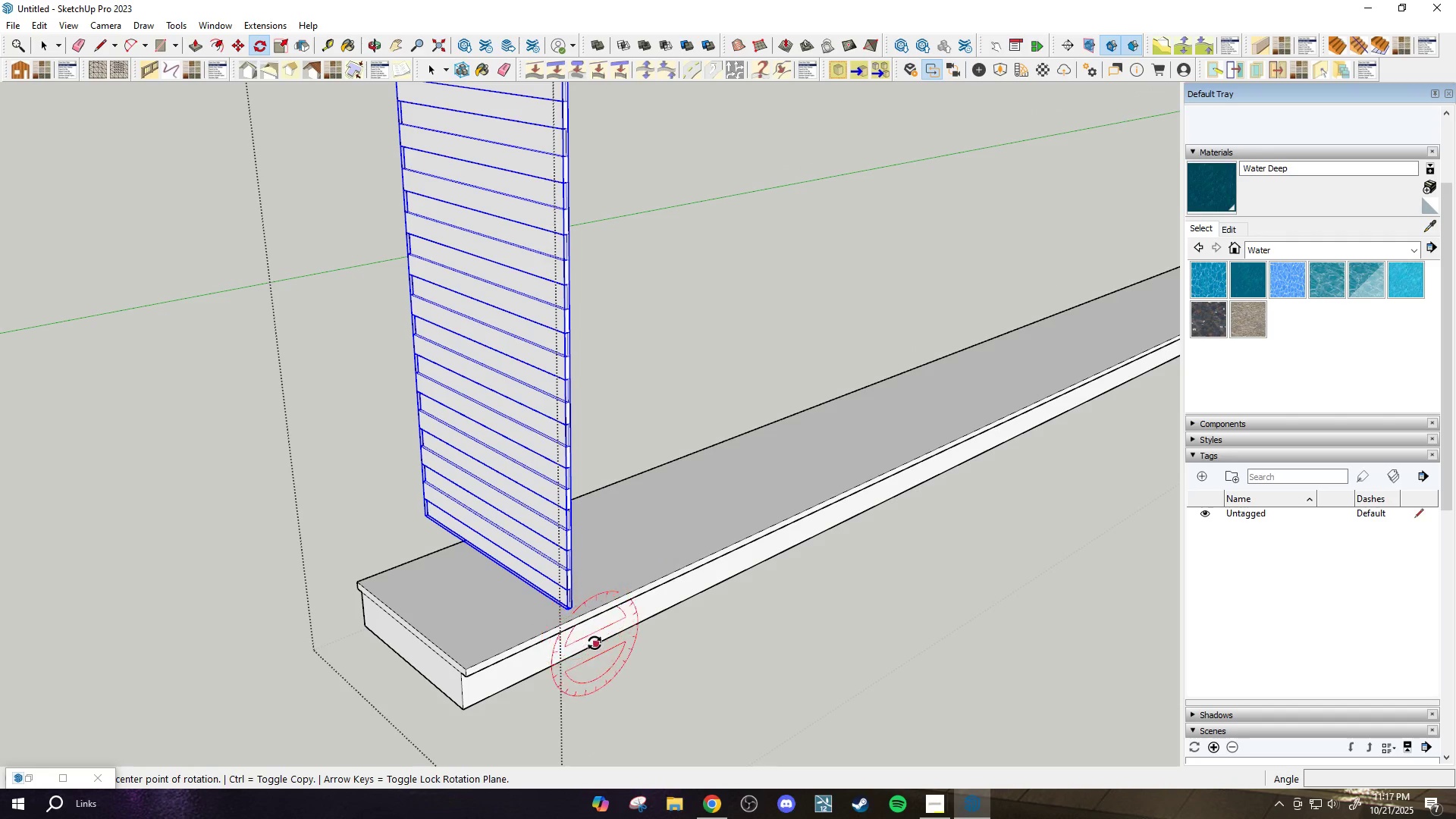 
left_click([595, 643])
 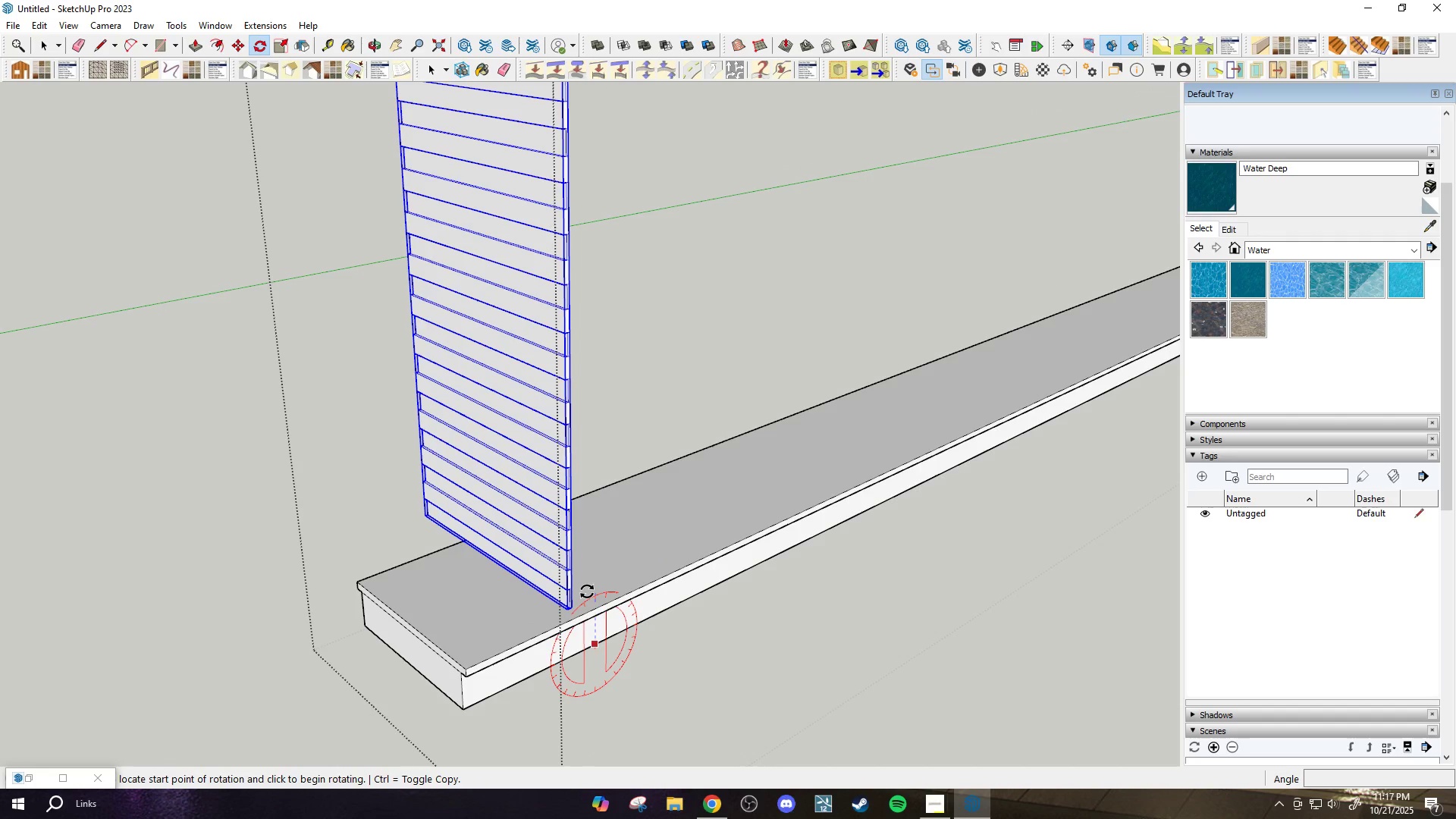 
left_click([587, 590])
 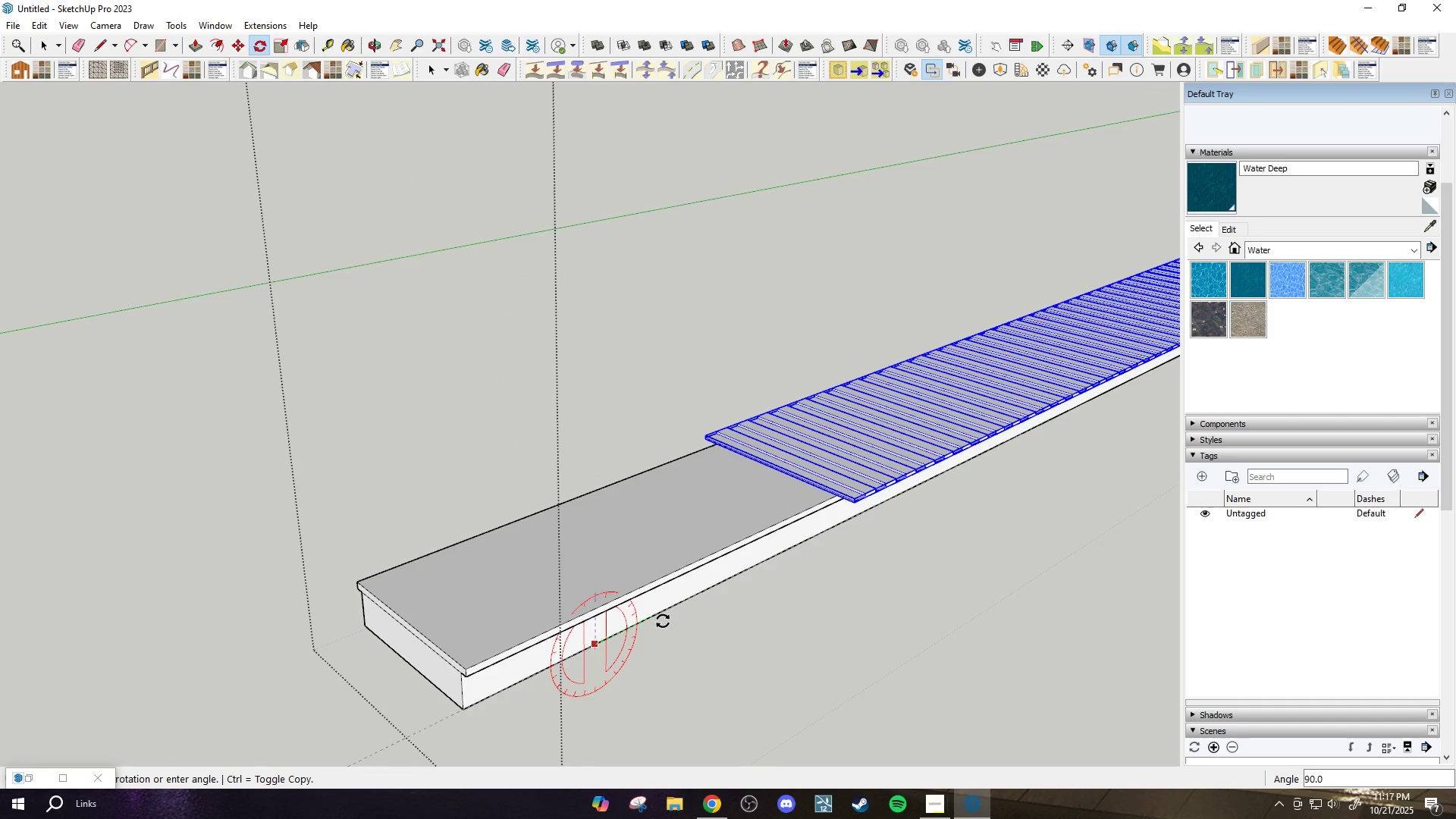 
left_click([664, 621])
 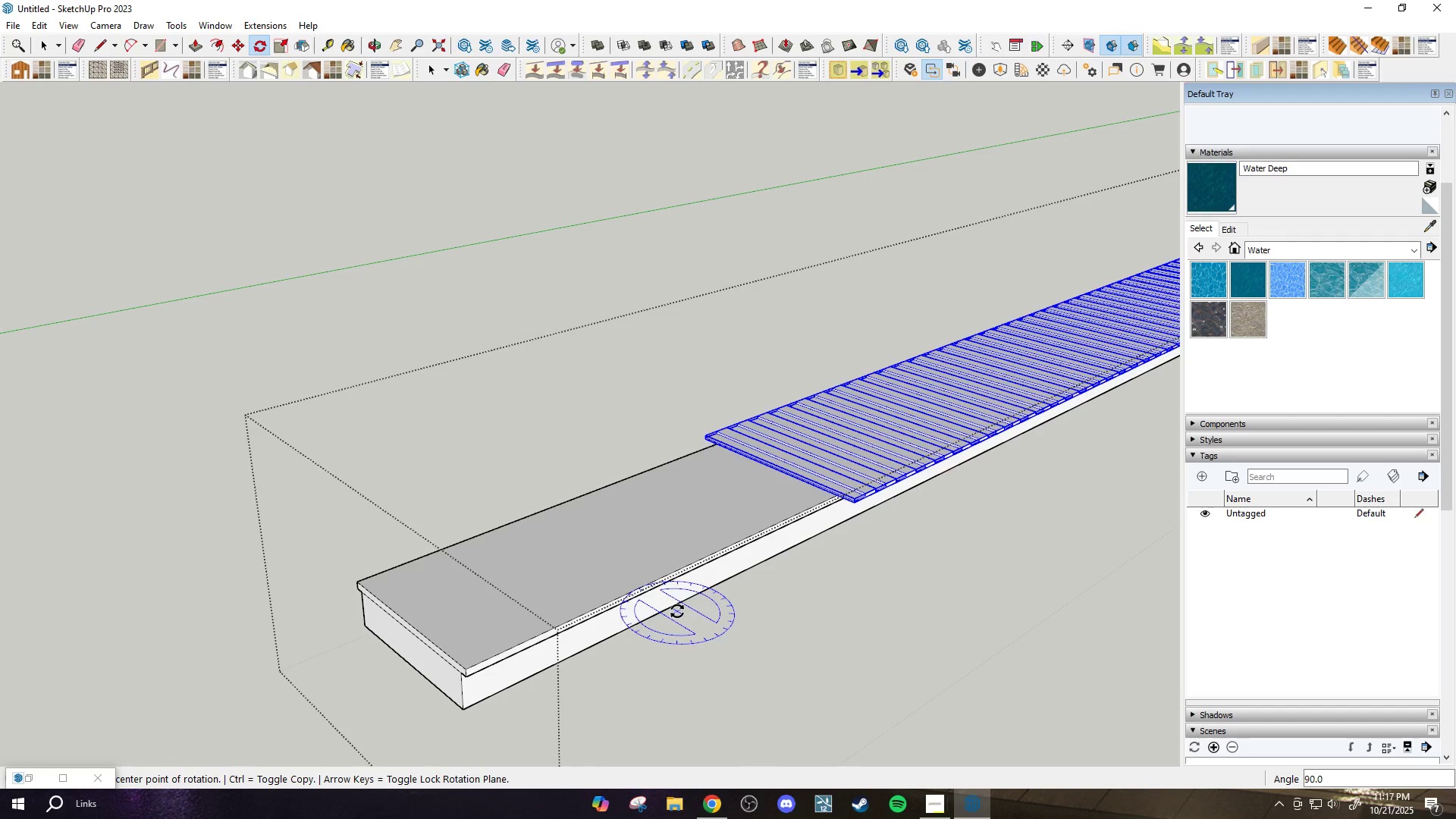 
key(M)
 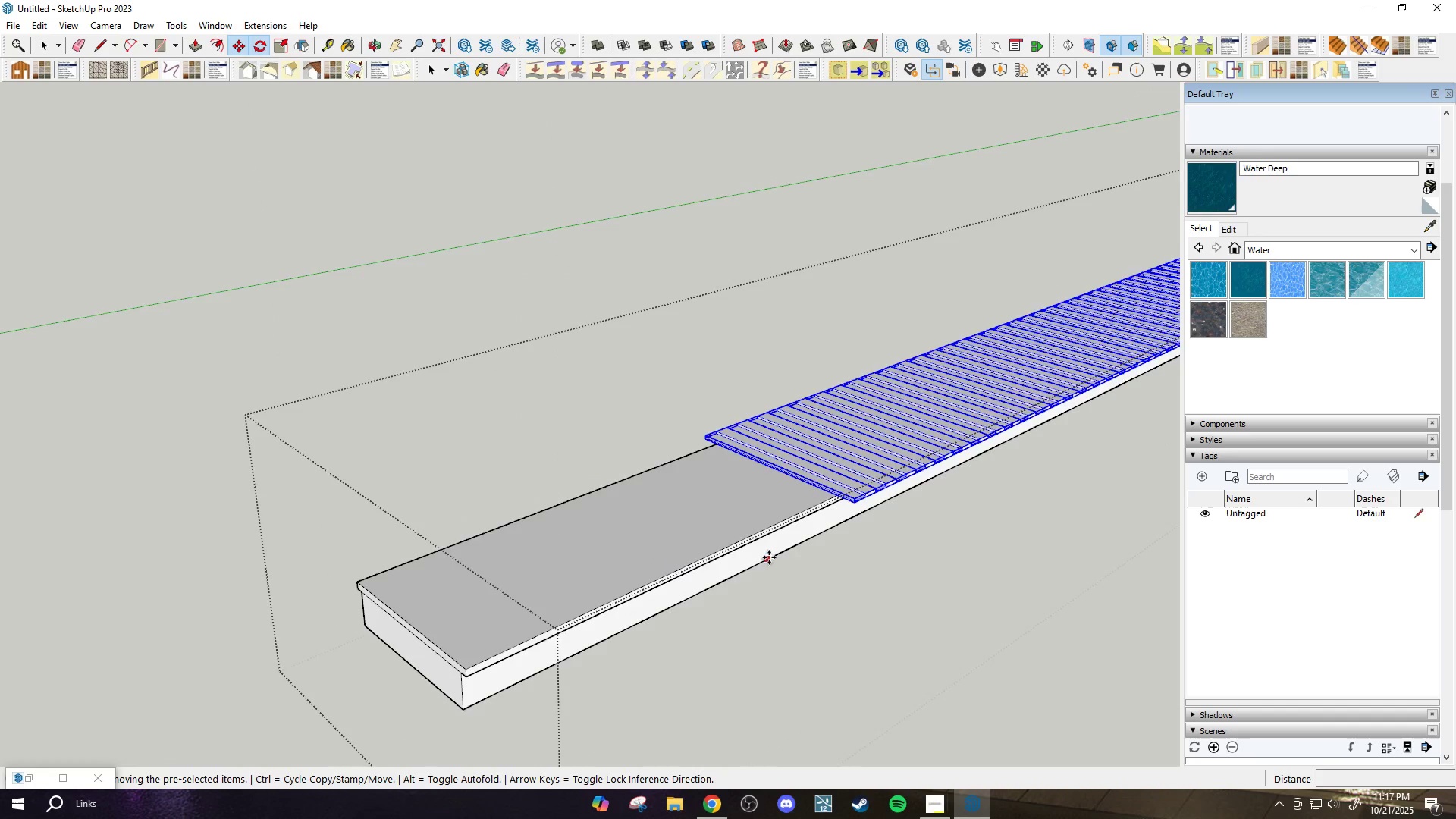 
scroll: coordinate [799, 545], scroll_direction: up, amount: 5.0
 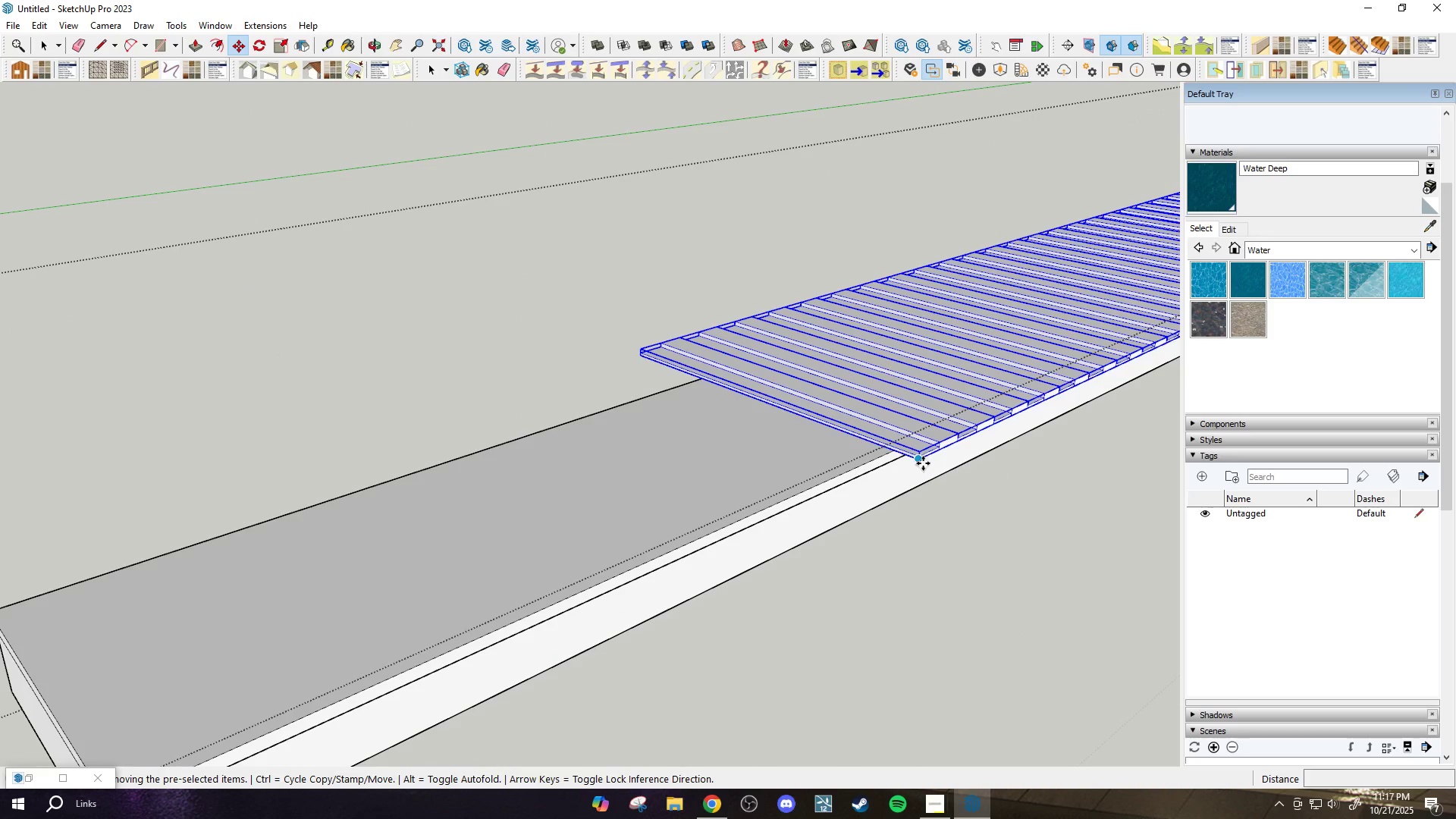 
scroll: coordinate [553, 485], scroll_direction: none, amount: 0.0
 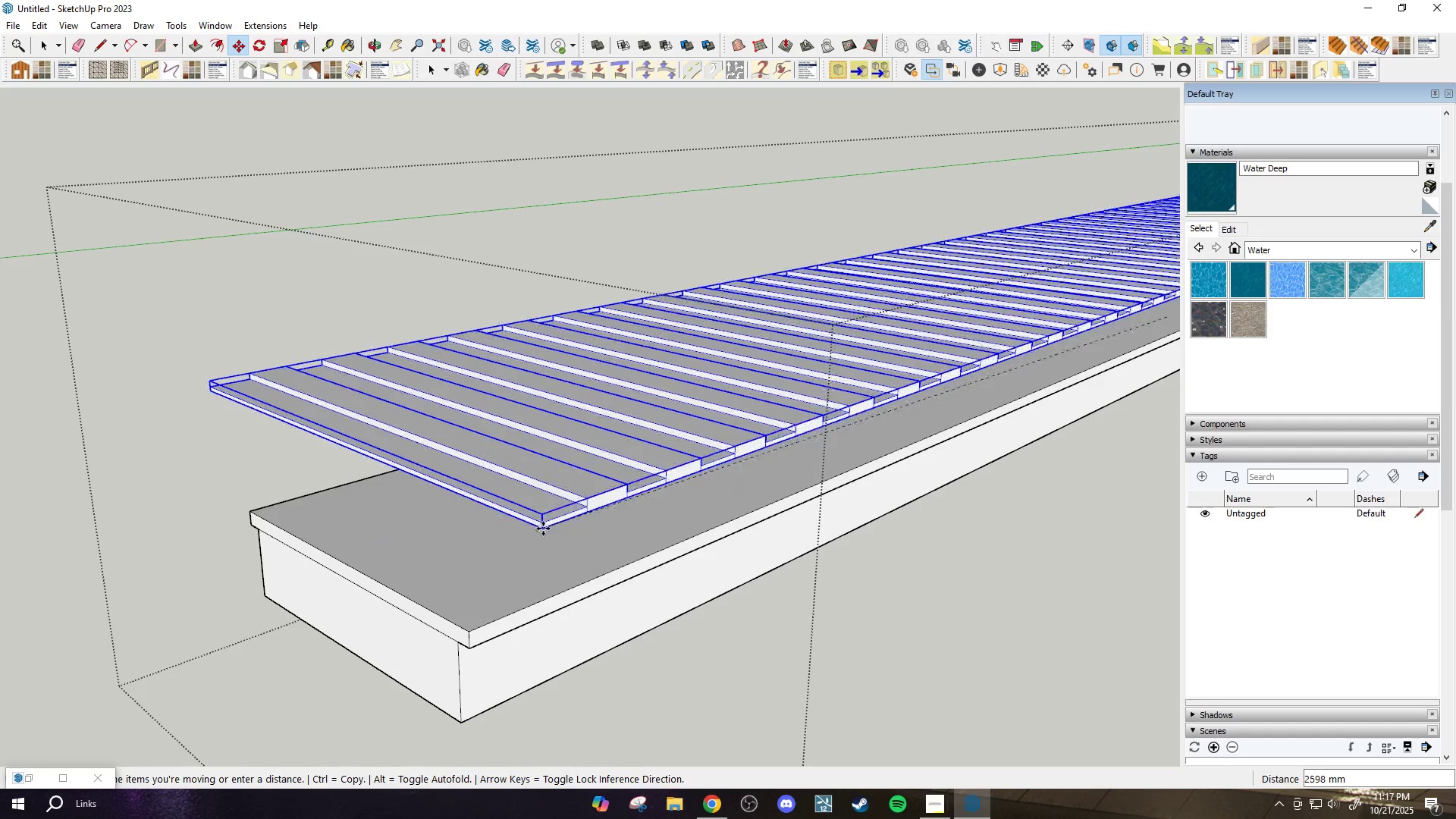 
scroll: coordinate [888, 318], scroll_direction: down, amount: 3.0
 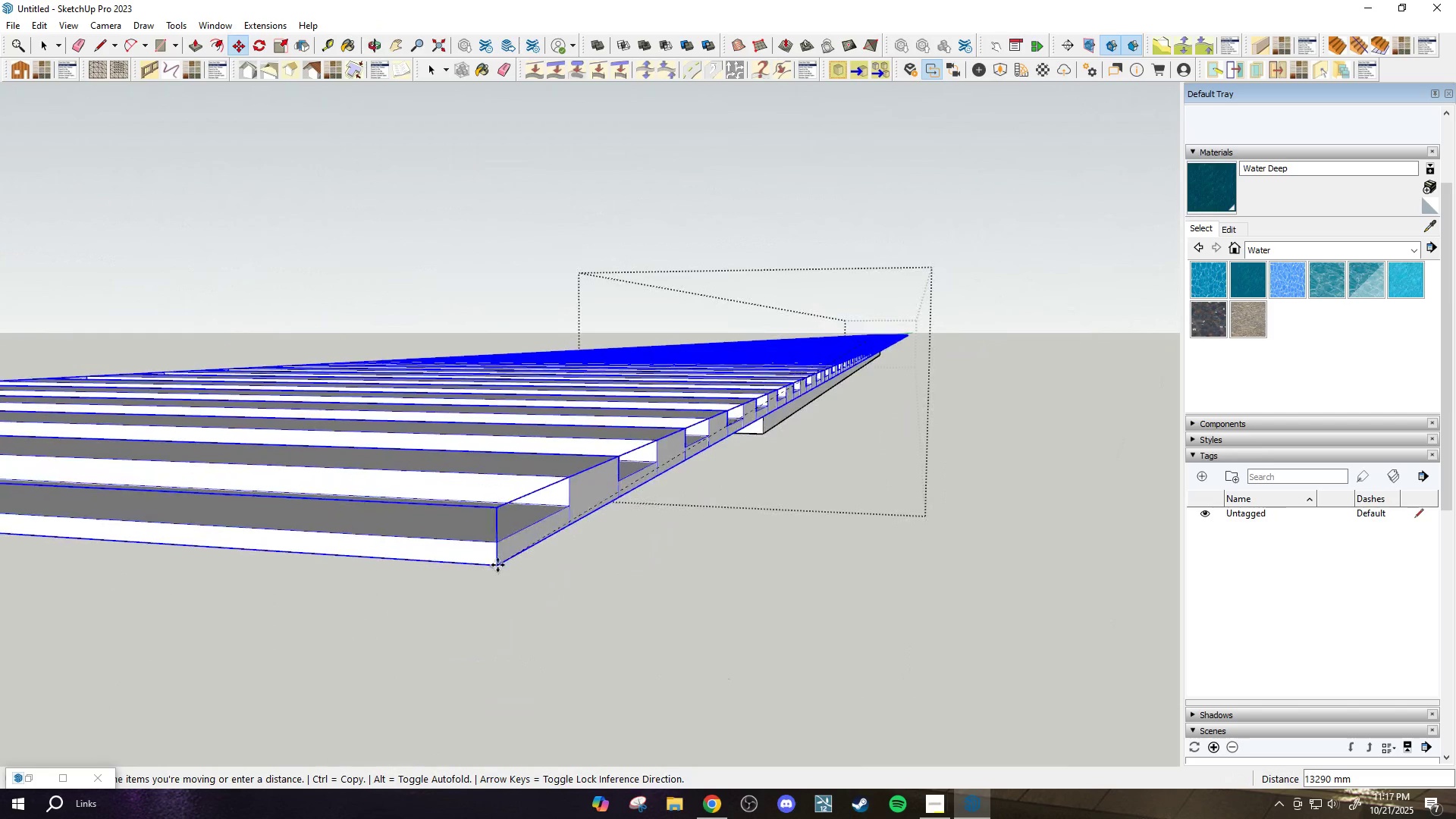 
scroll: coordinate [821, 405], scroll_direction: up, amount: 7.0
 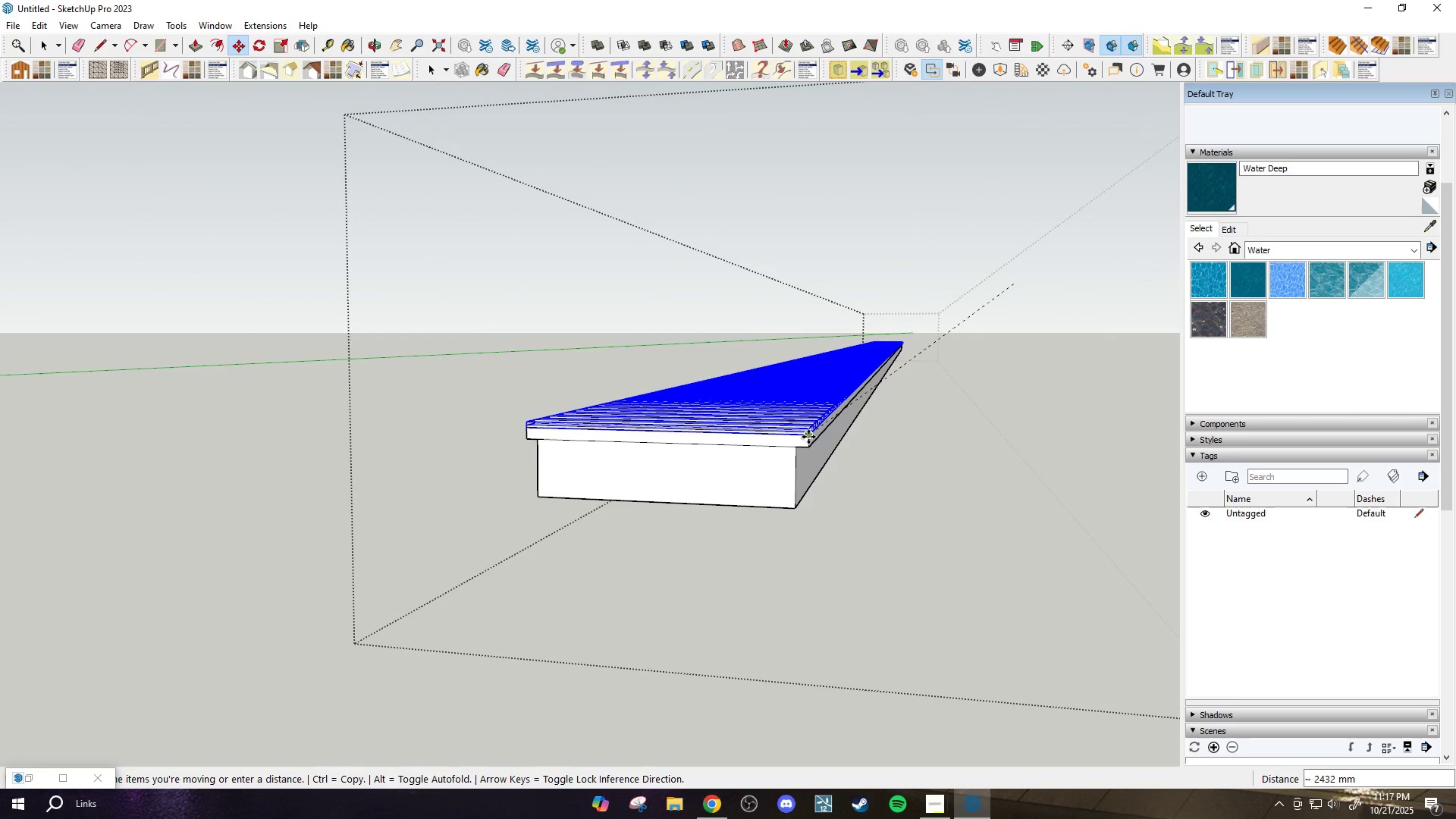 
left_click([808, 436])
 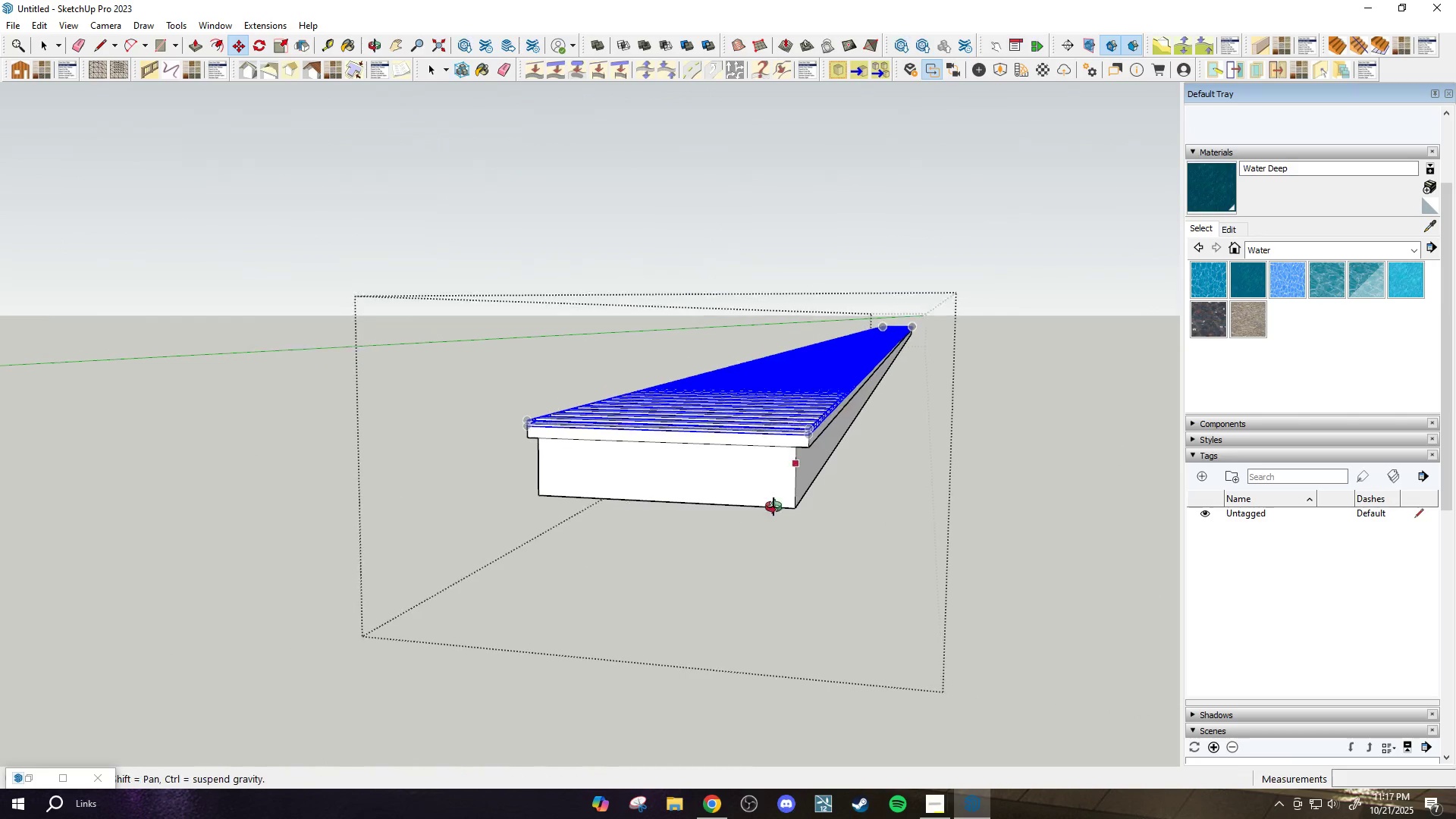 
scroll: coordinate [584, 626], scroll_direction: down, amount: 25.0
 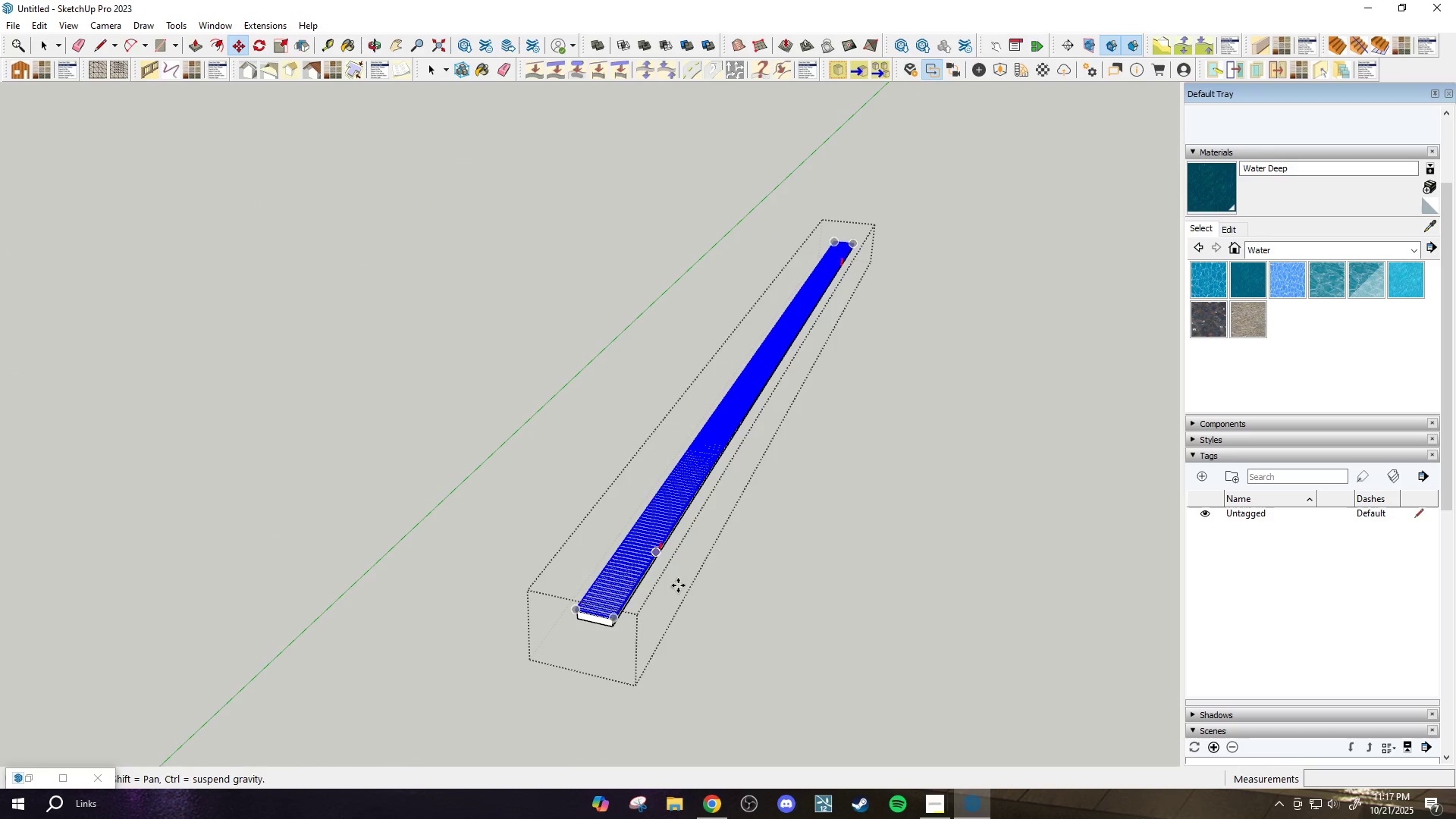 
scroll: coordinate [833, 266], scroll_direction: up, amount: 19.0
 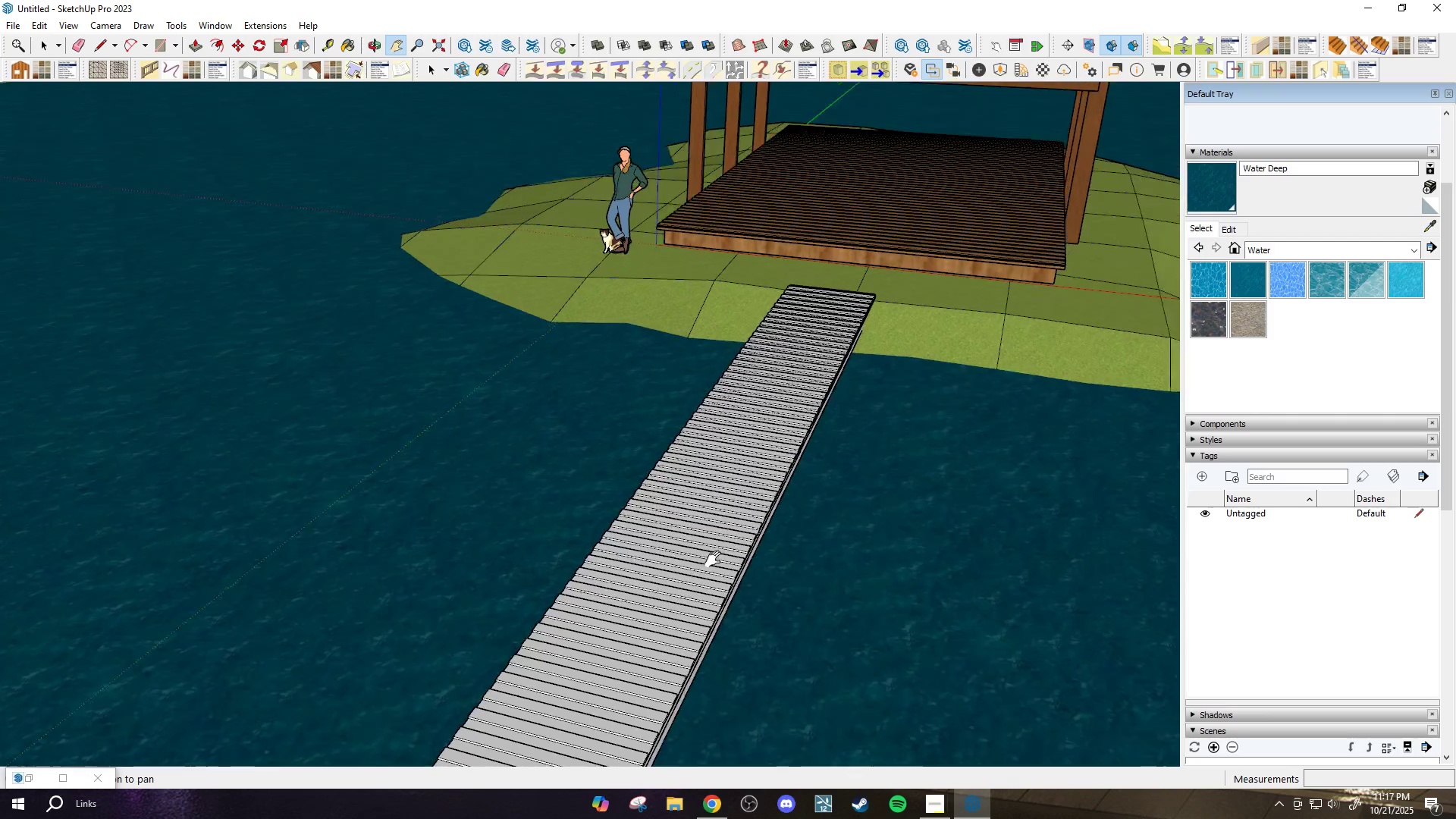 
key(Space)
 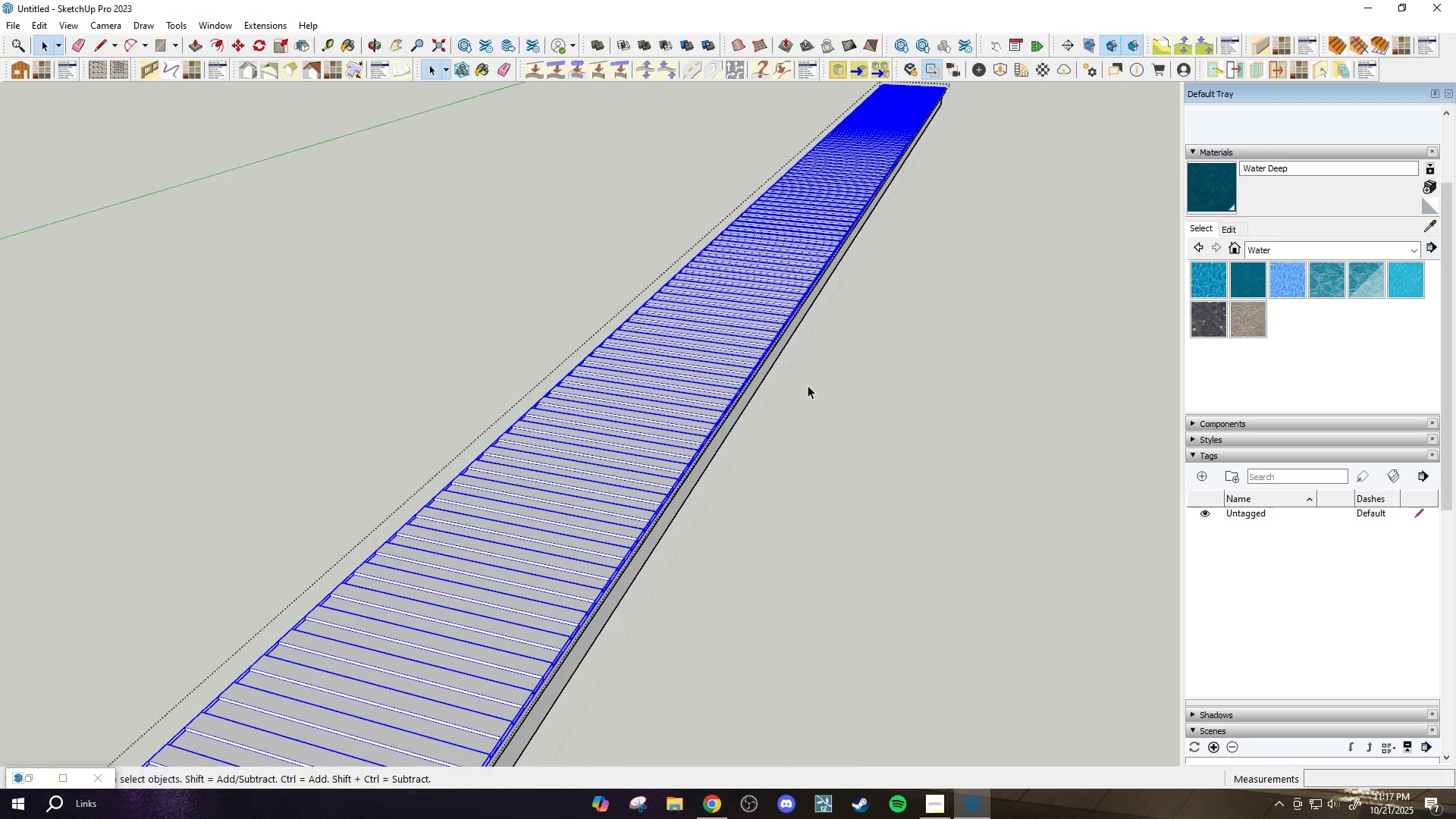 
key(Escape)
 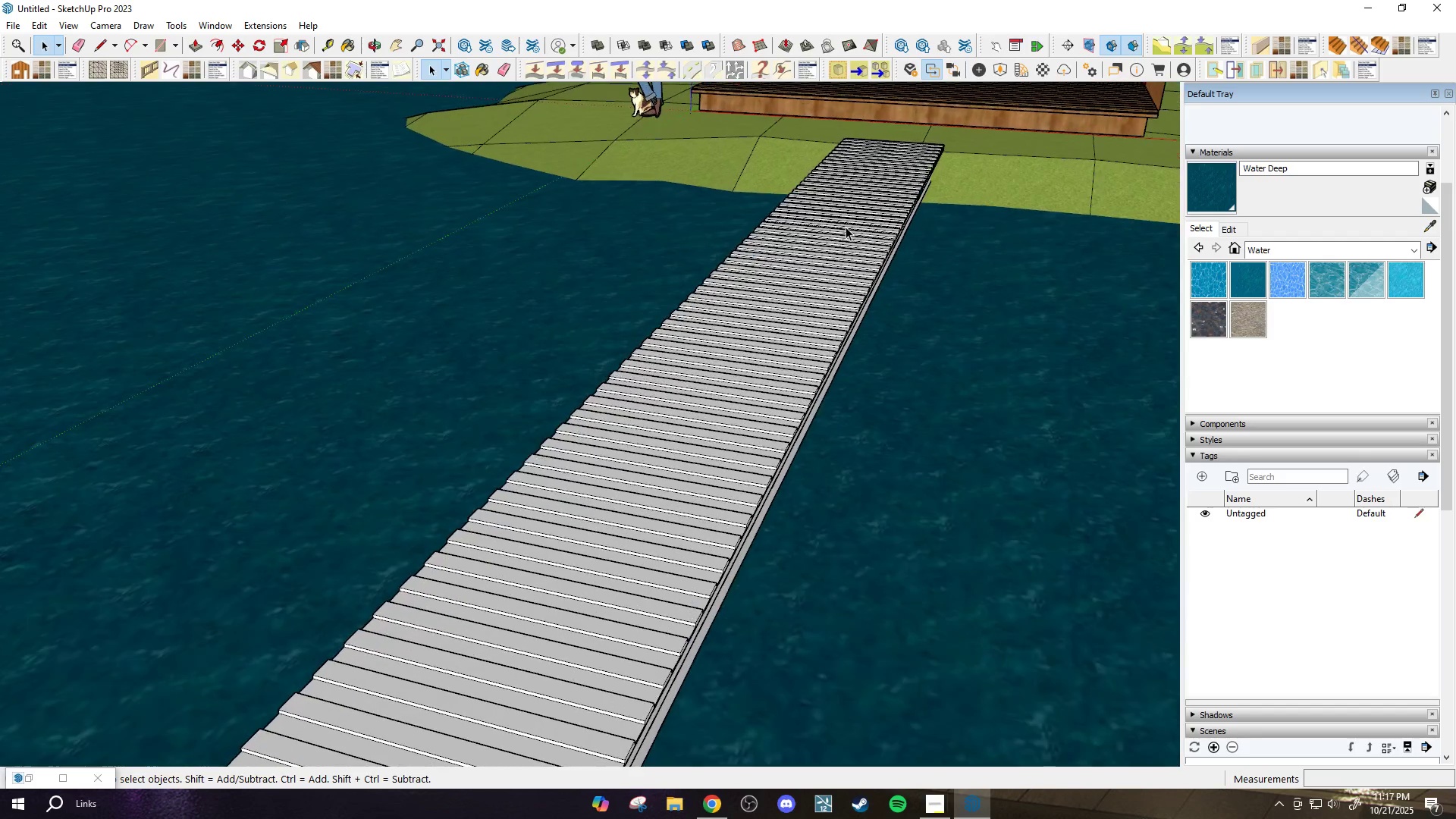 
key(H)
 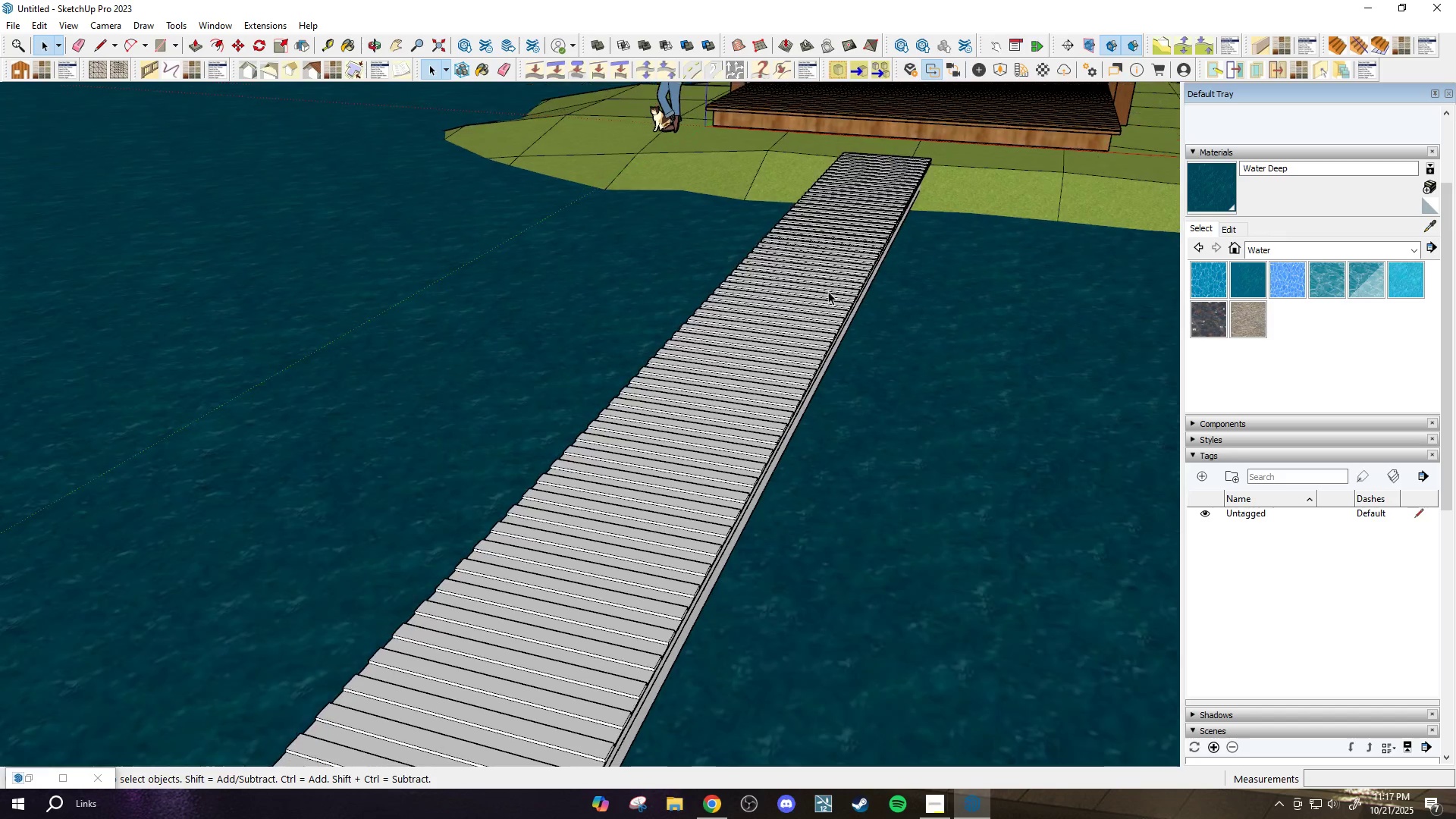 
left_click_drag(start_coordinate=[827, 293], to_coordinate=[708, 567])
 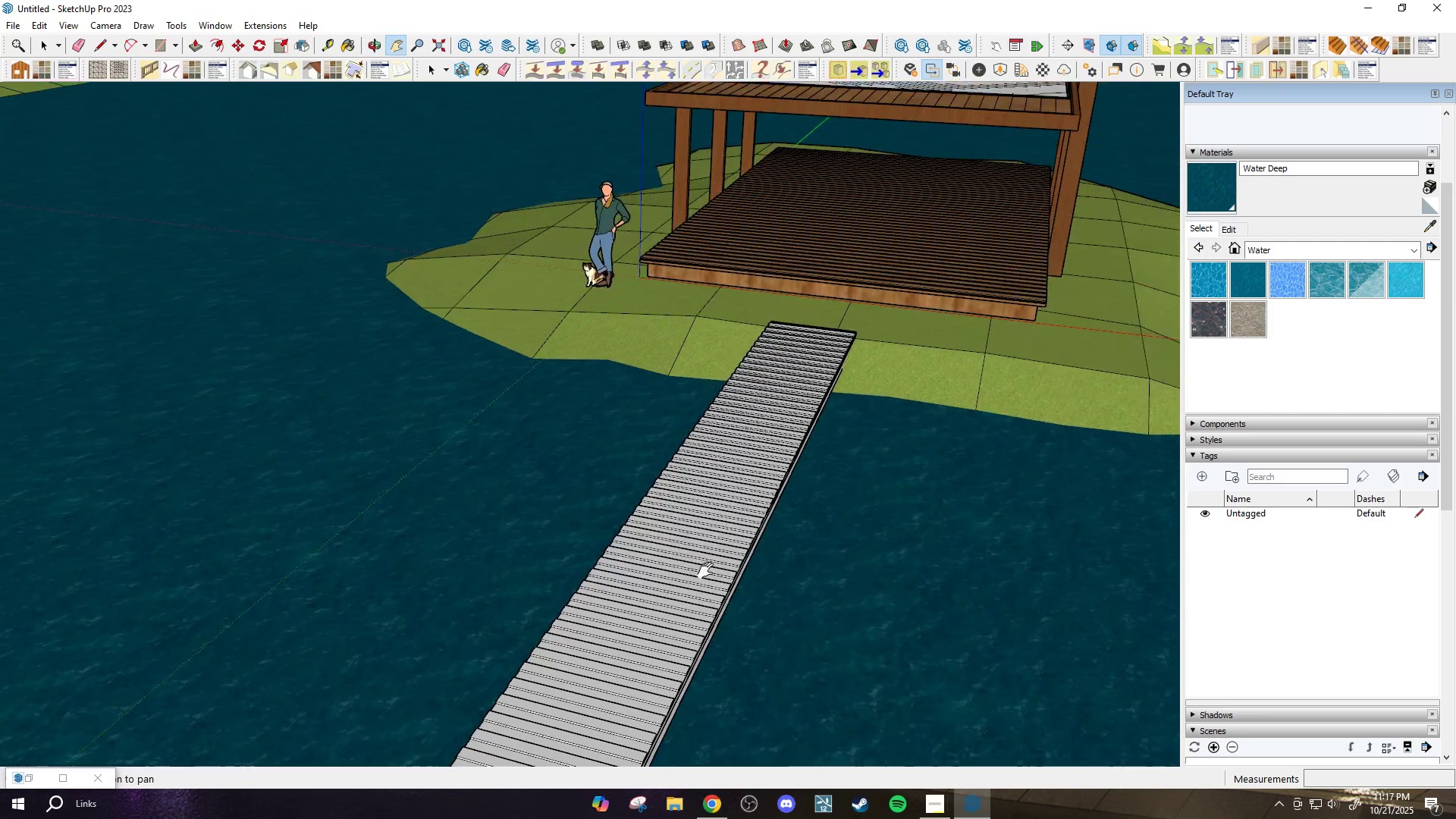 
scroll: coordinate [748, 501], scroll_direction: down, amount: 2.0
 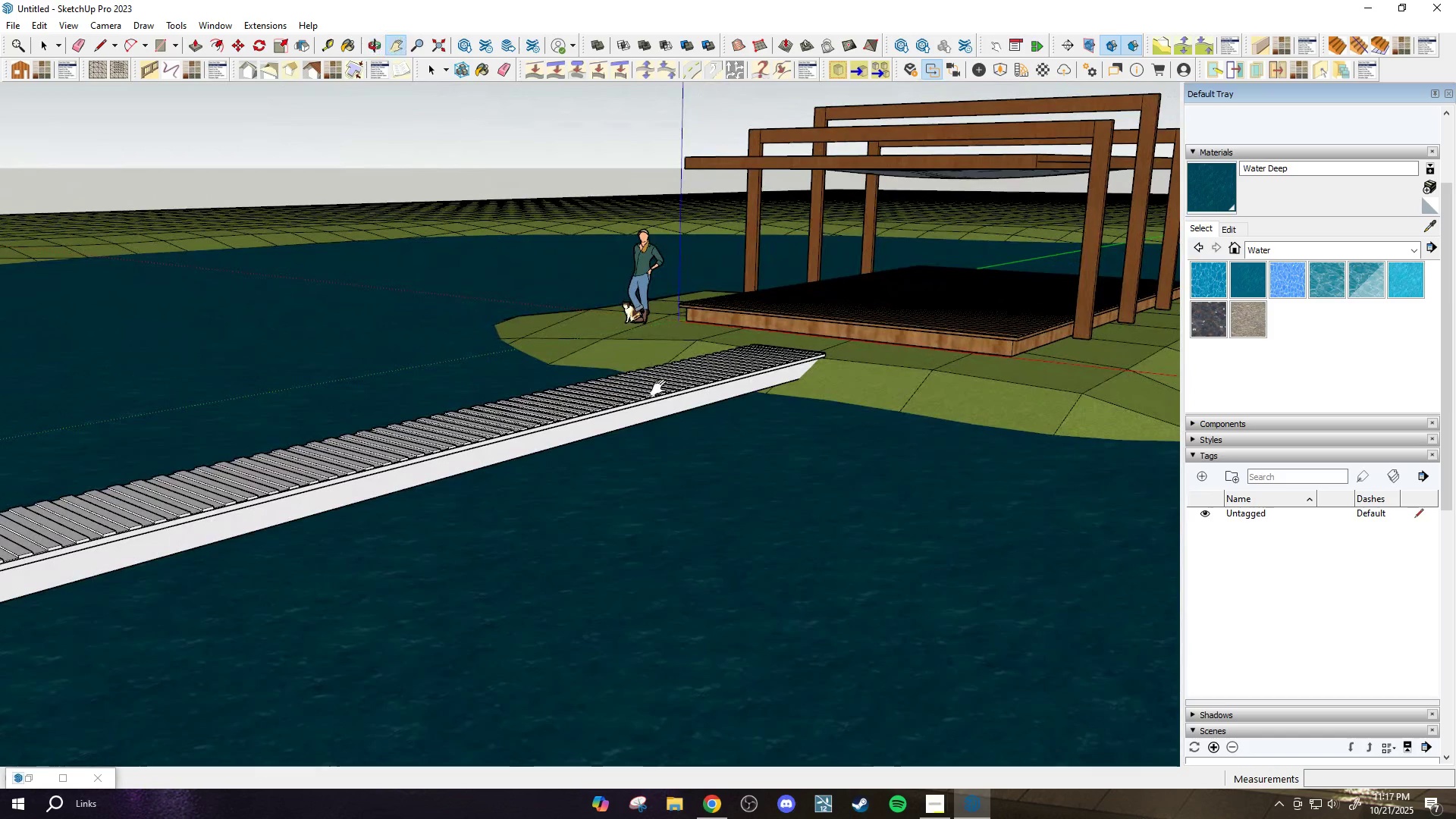 
key(Space)
 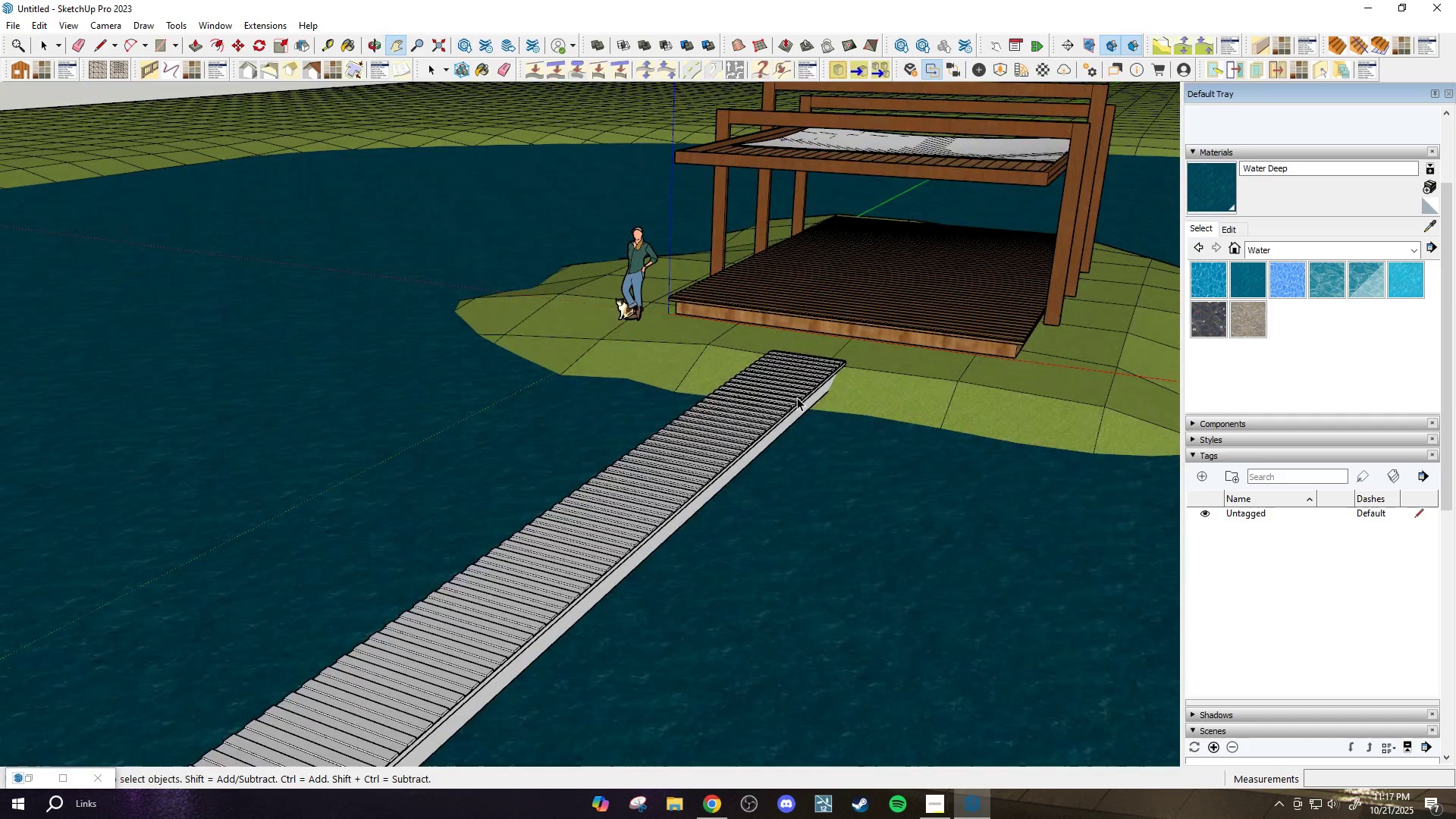 
scroll: coordinate [938, 300], scroll_direction: up, amount: 5.0
 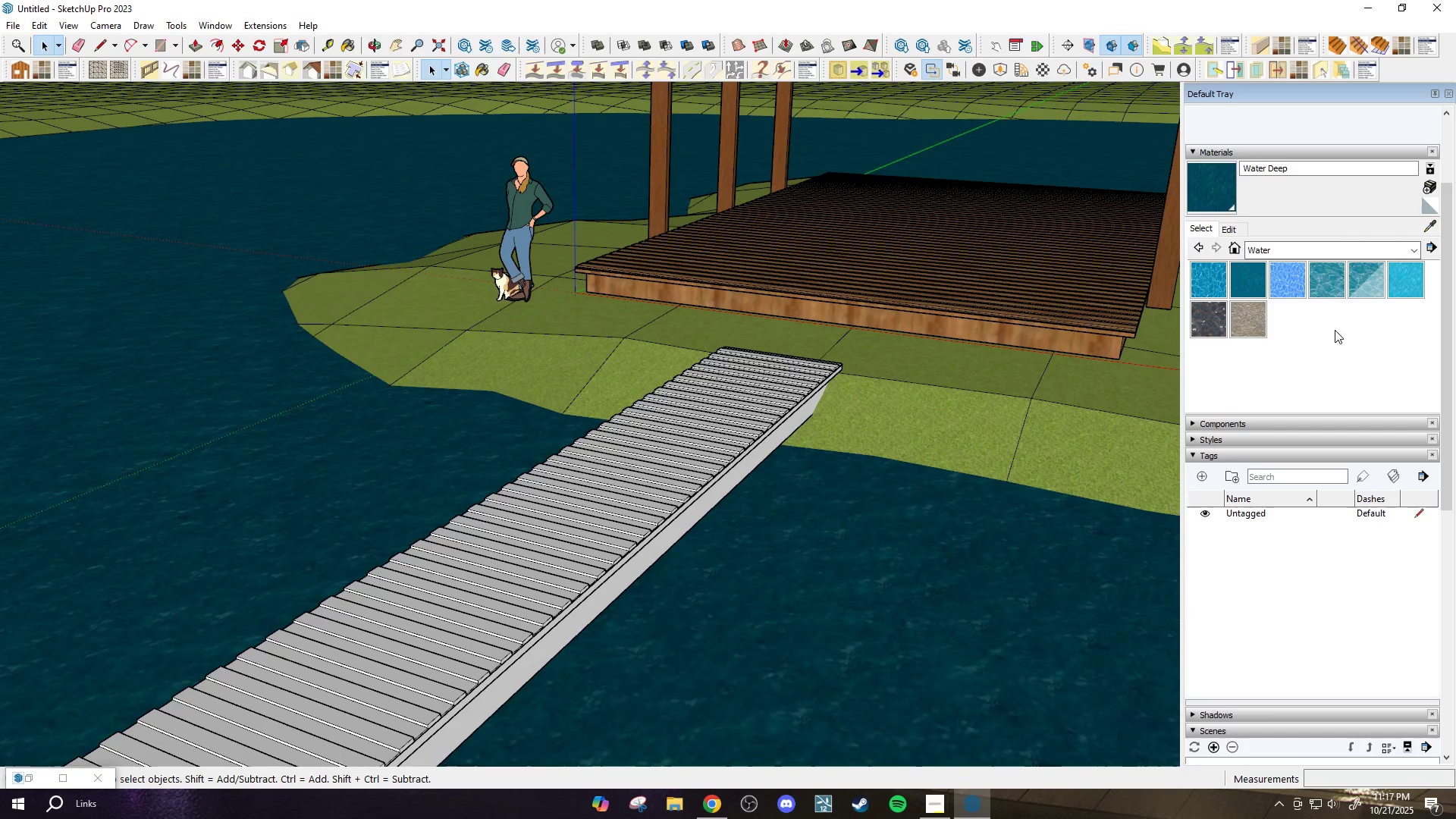 
key(B)
 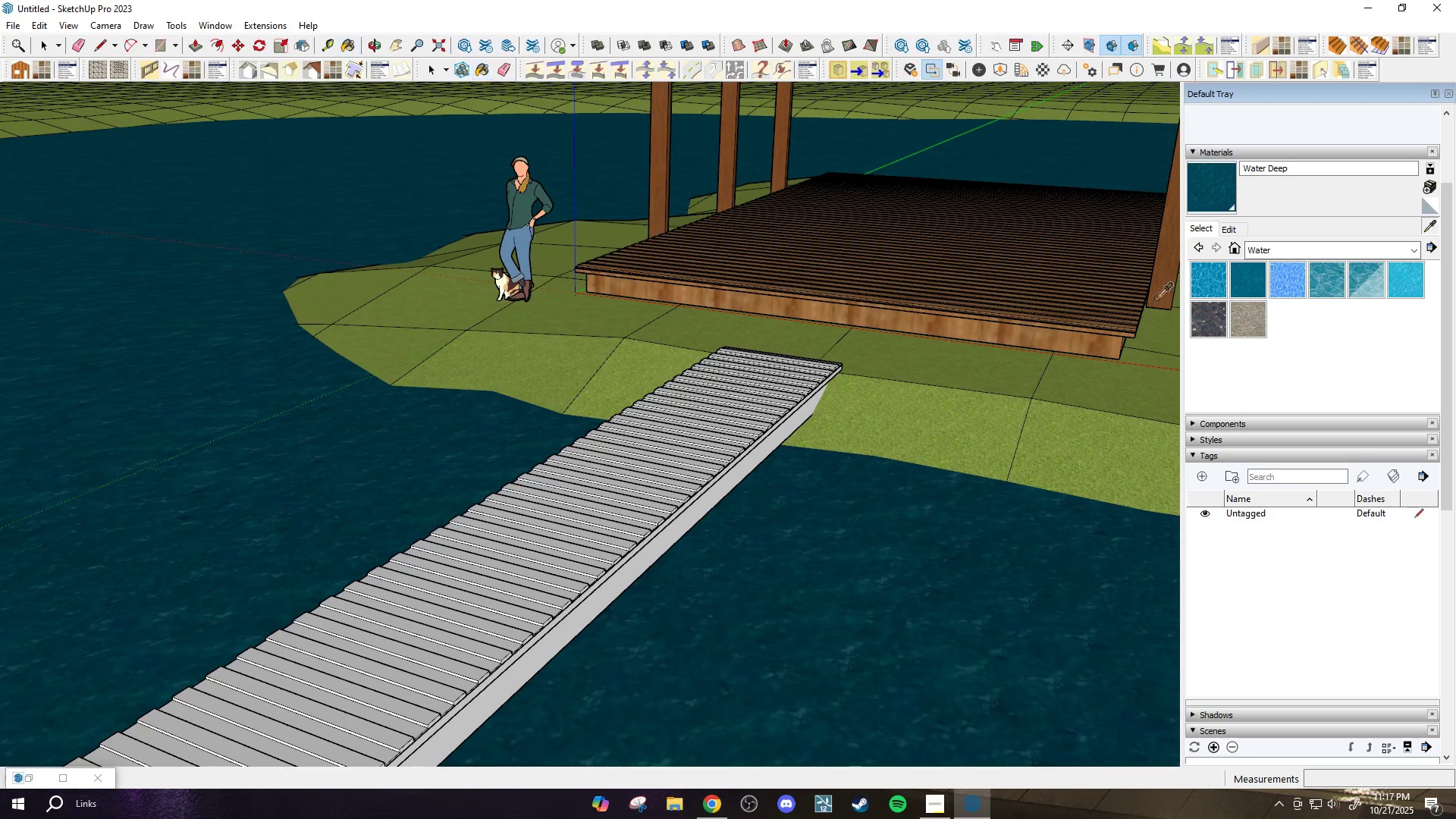 
left_click([1060, 308])
 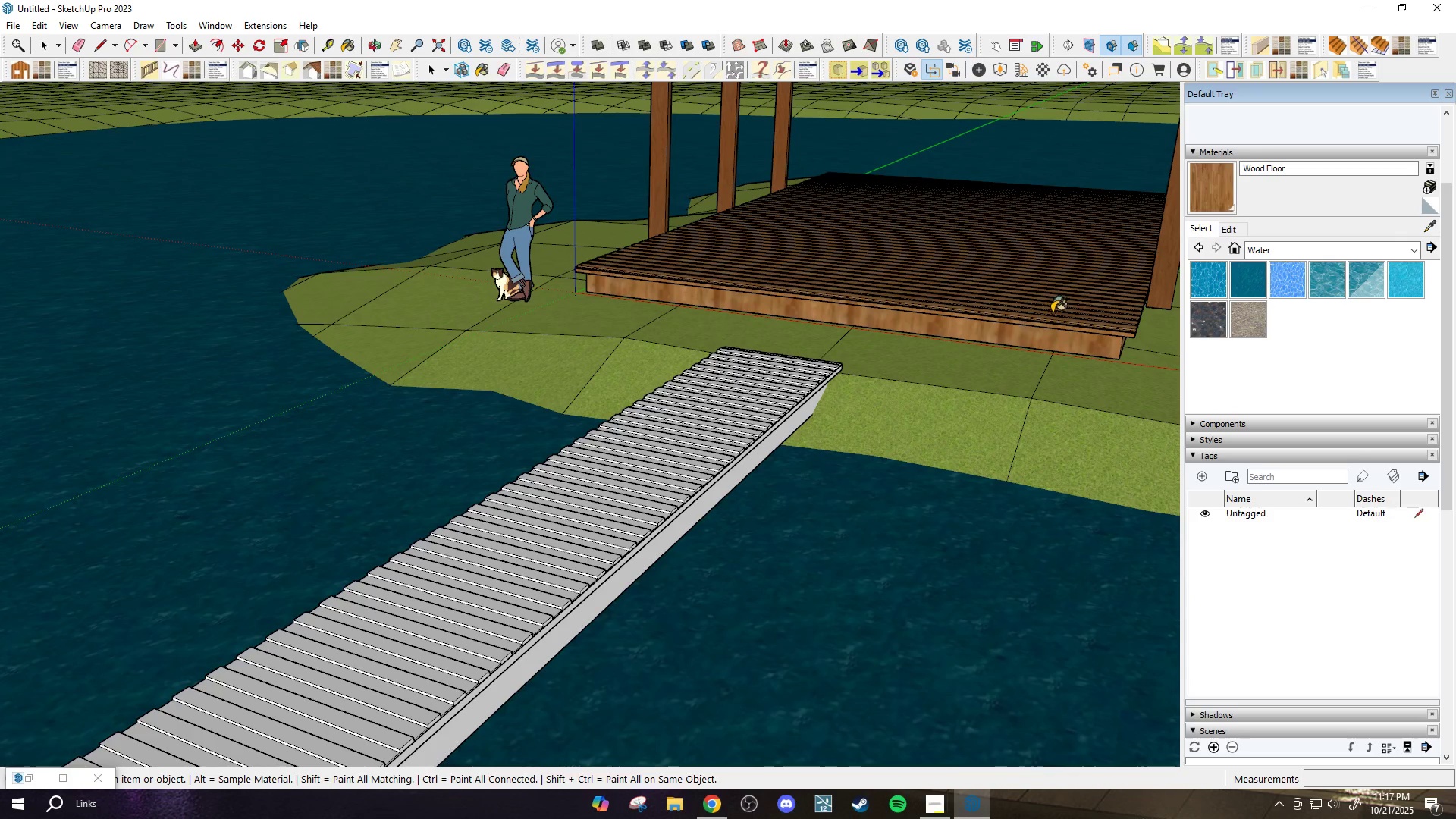 
key(Space)
 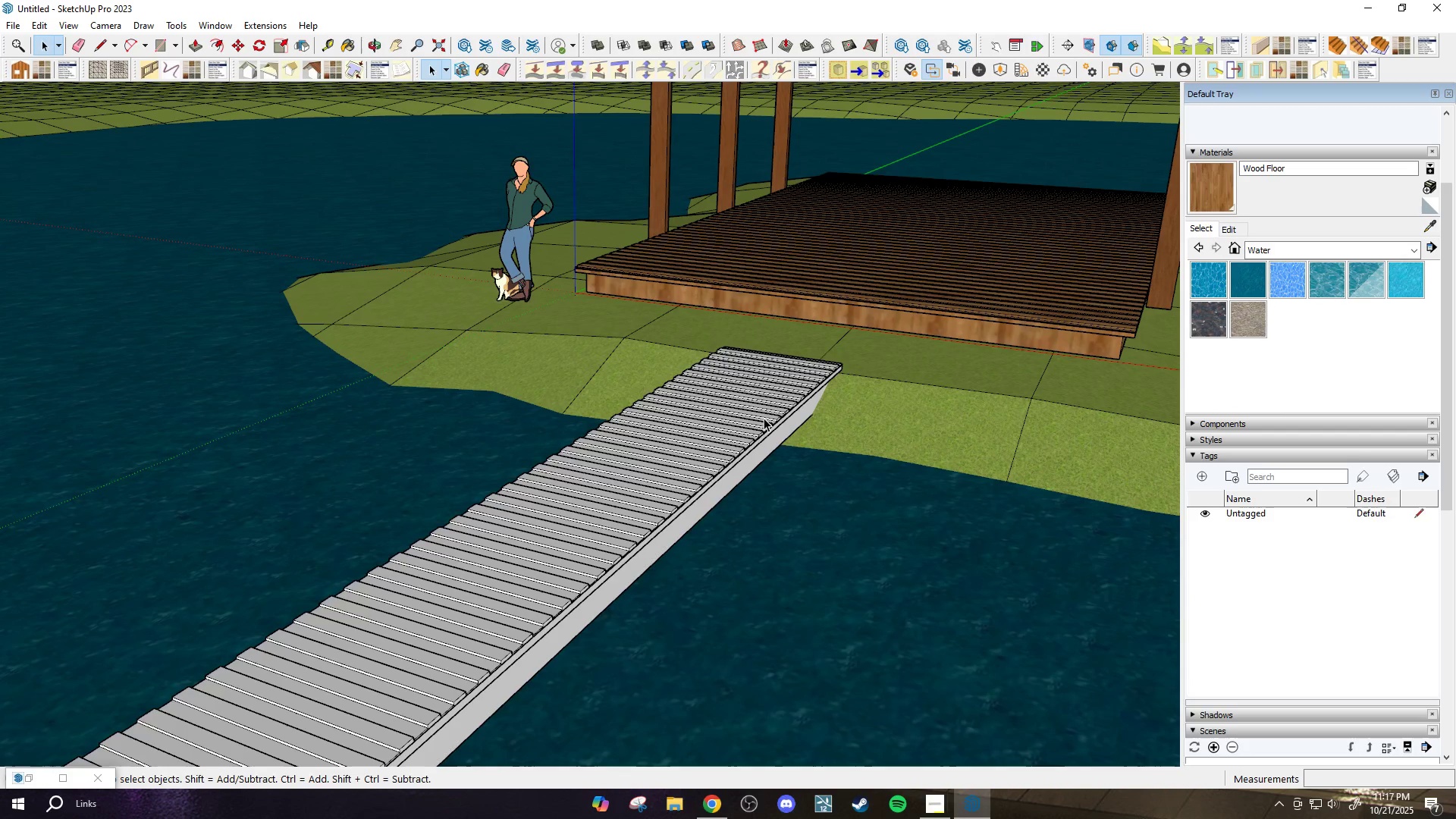 
scroll: coordinate [758, 420], scroll_direction: up, amount: 5.0
 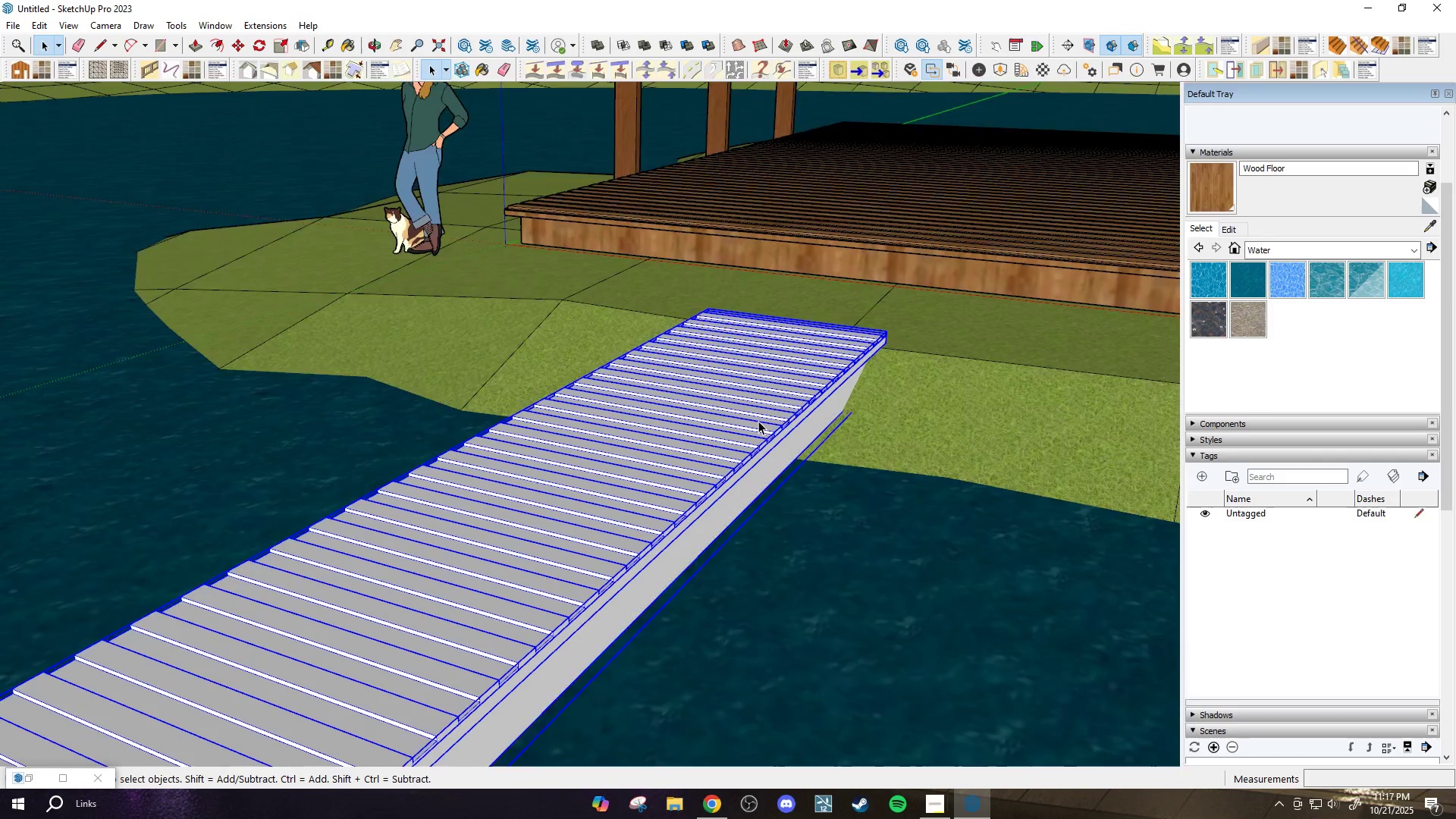 
double_click([758, 421])
 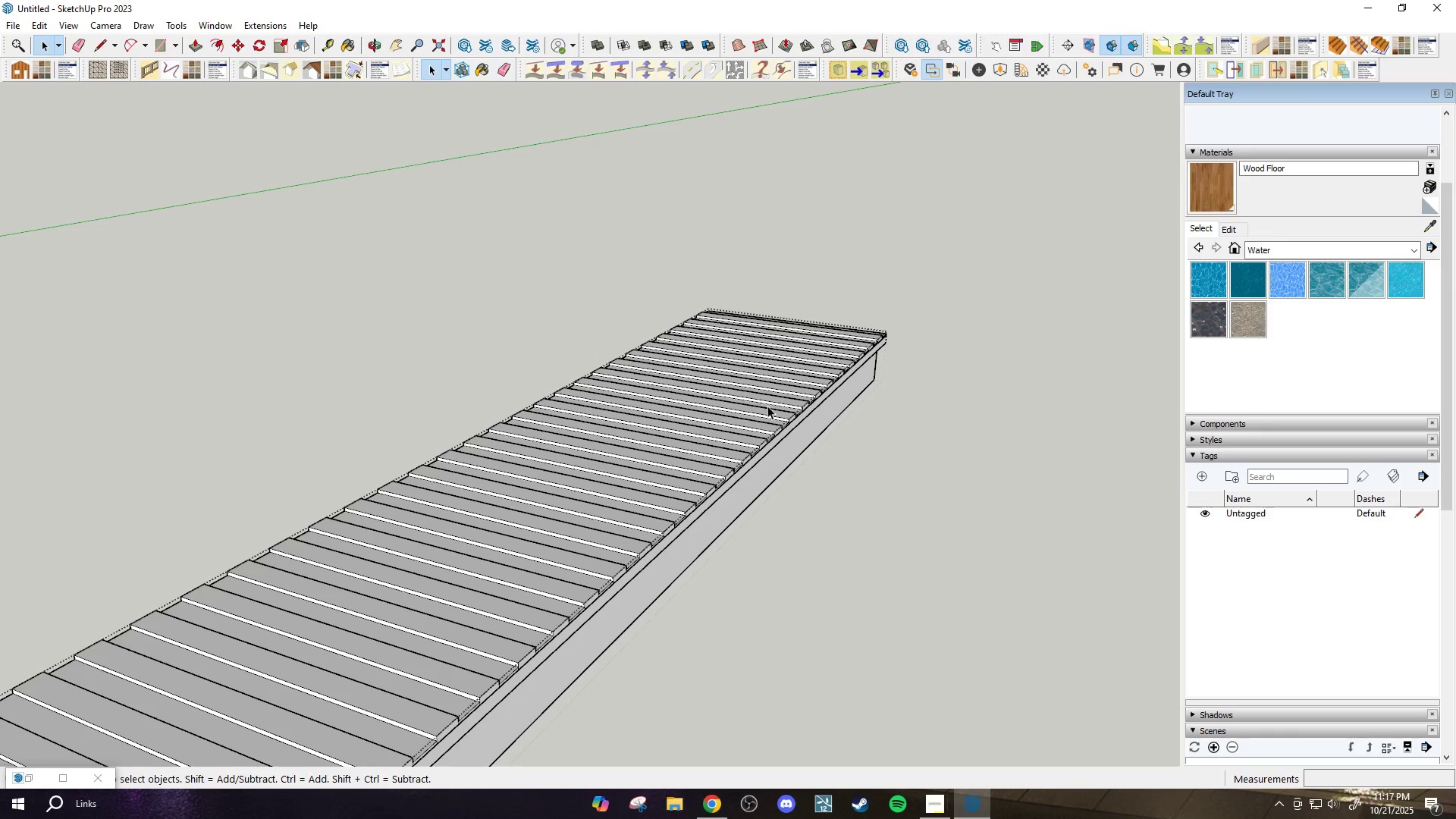 
scroll: coordinate [808, 374], scroll_direction: down, amount: 8.0
 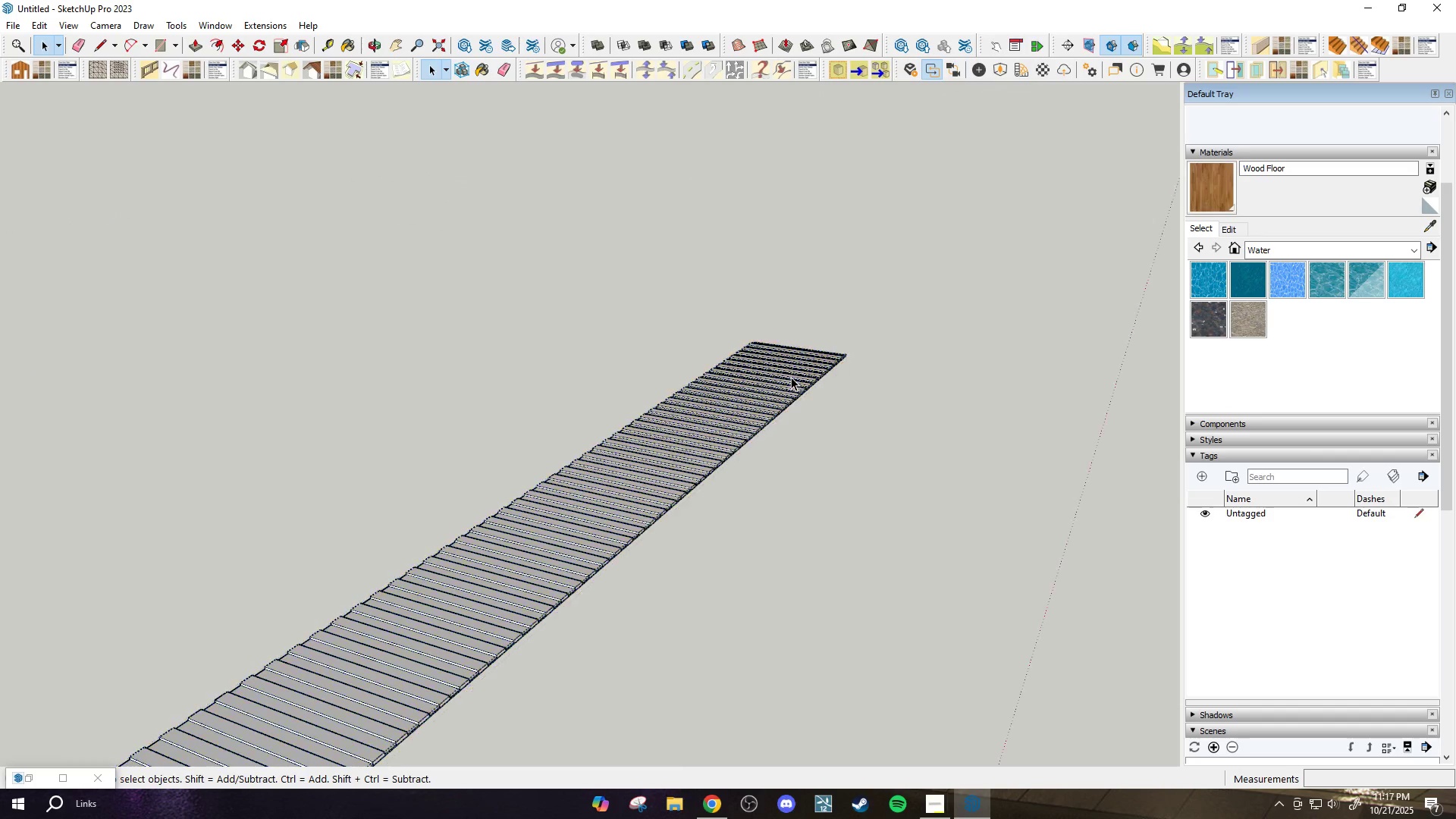 
left_click([800, 381])
 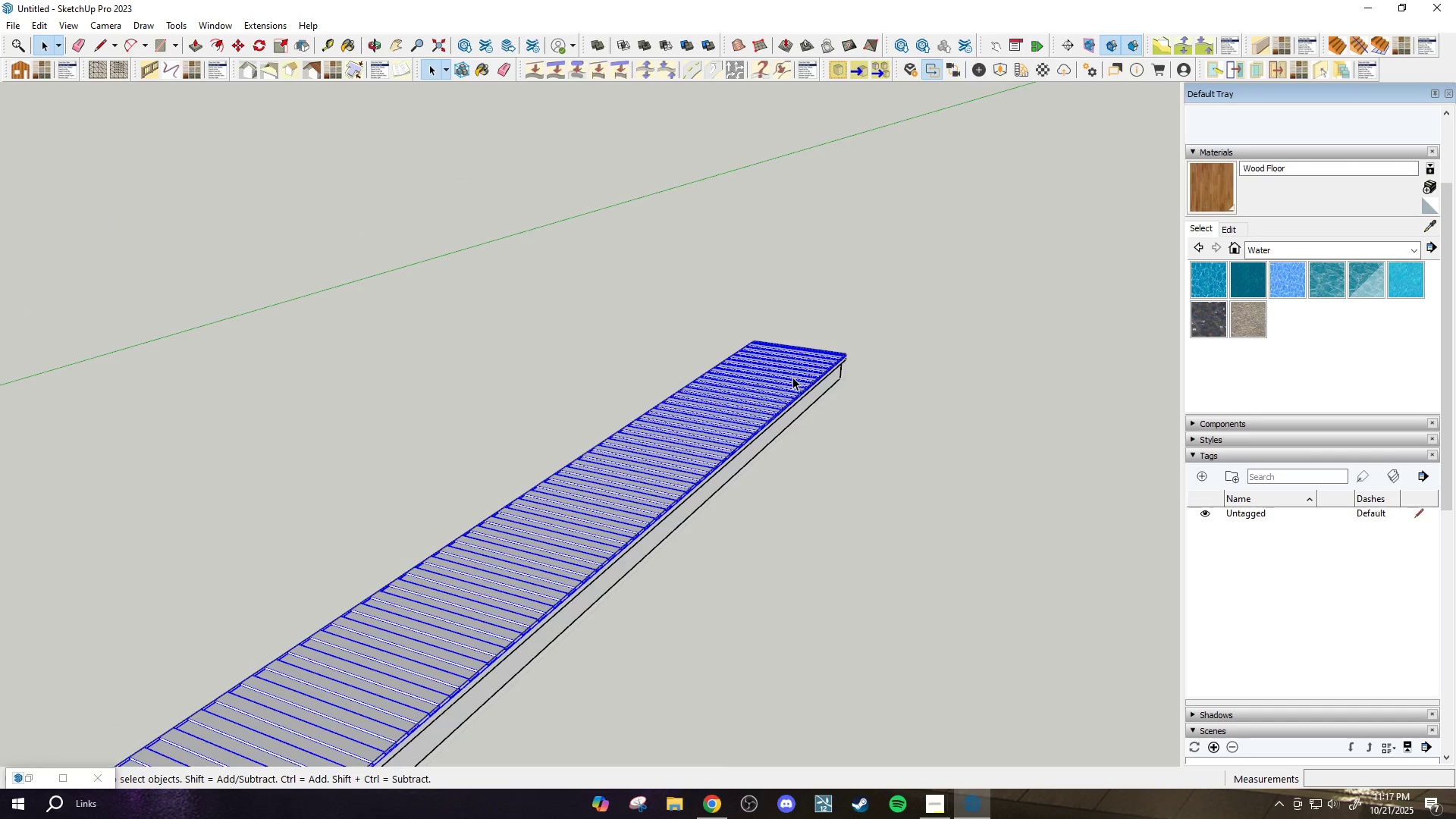 
double_click([792, 377])
 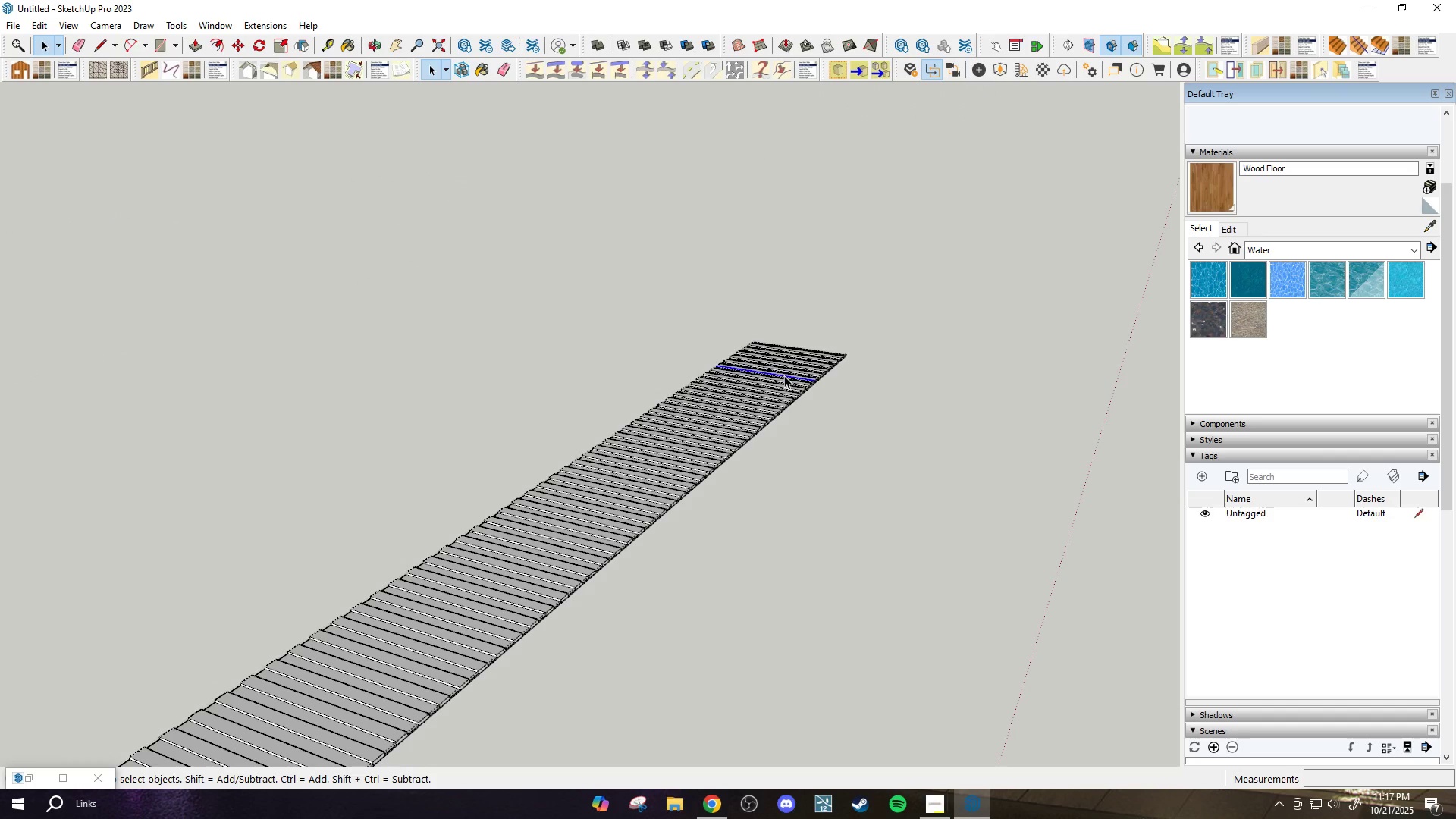 
triple_click([784, 375])
 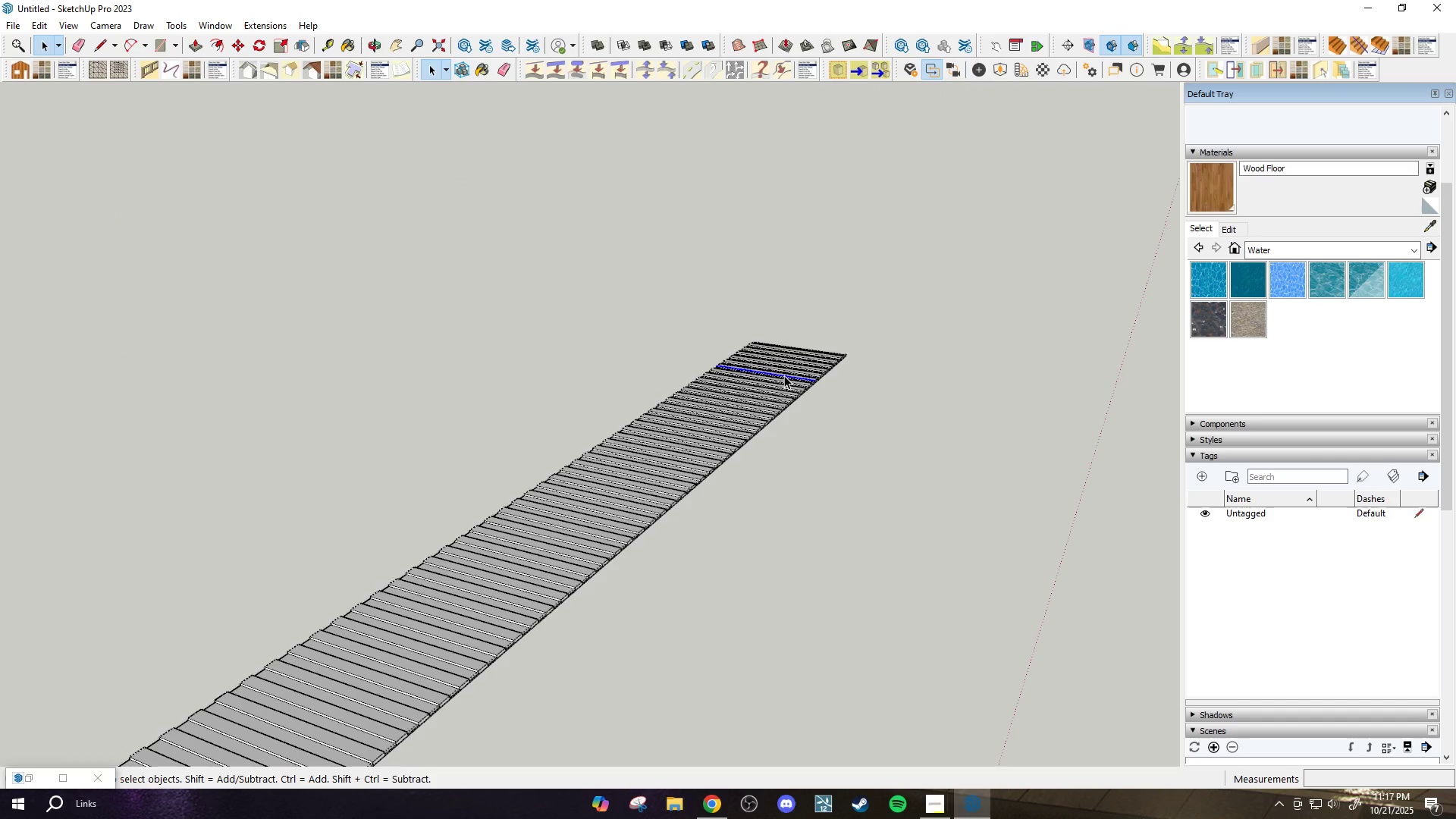 
triple_click([784, 375])
 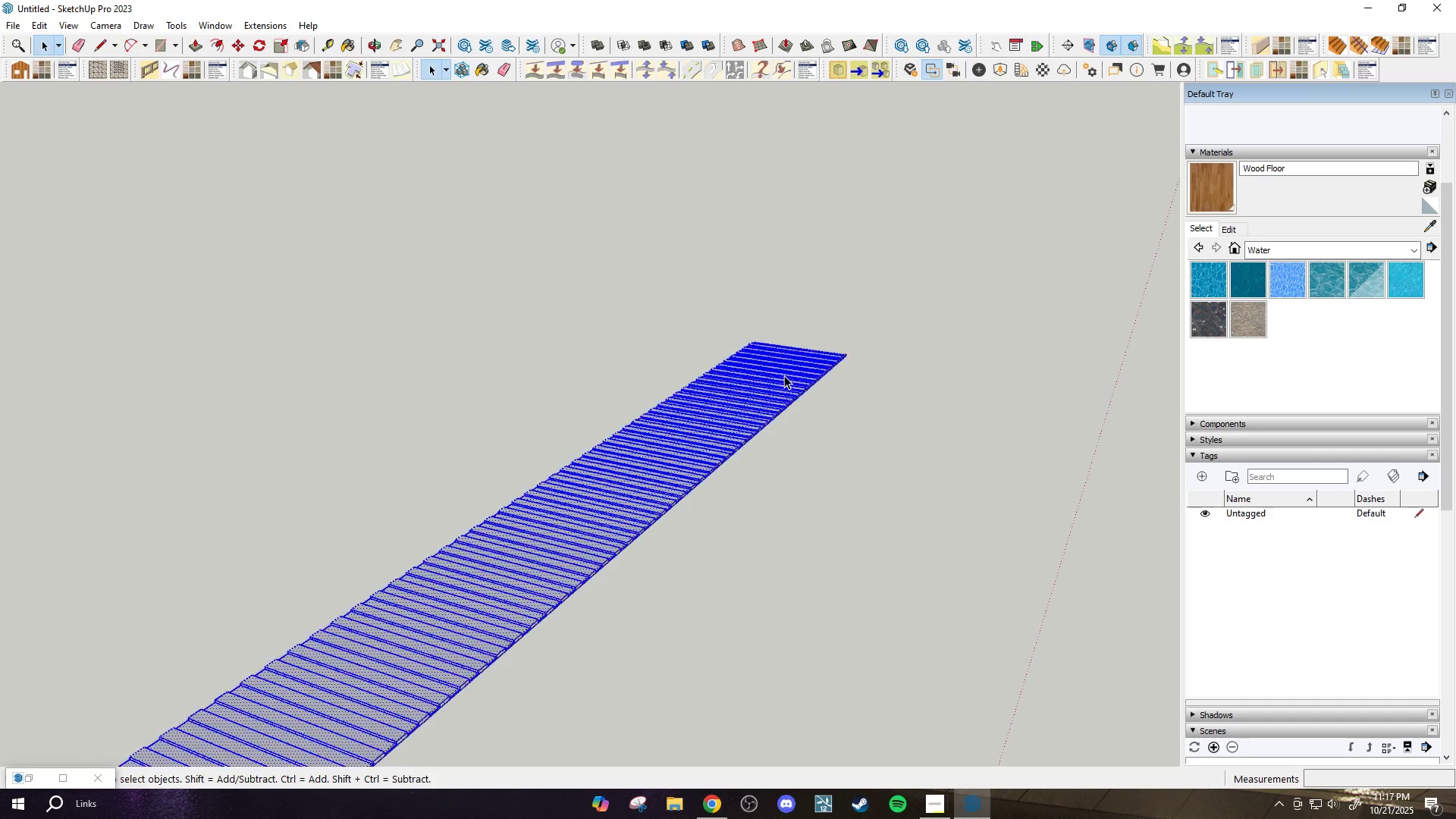 
triple_click([784, 375])
 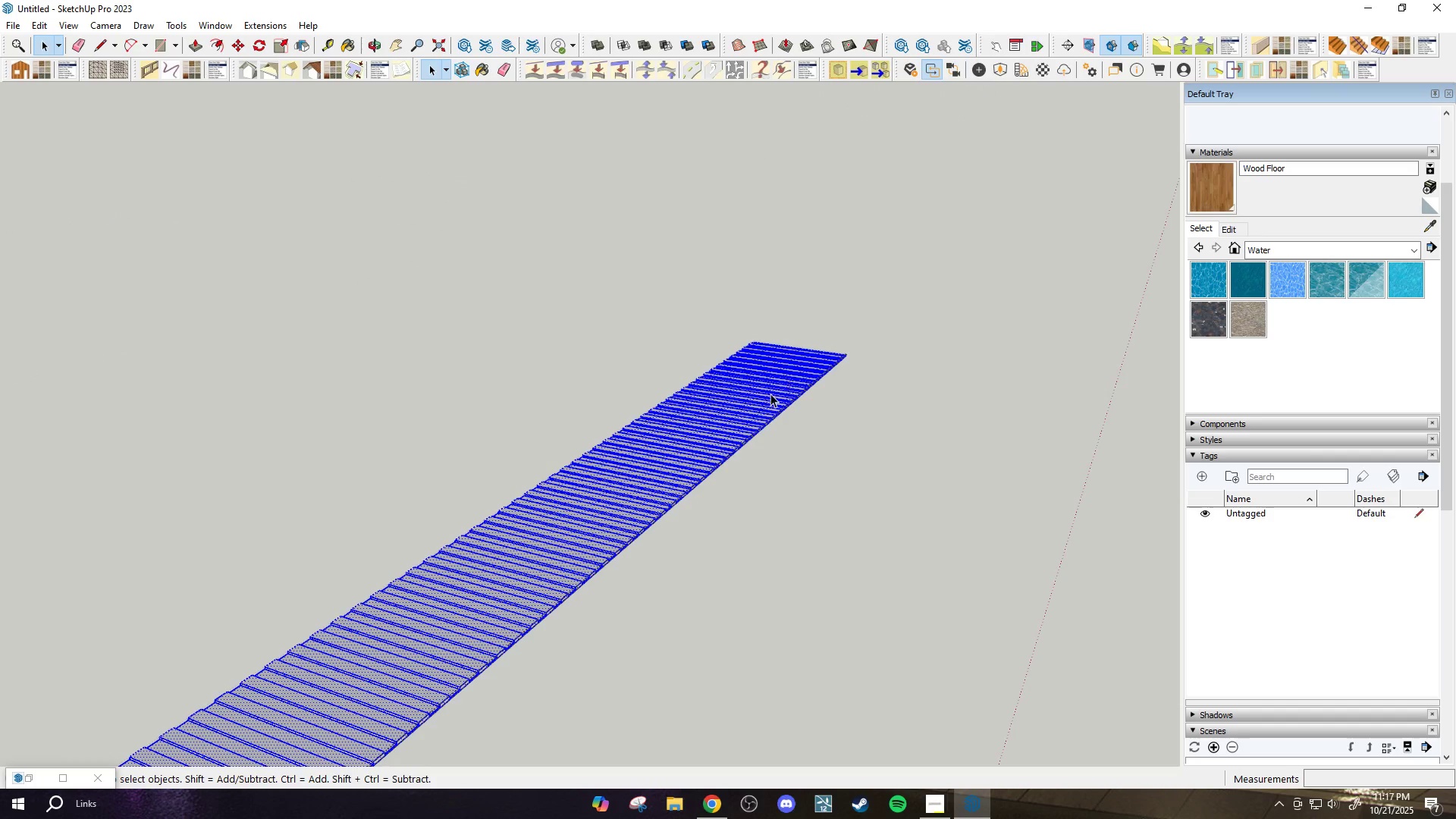 
key(B)
 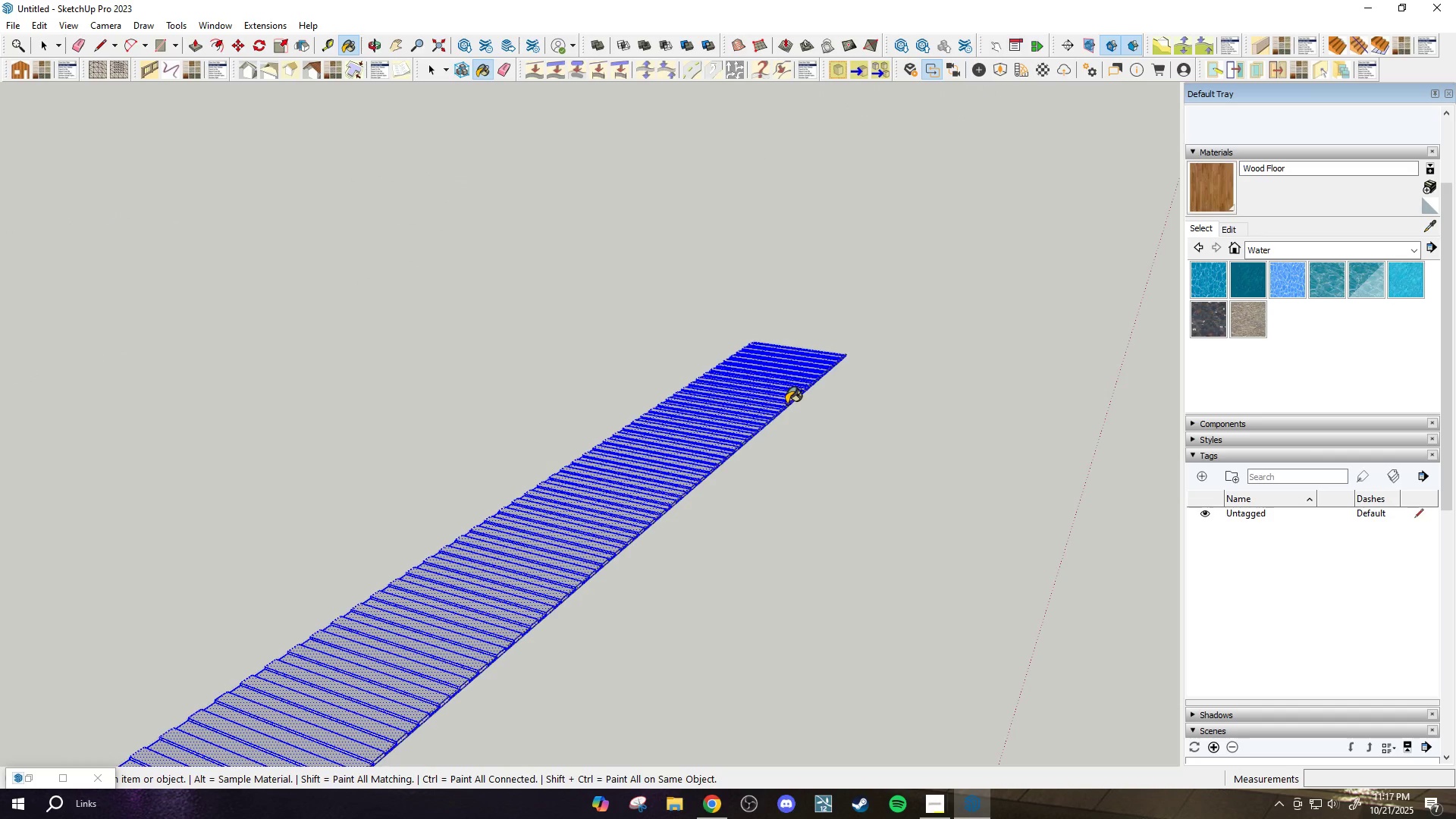 
scroll: coordinate [766, 422], scroll_direction: down, amount: 4.0
 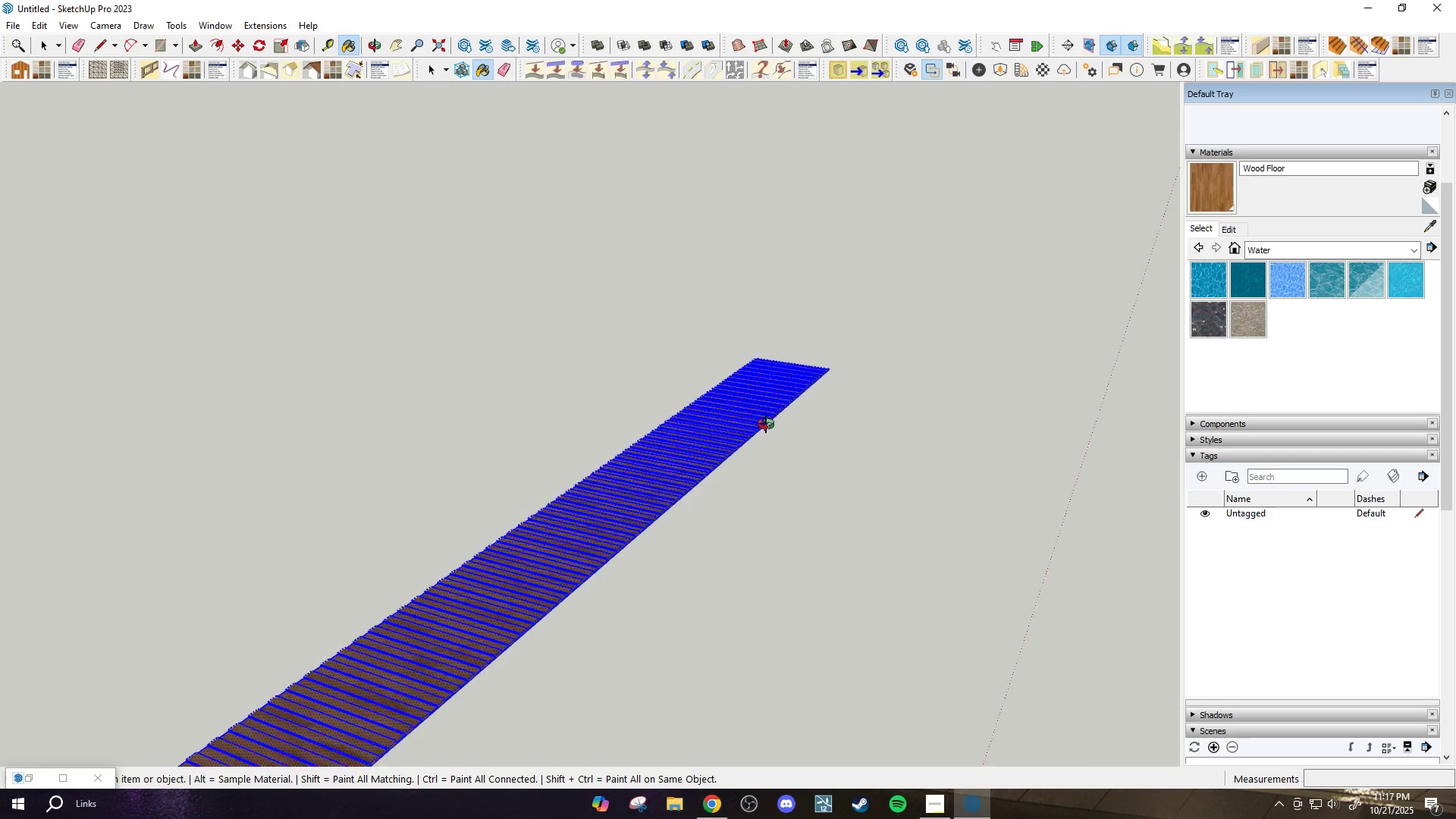 
key(Space)
 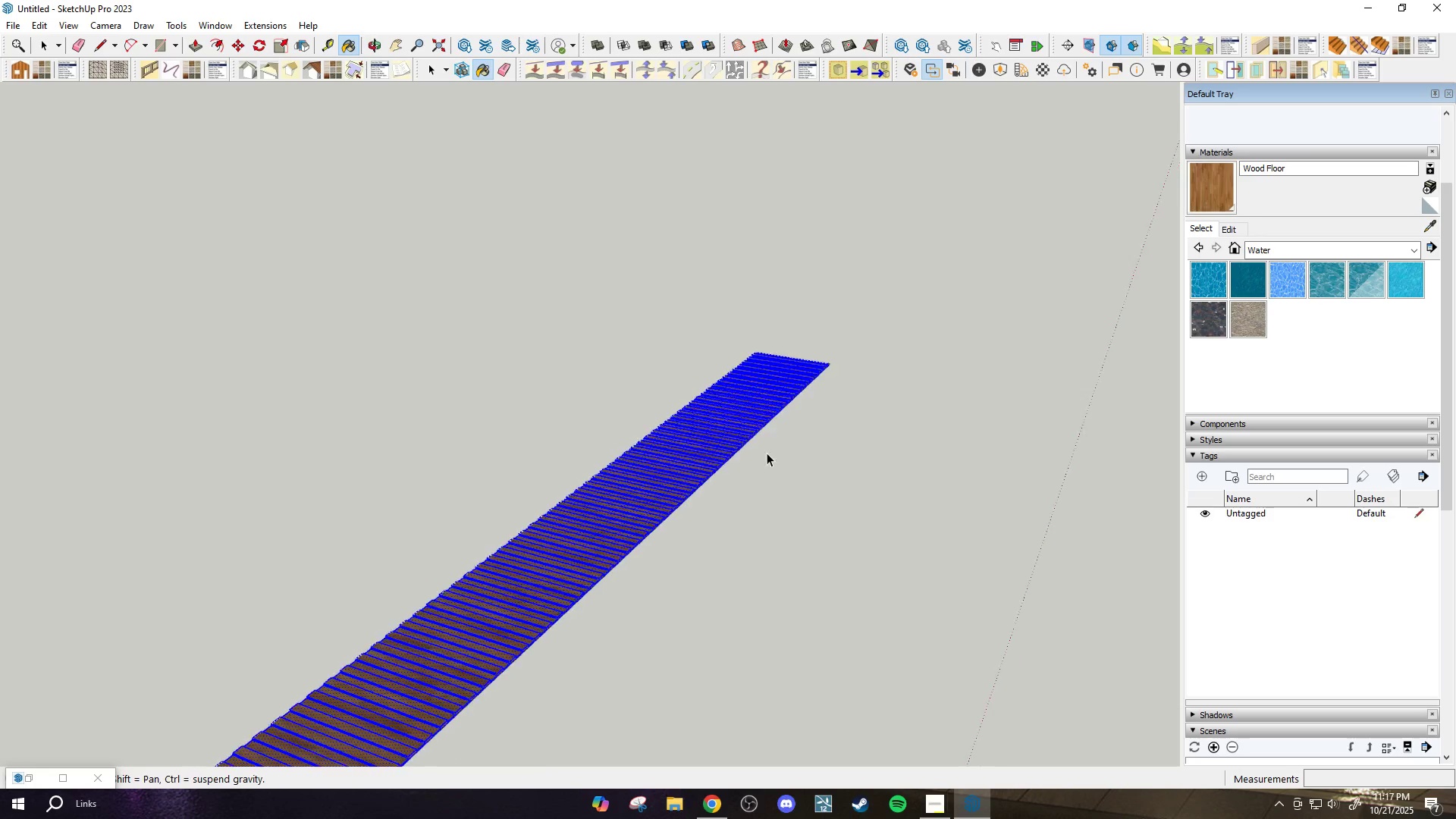 
key(Escape)
 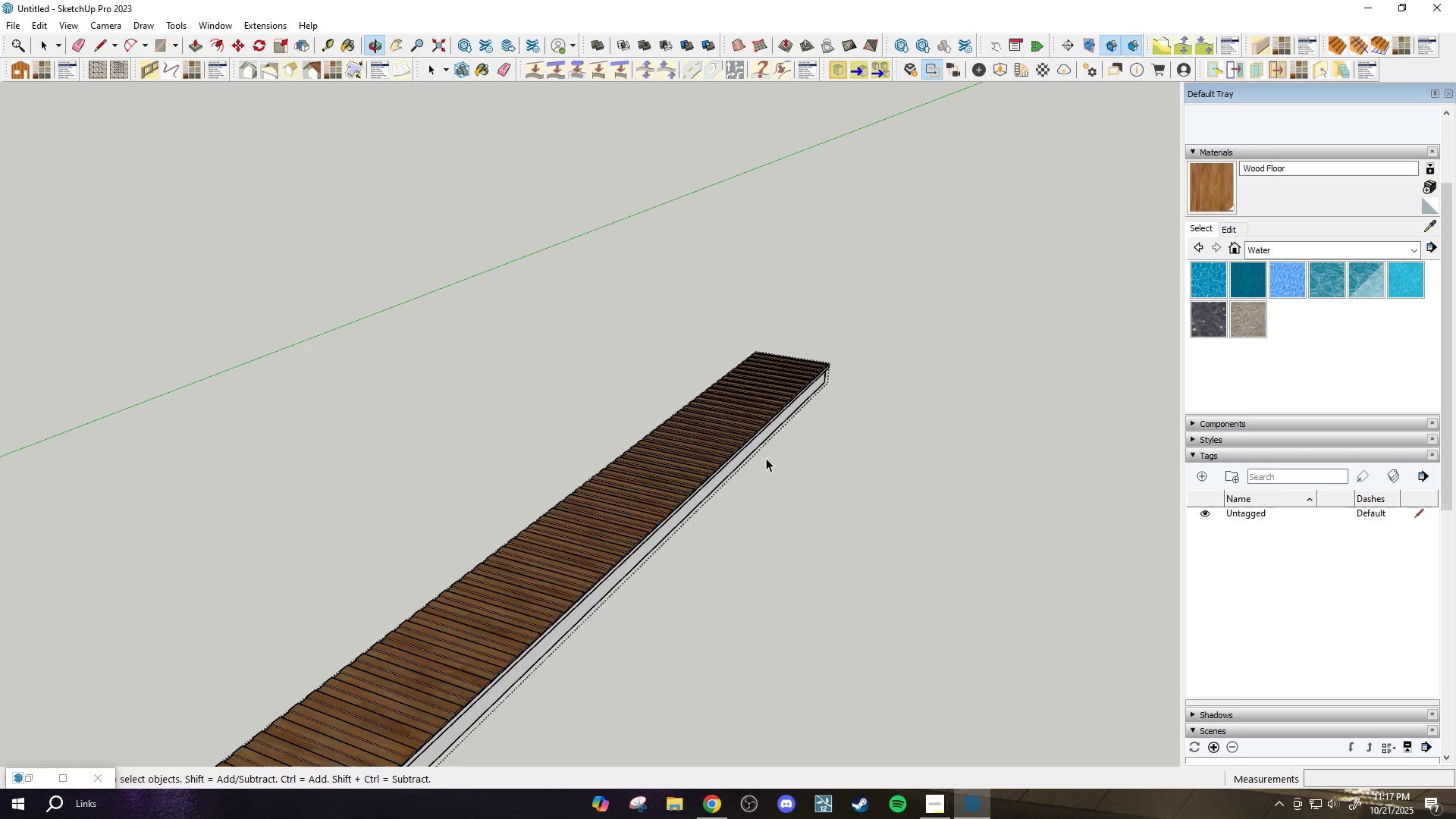 
key(Escape)
 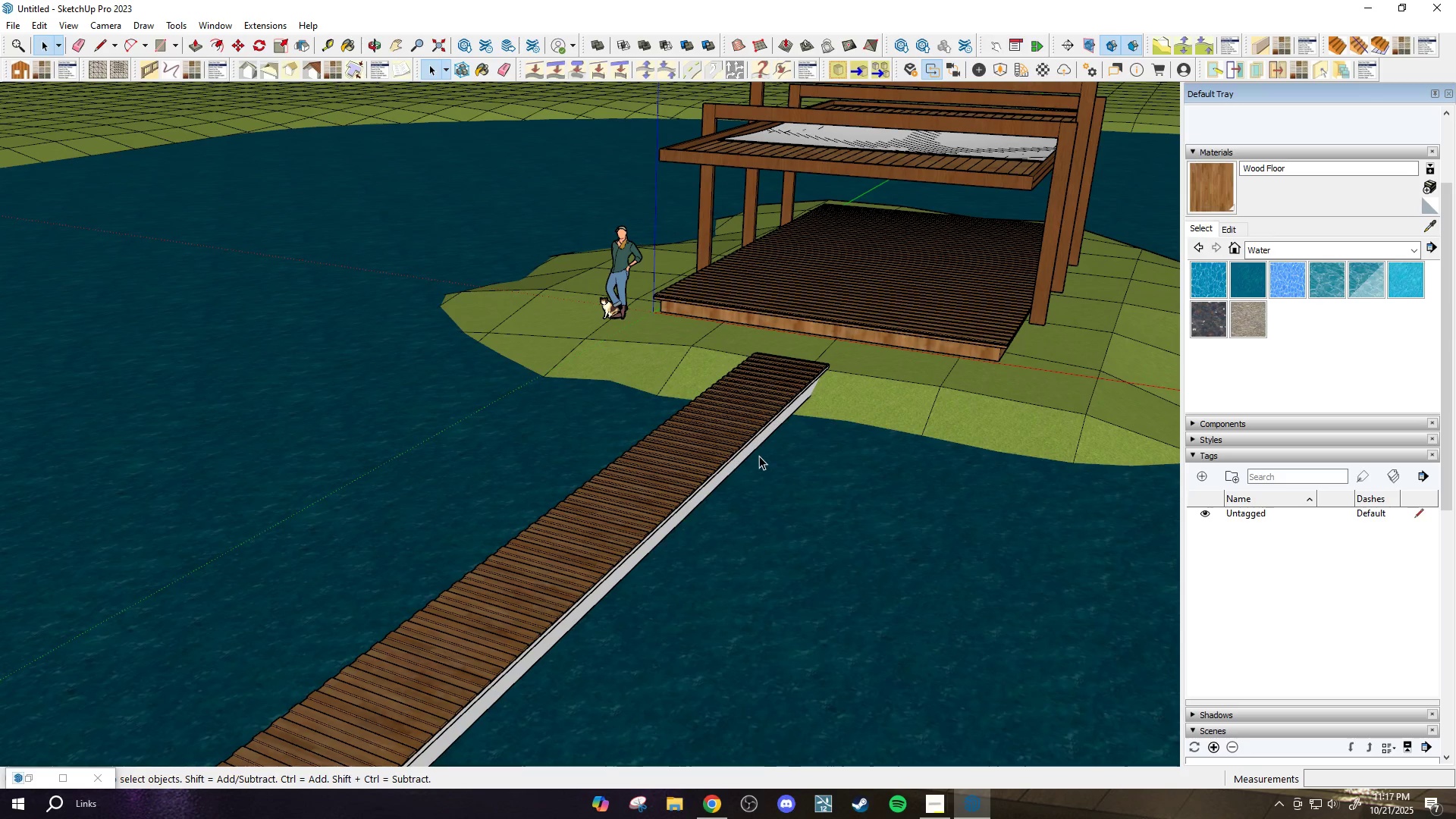 
scroll: coordinate [749, 405], scroll_direction: up, amount: 7.0
 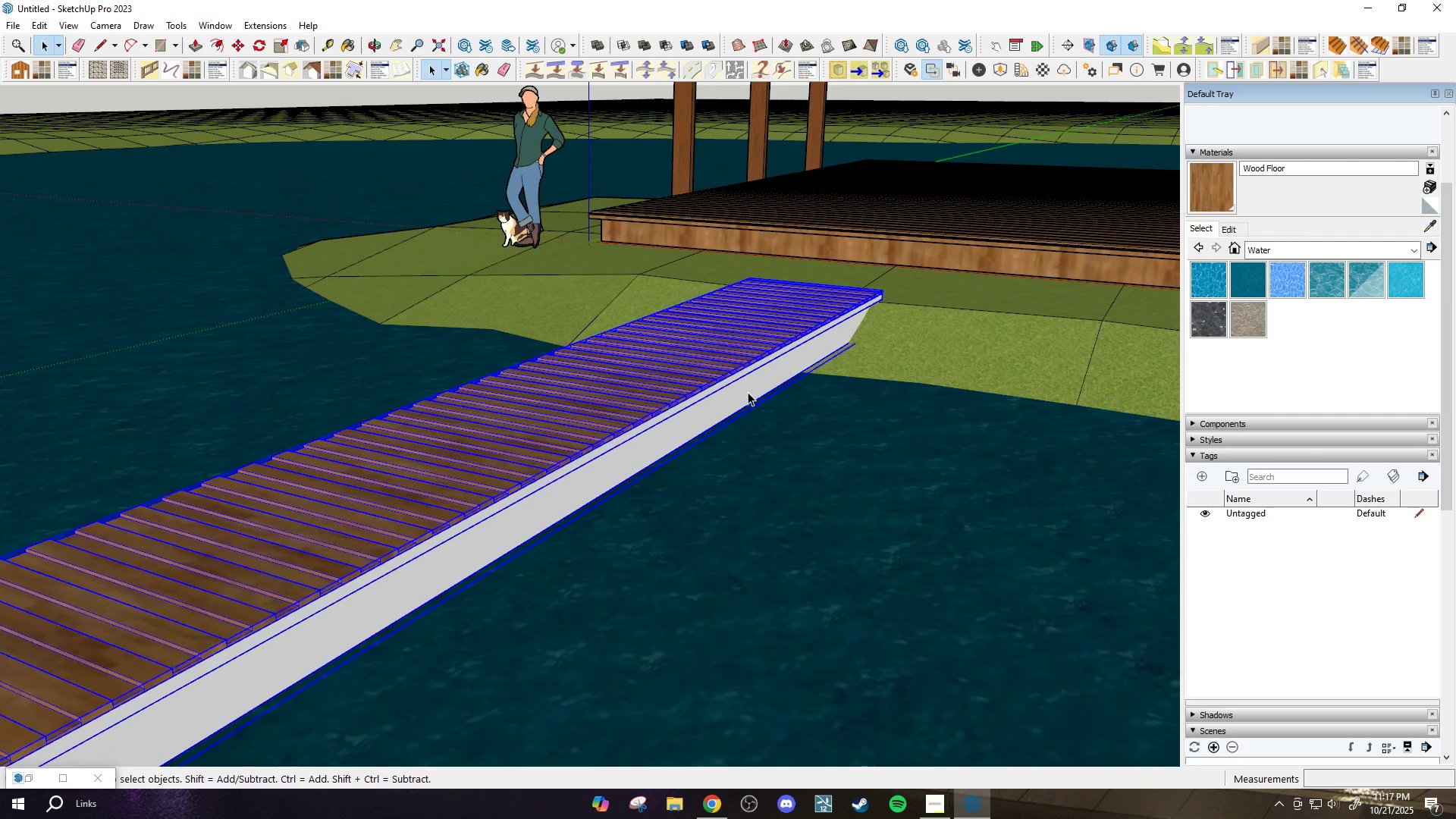 
double_click([747, 392])
 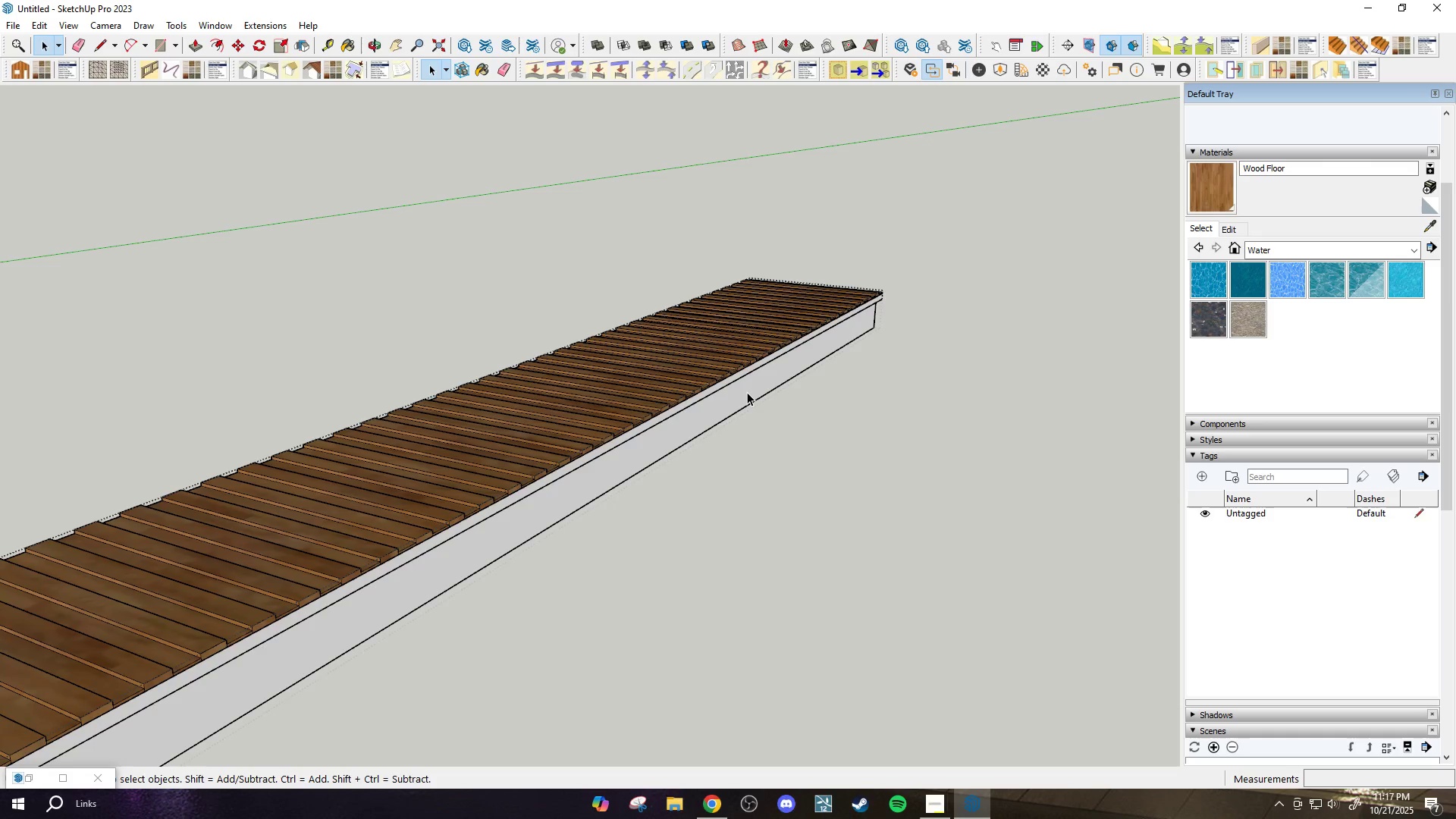 
triple_click([747, 392])
 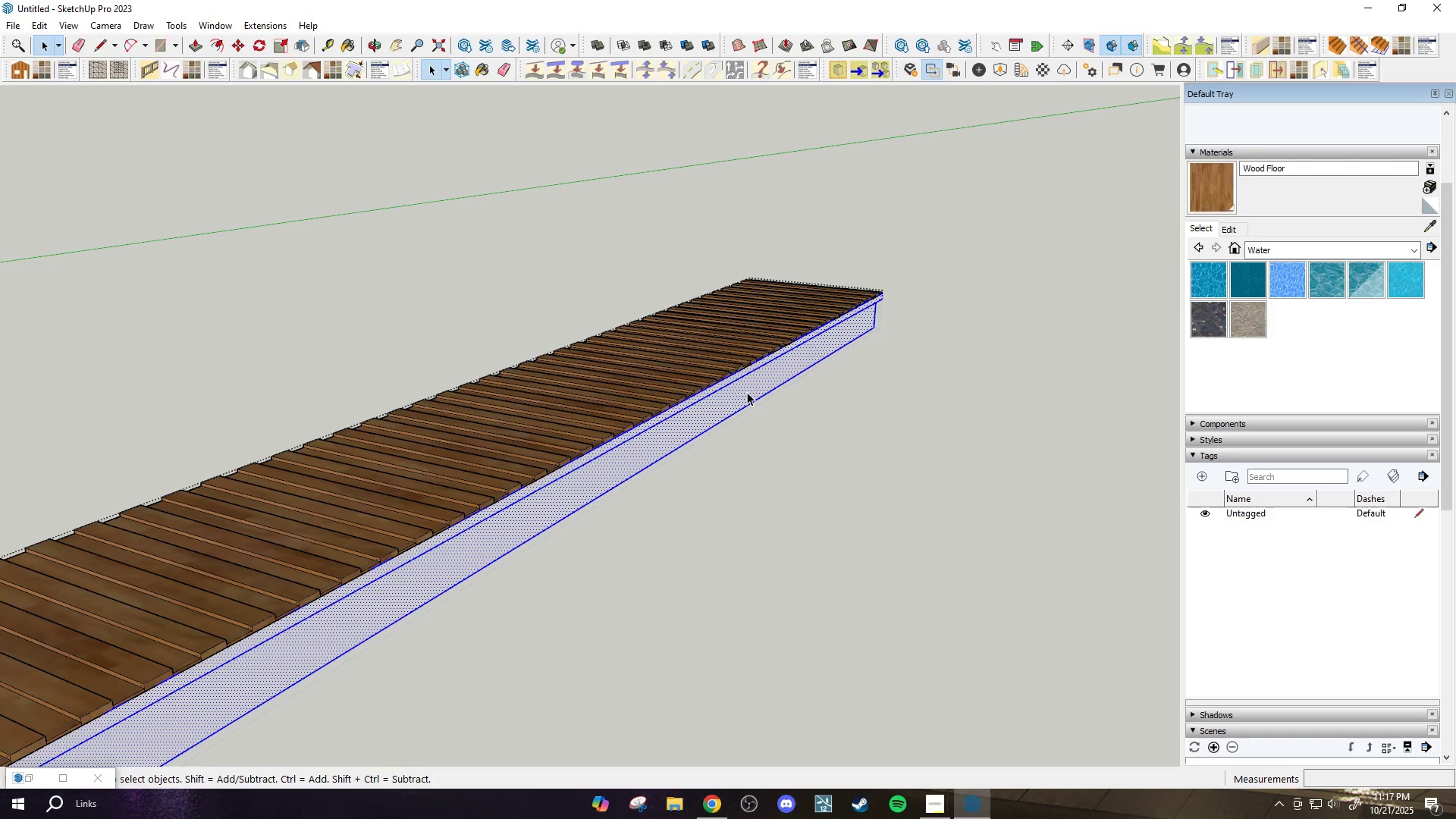 
triple_click([747, 392])
 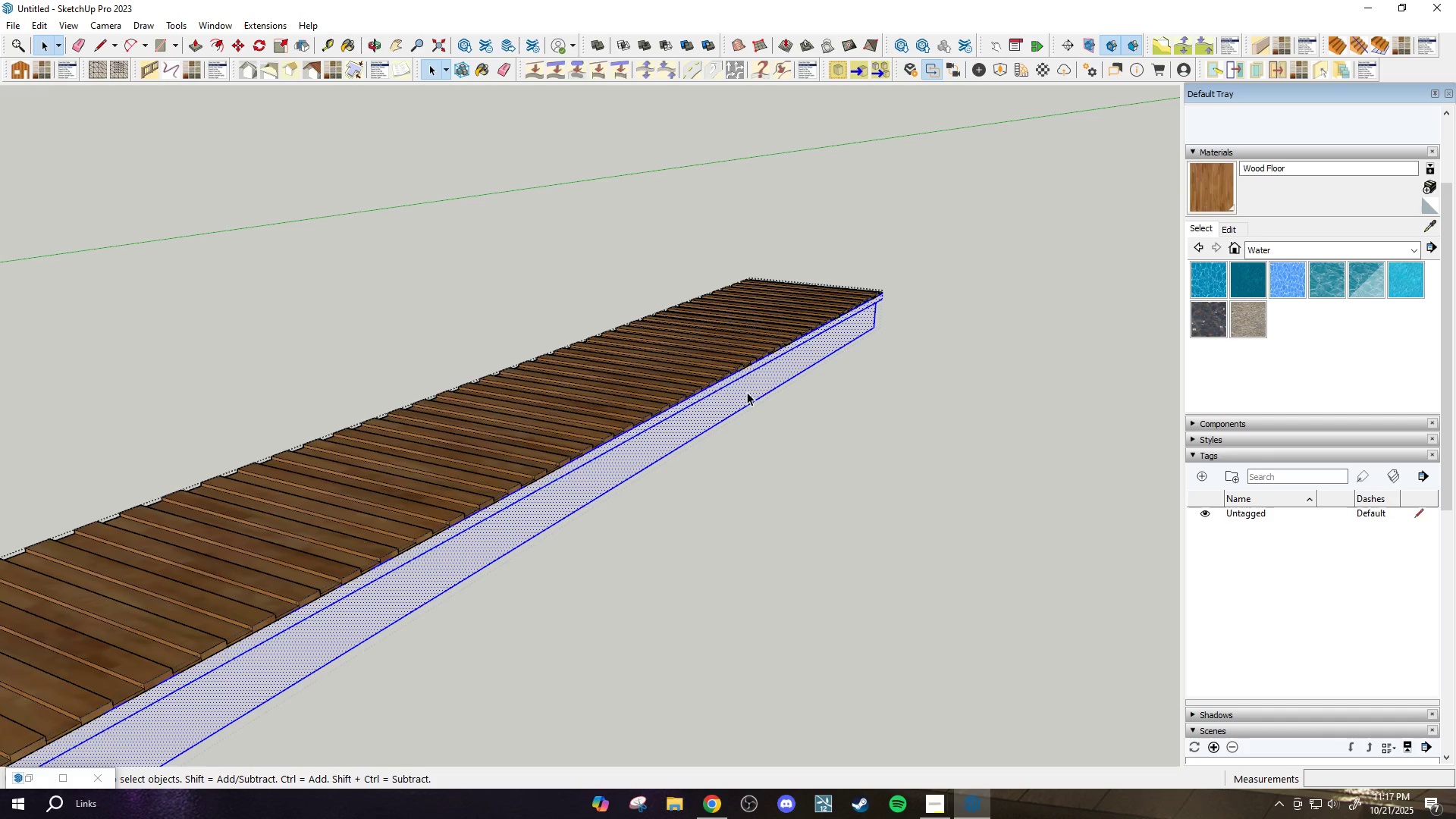 
triple_click([747, 392])
 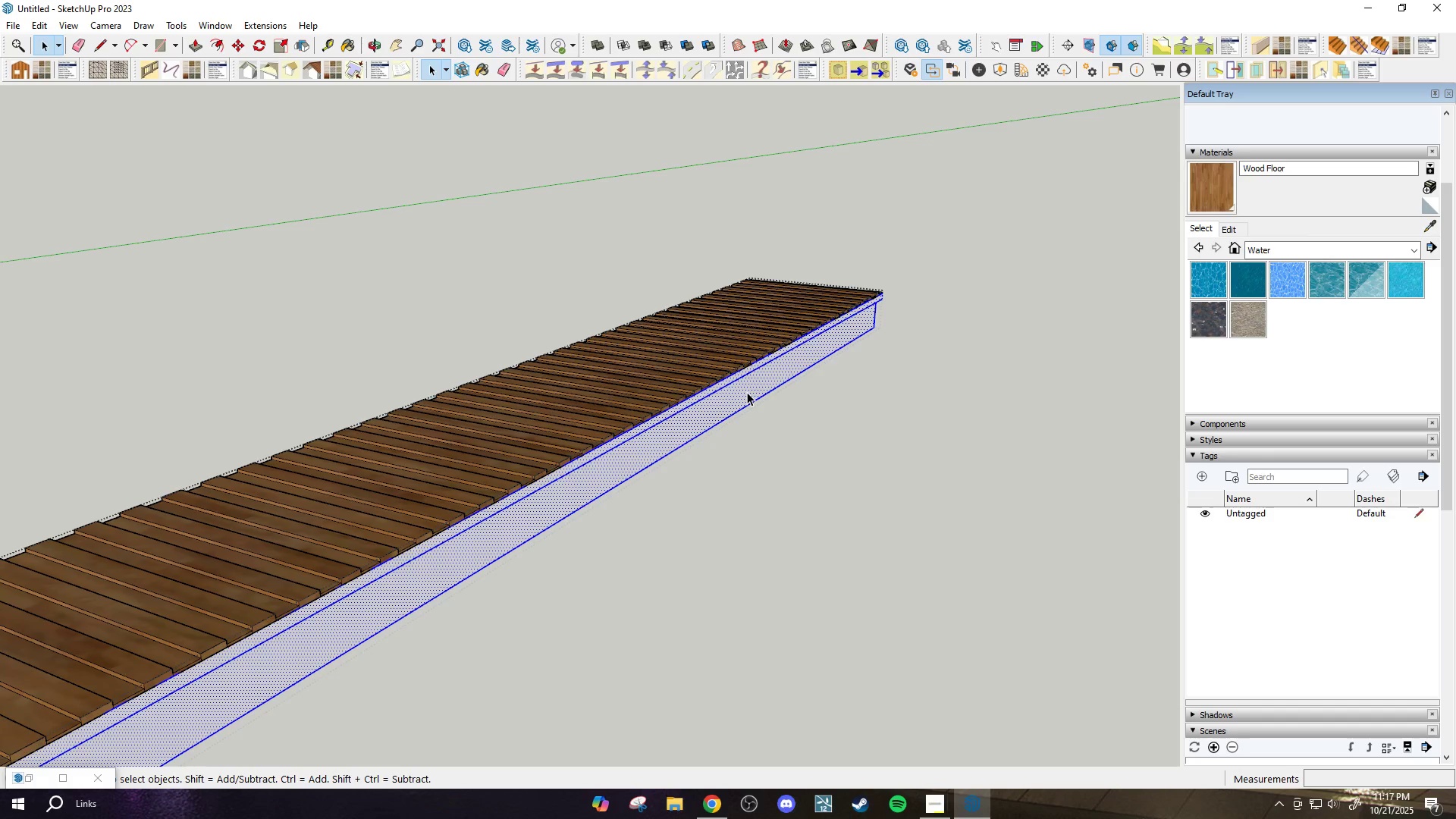 
triple_click([747, 392])
 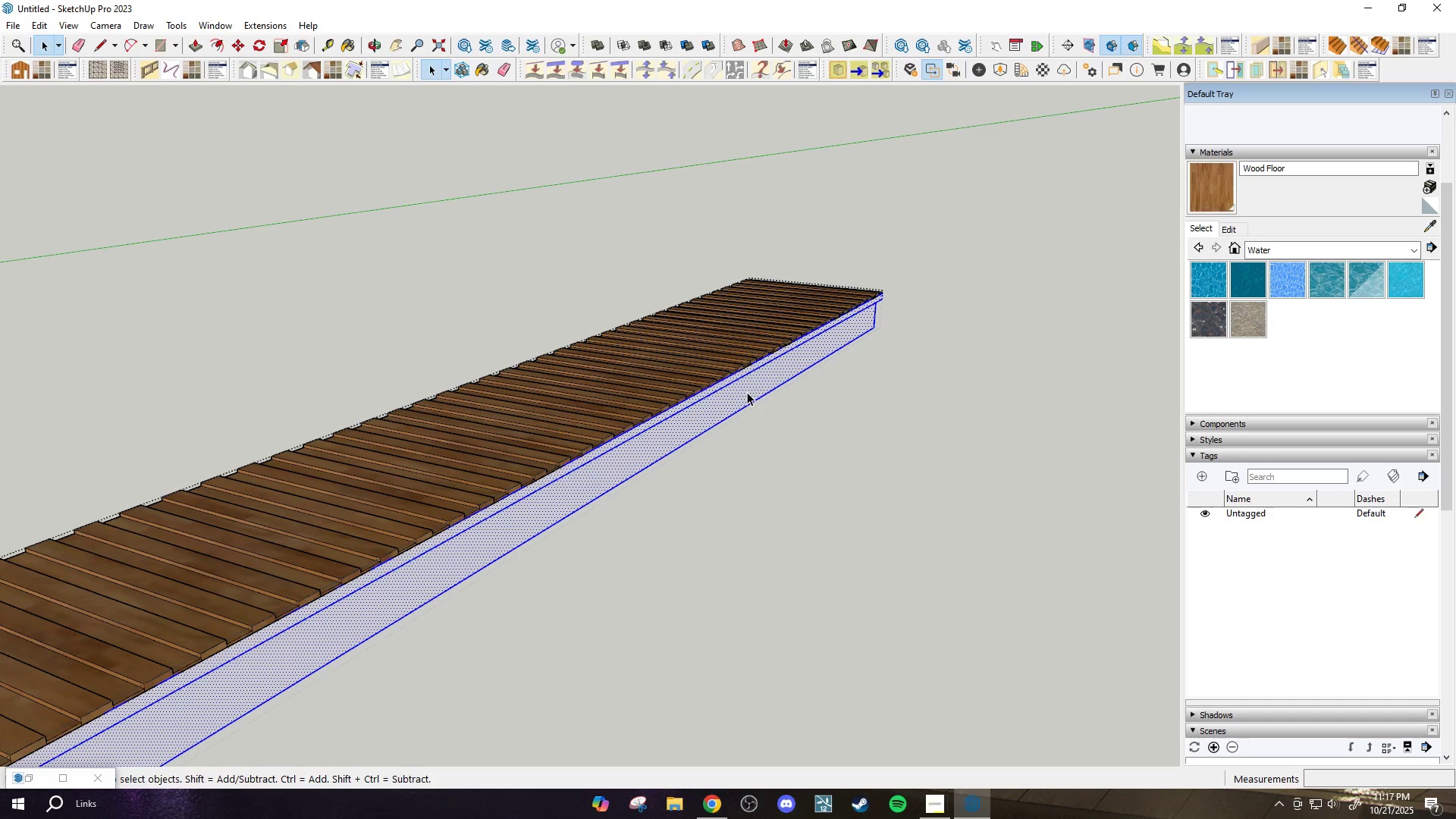 
triple_click([747, 392])
 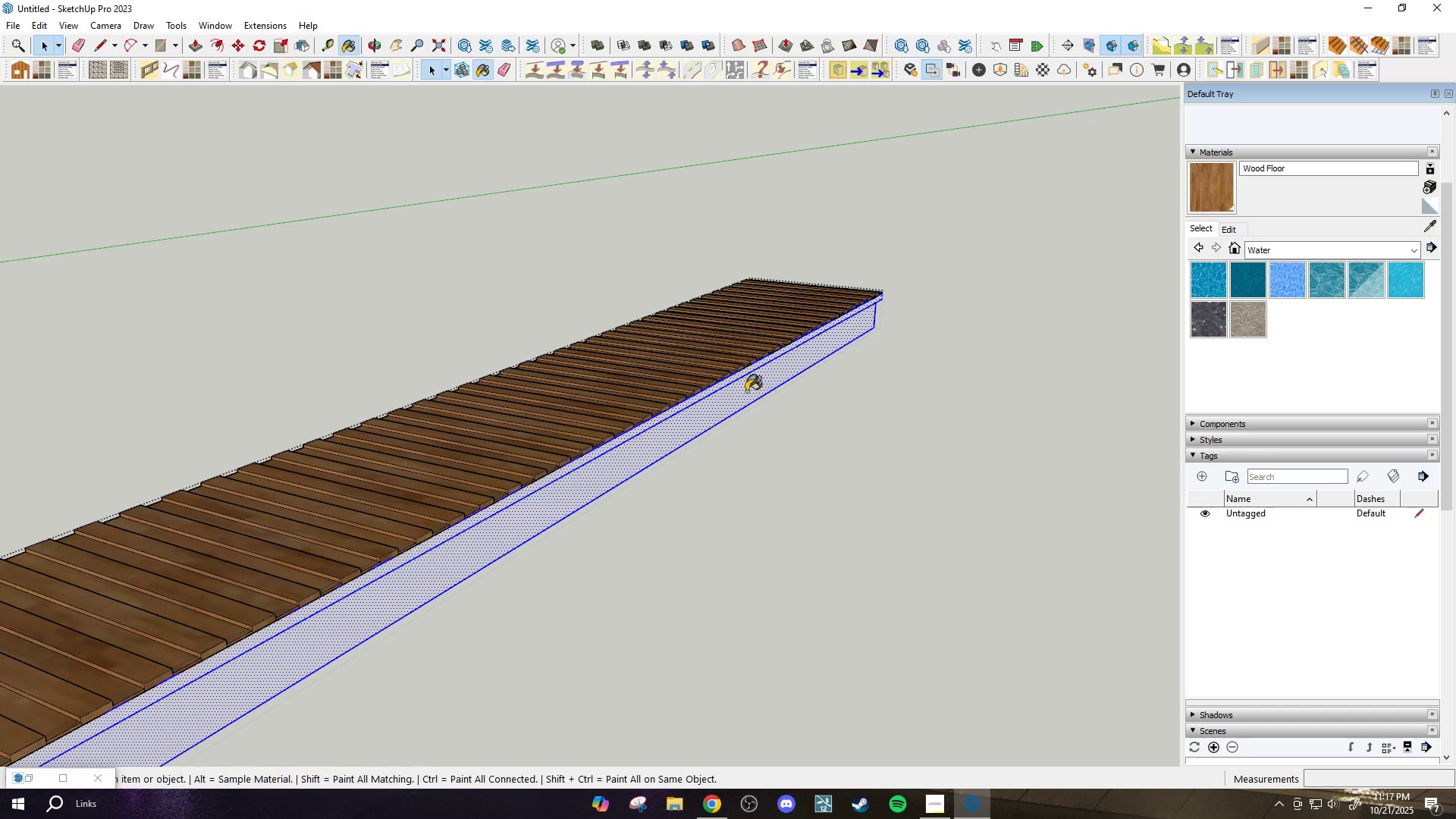 
key(B)
 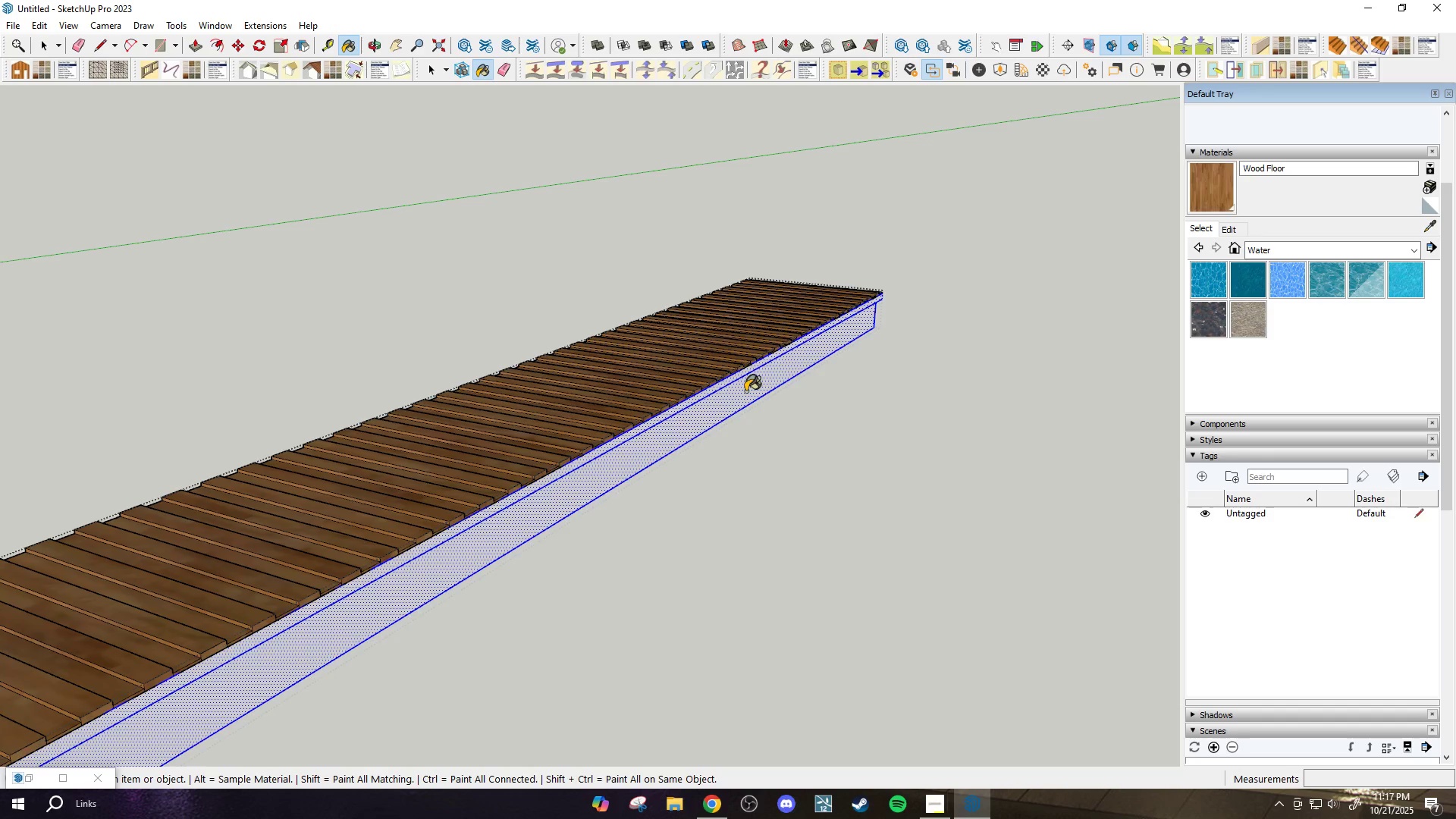 
left_click([745, 391])
 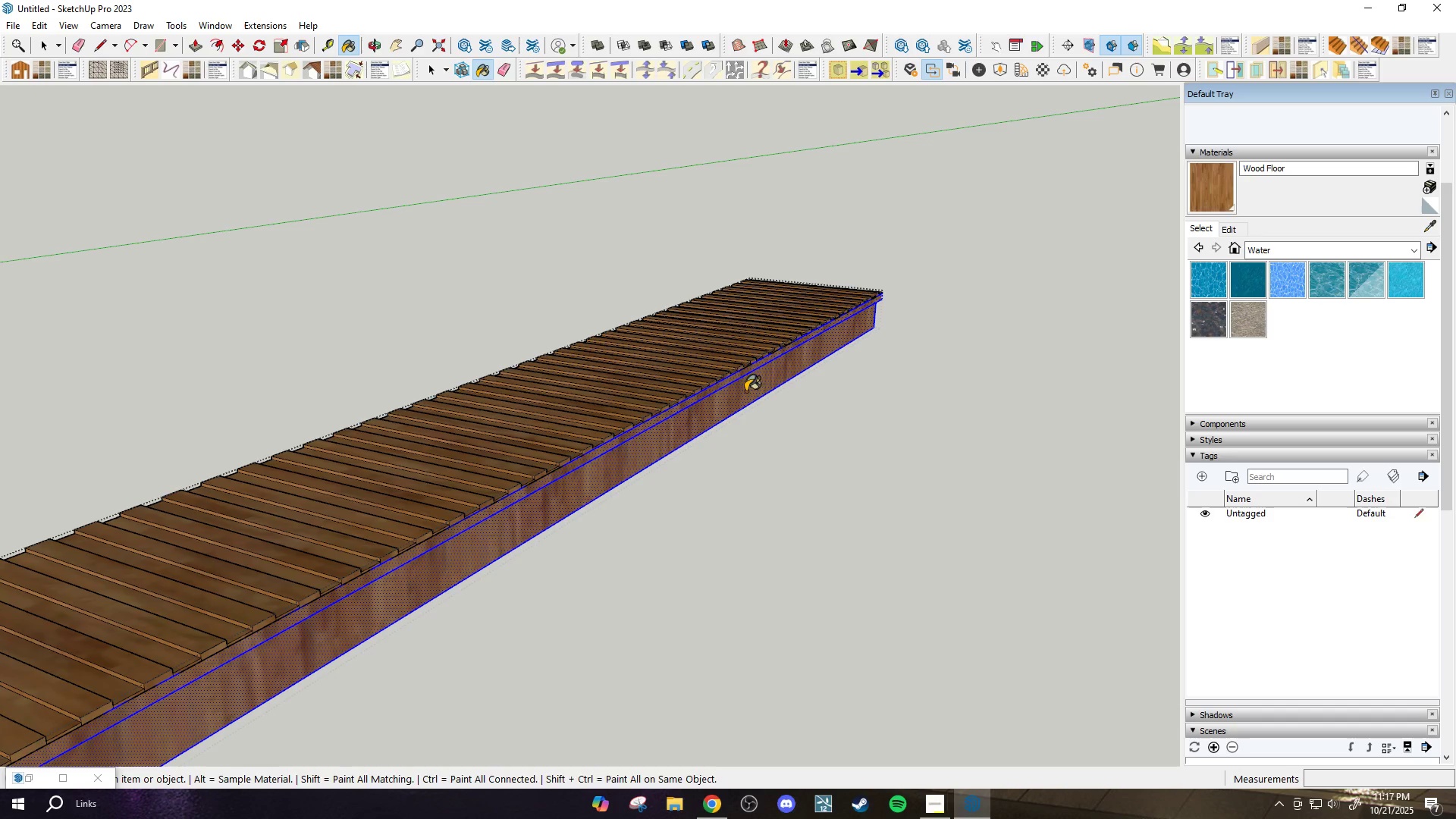 
key(Space)
 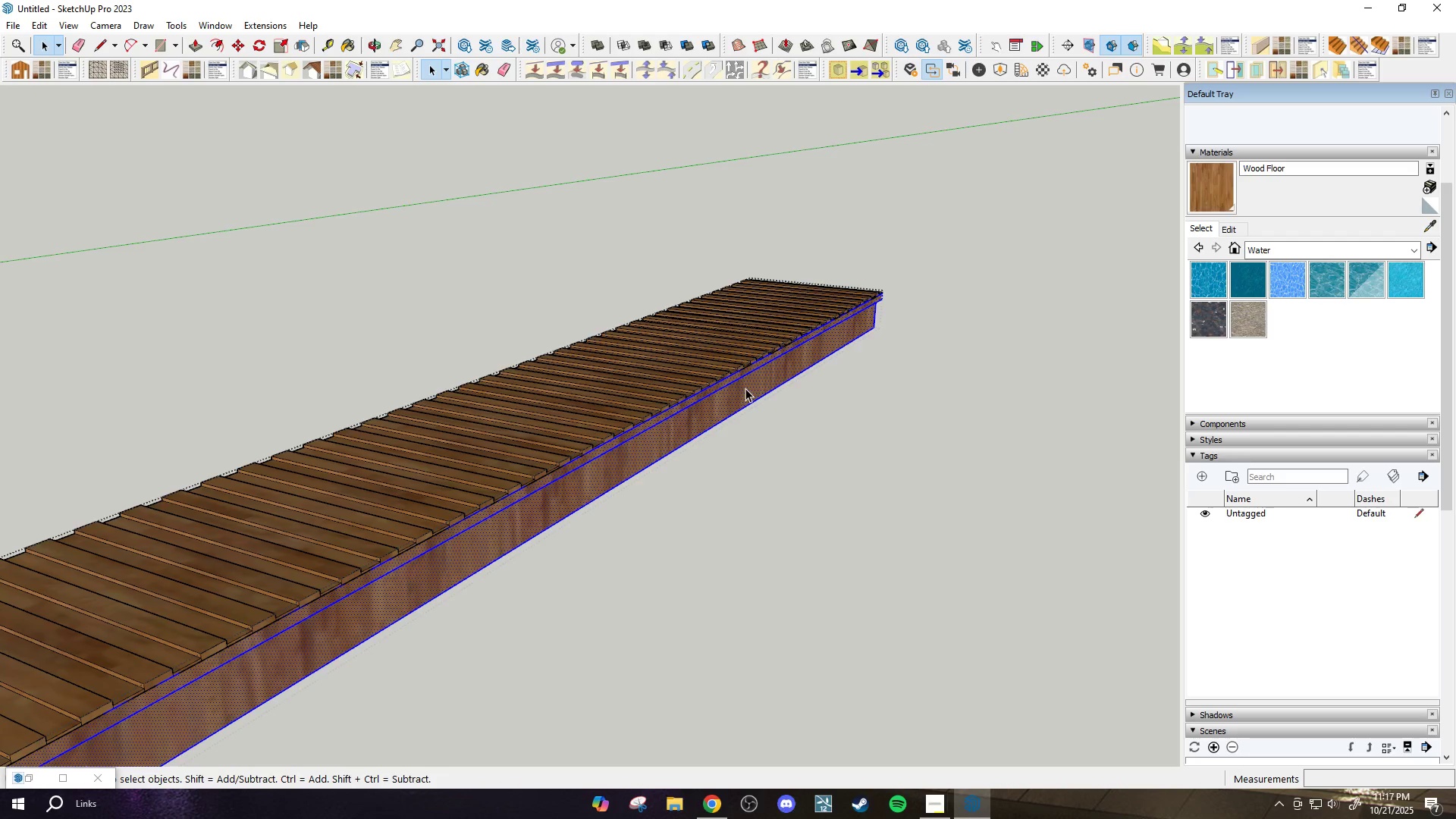 
key(Escape)
 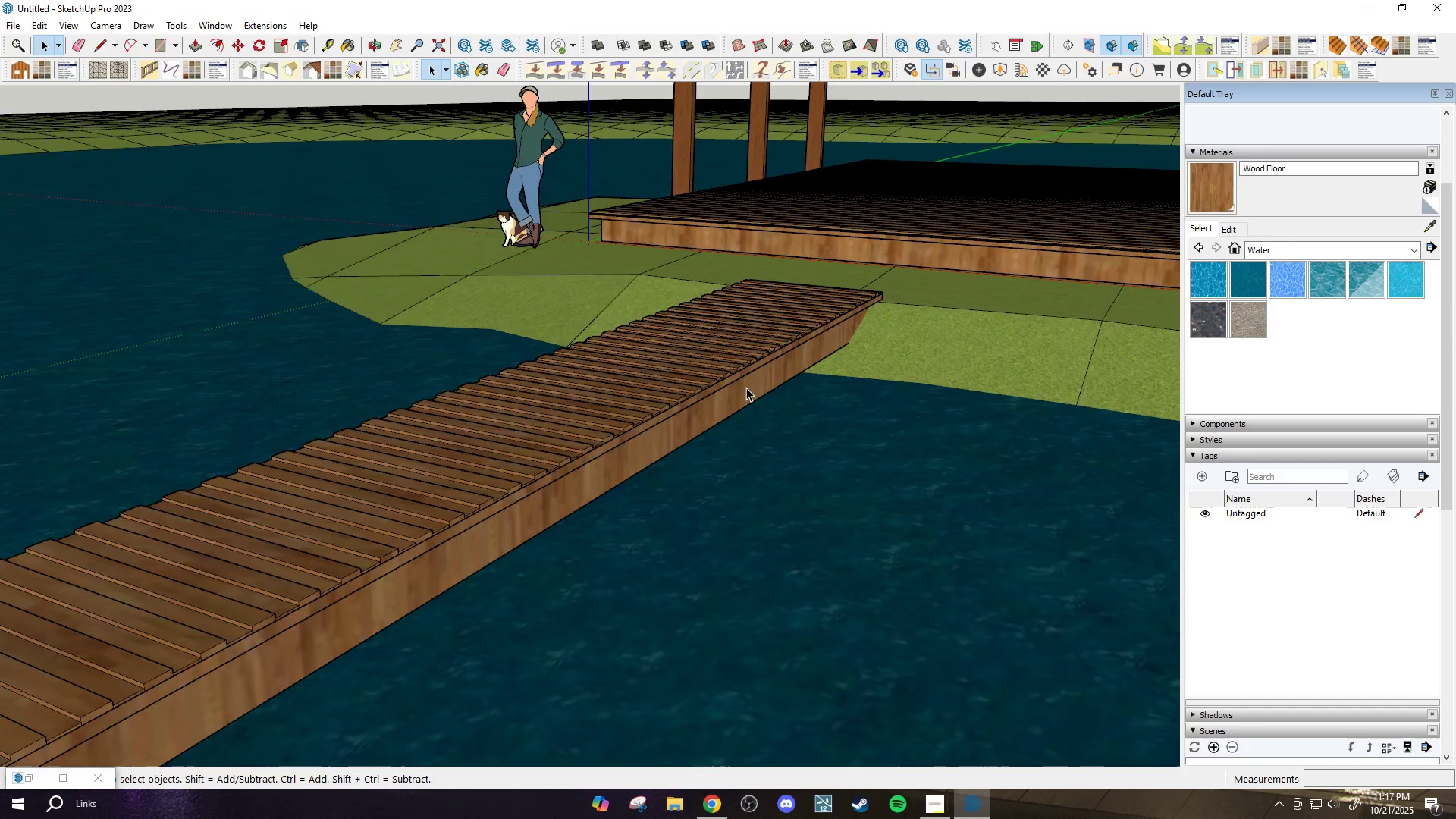 
scroll: coordinate [757, 398], scroll_direction: down, amount: 13.0
 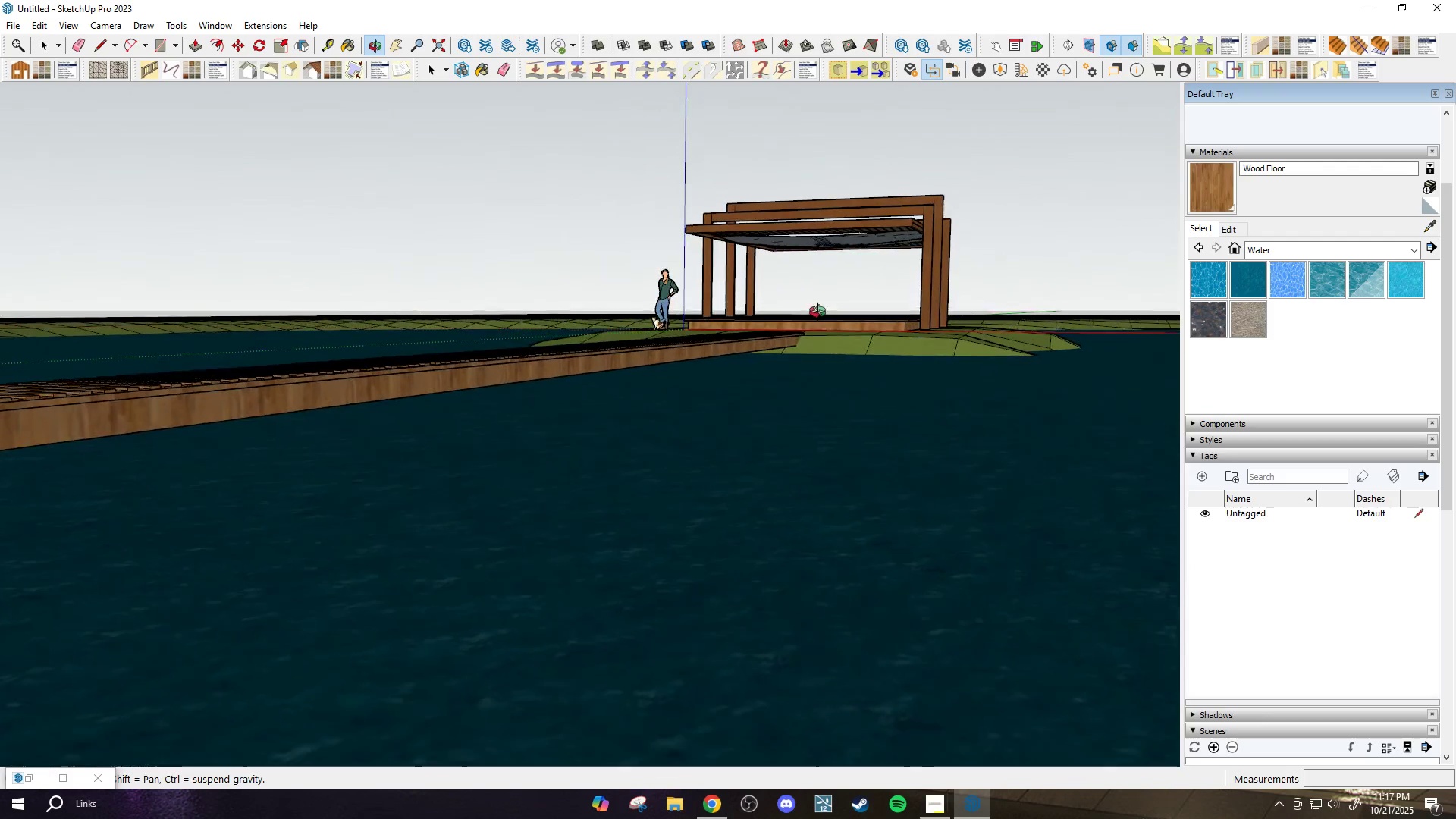 
scroll: coordinate [754, 400], scroll_direction: up, amount: 8.0
 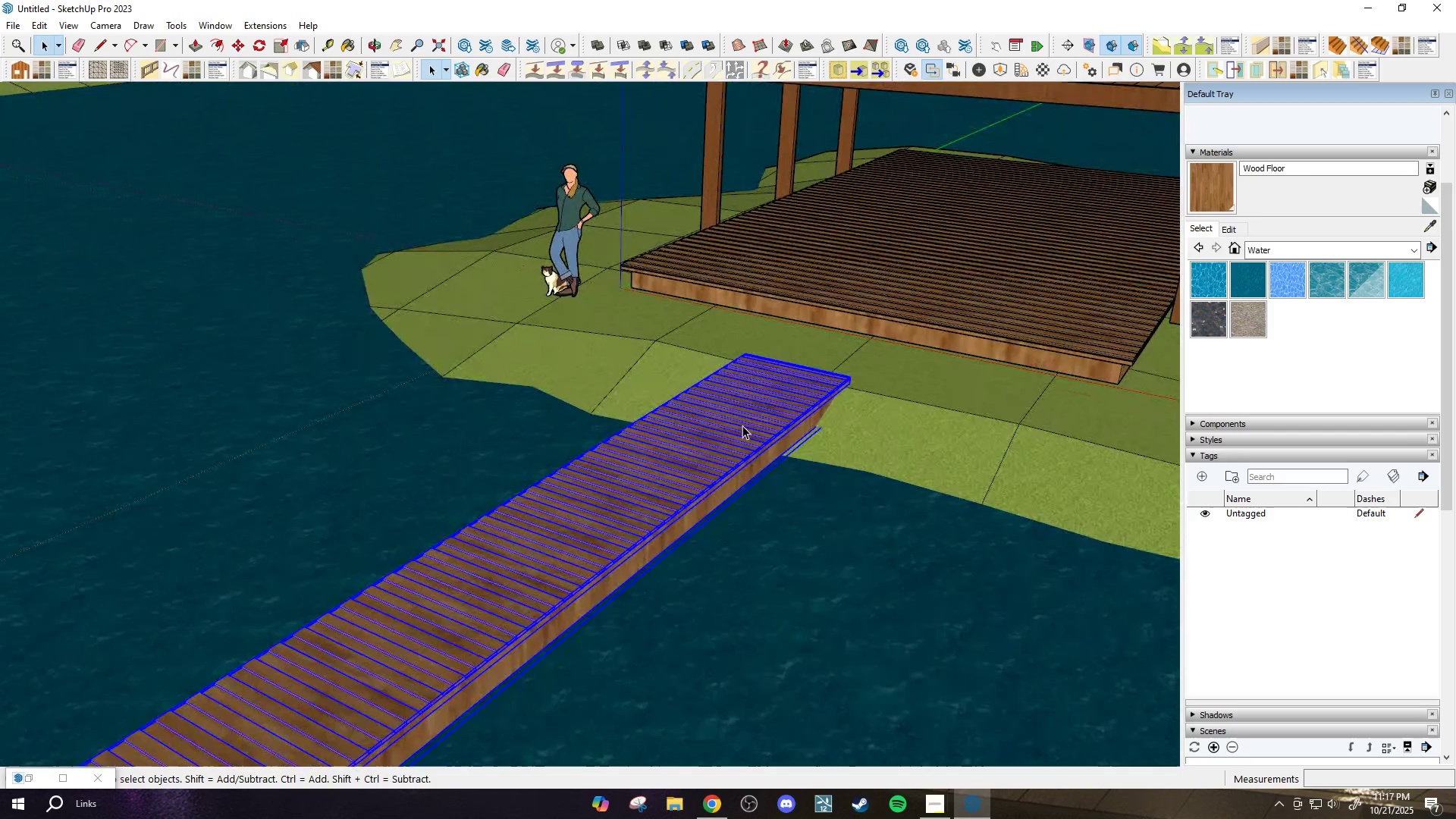 
left_click([742, 425])
 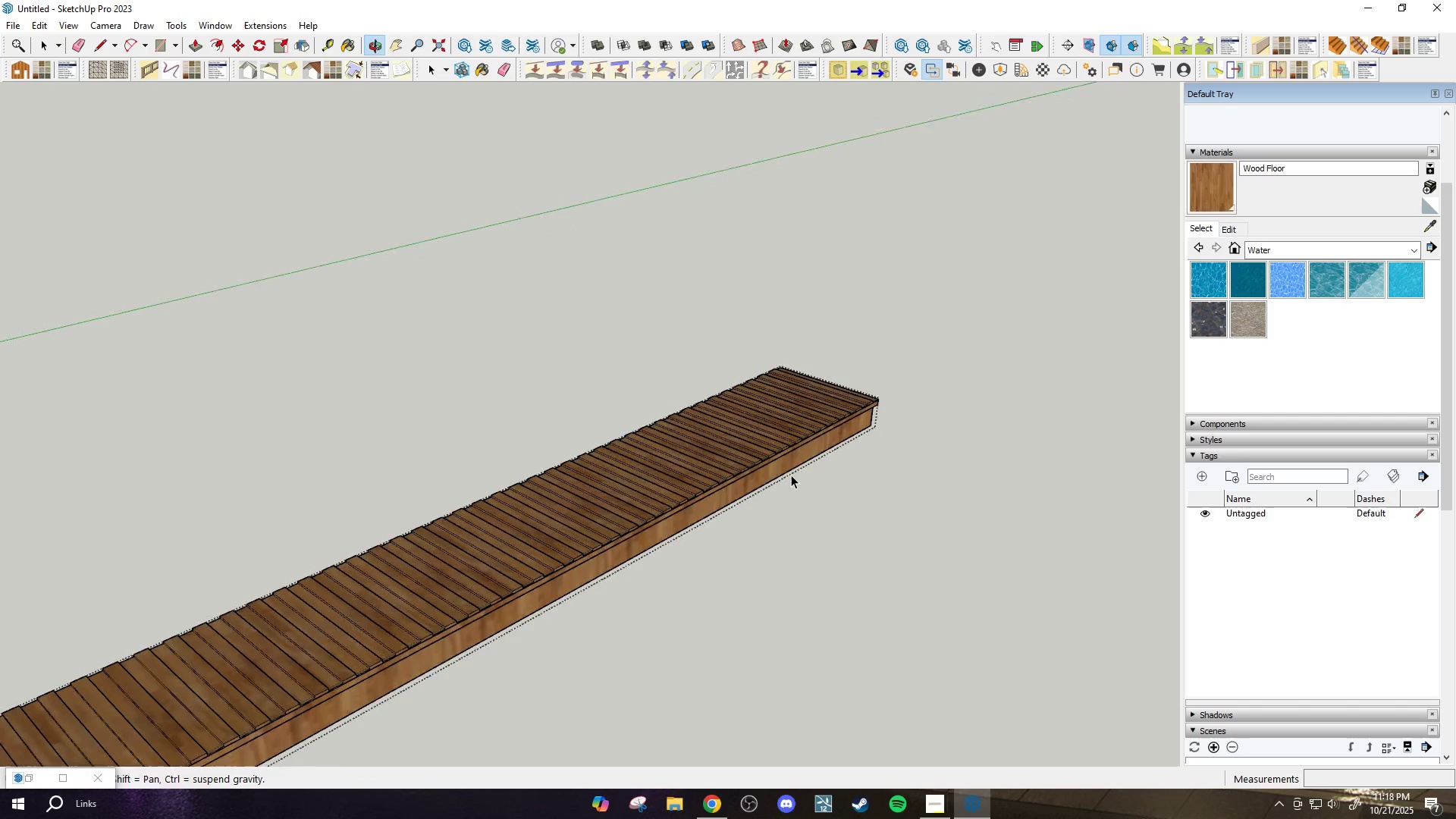 
key(R)
 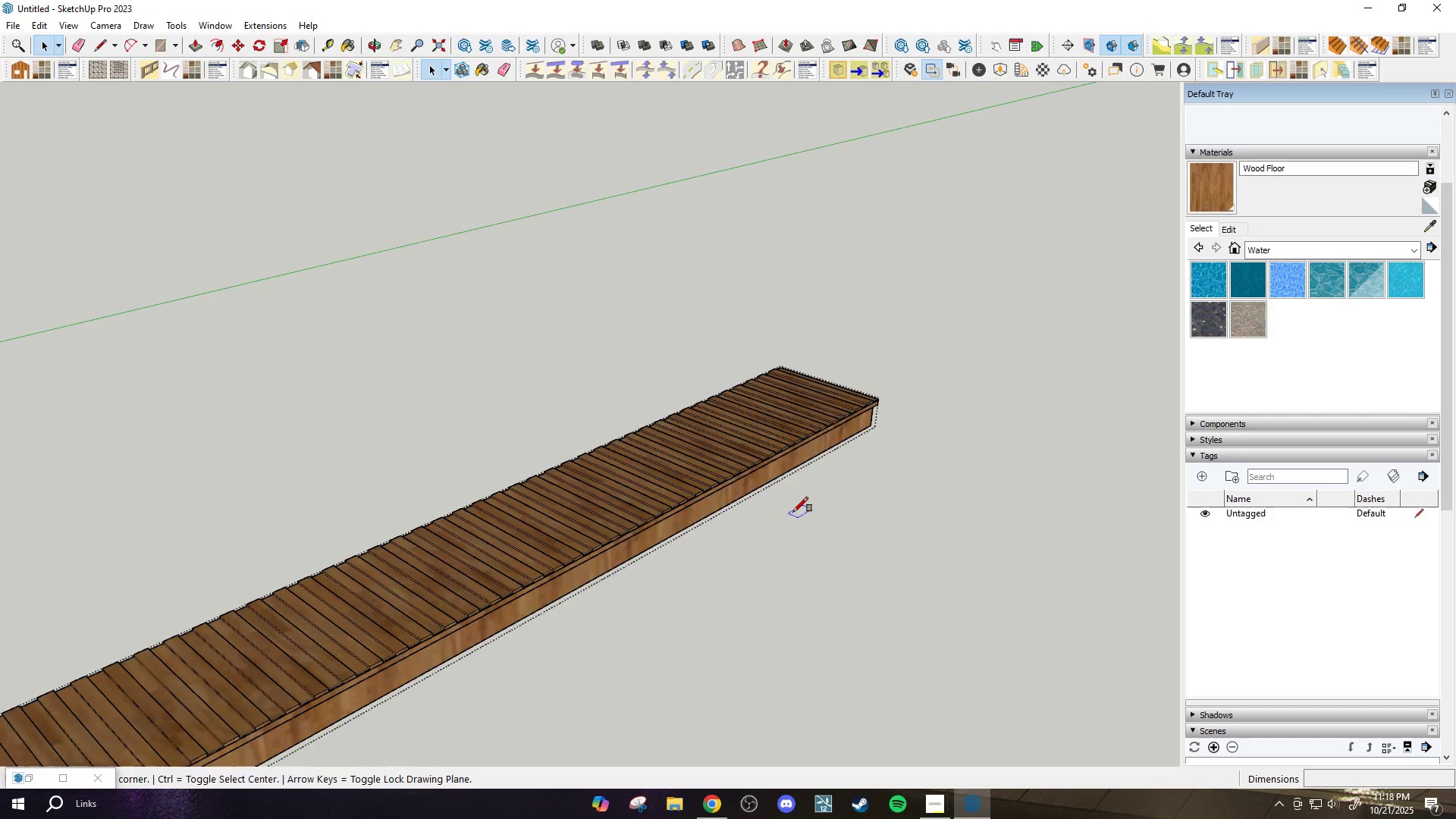 
scroll: coordinate [802, 471], scroll_direction: up, amount: 5.0
 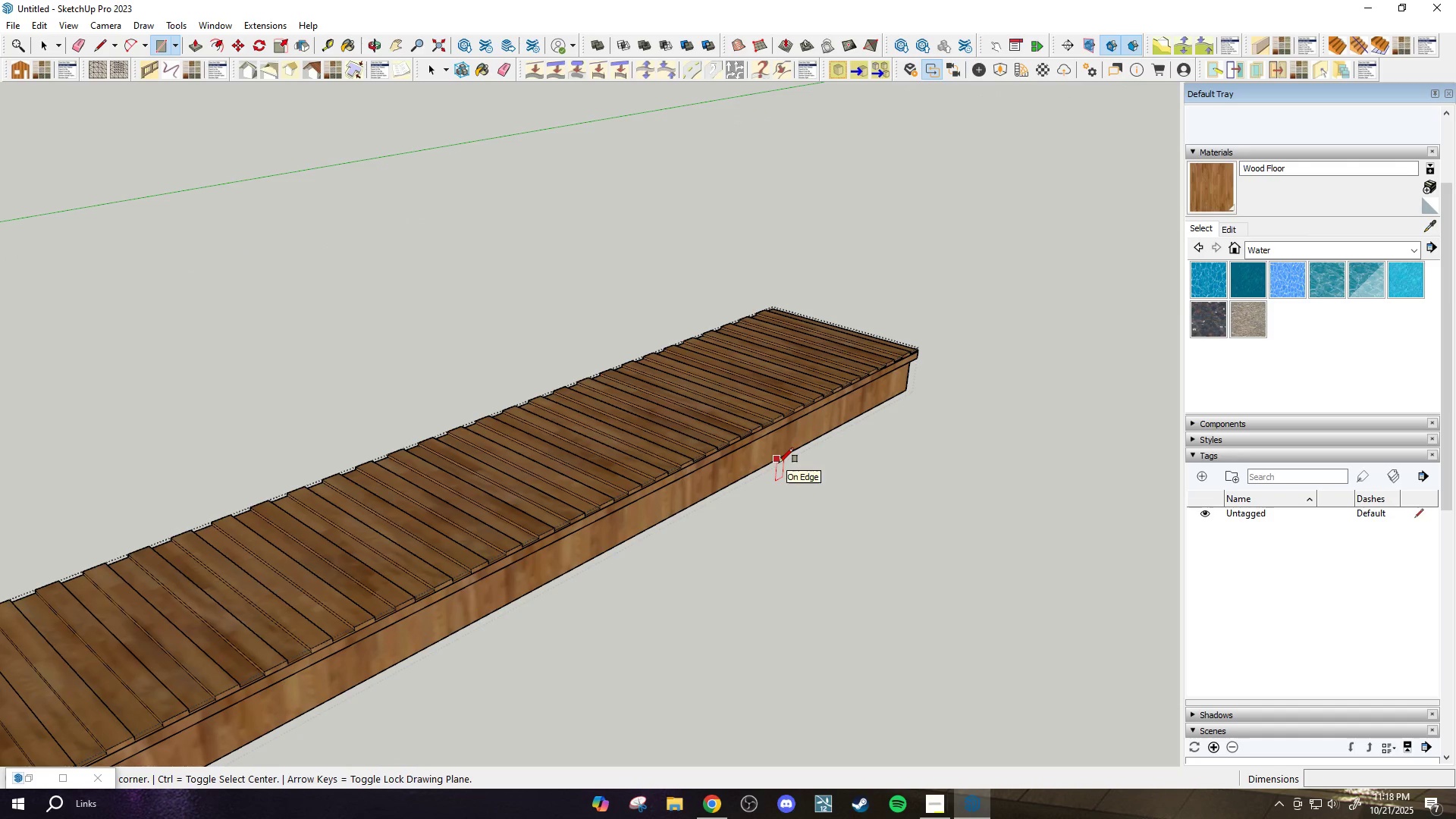 
key(ArrowRight)
 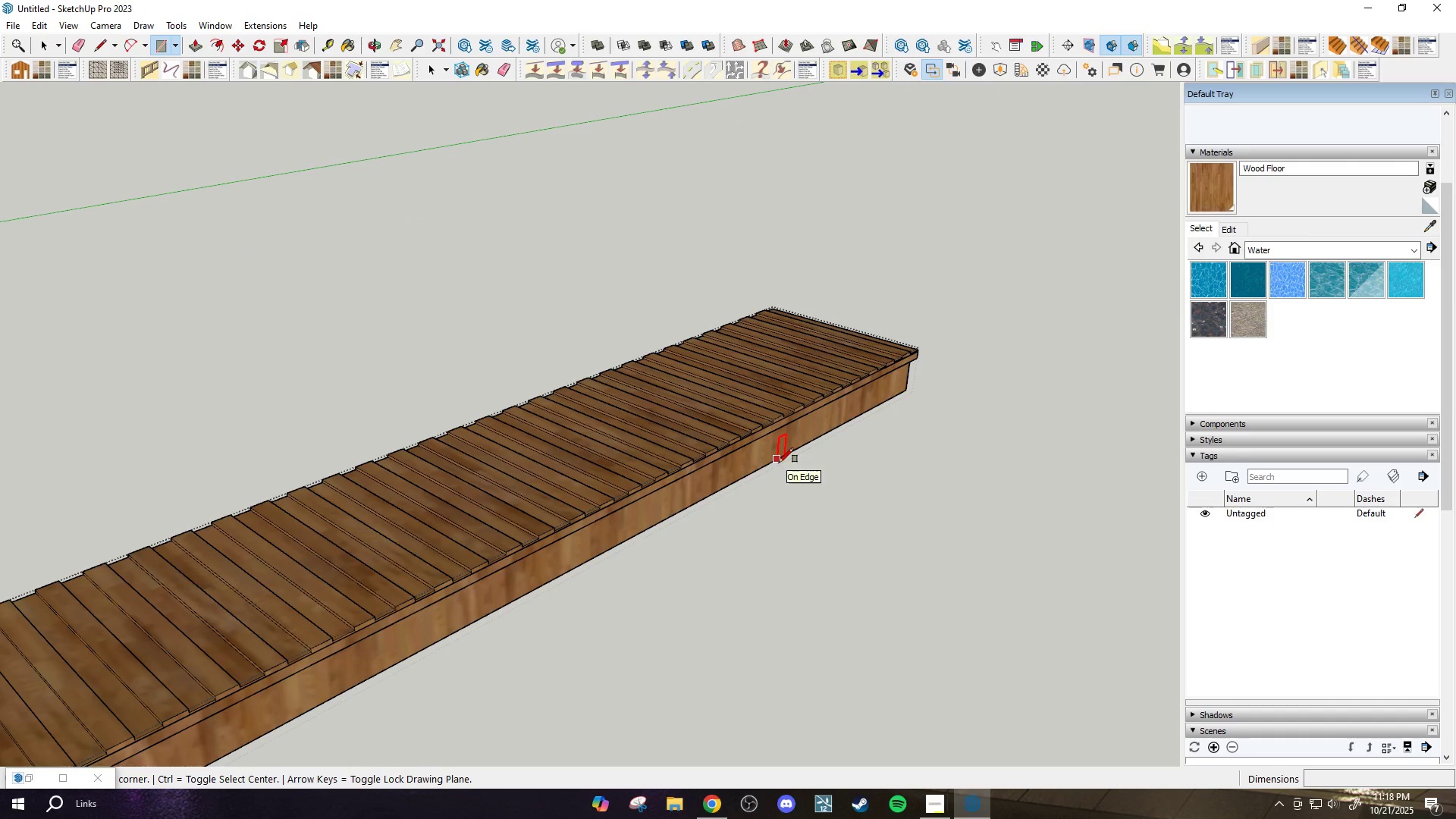 
key(ArrowLeft)
 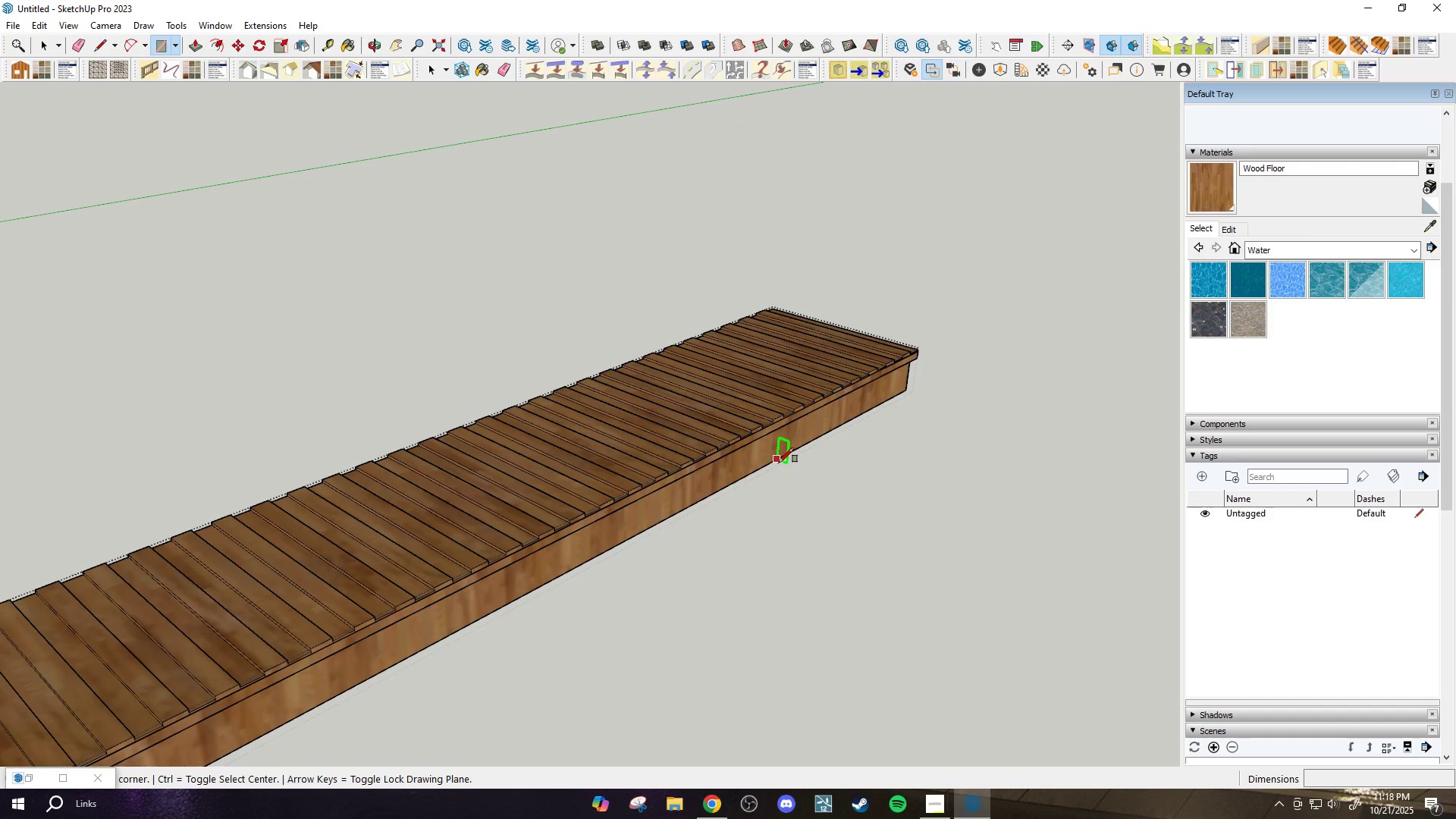 
key(ArrowDown)
 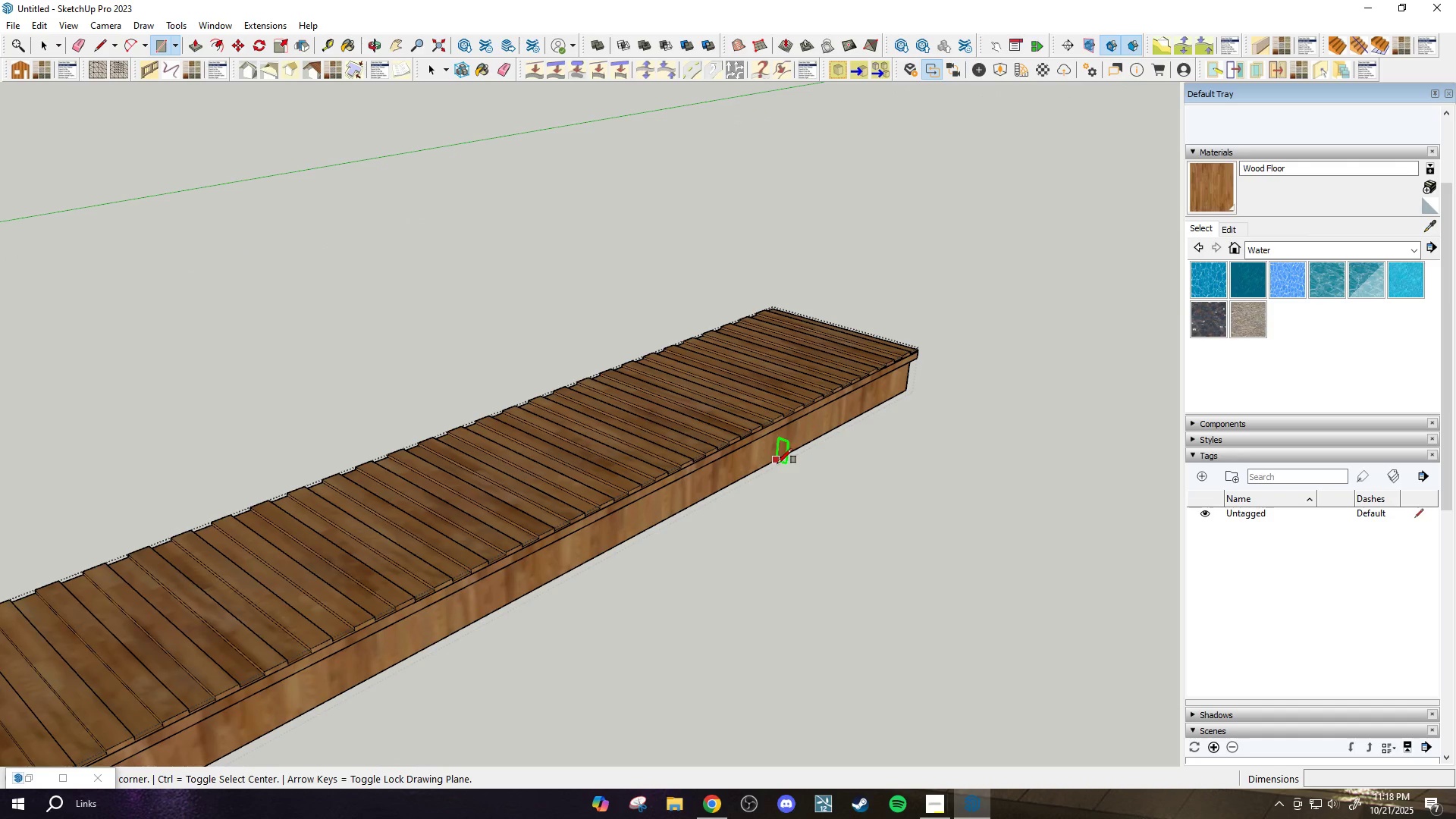 
key(ArrowLeft)
 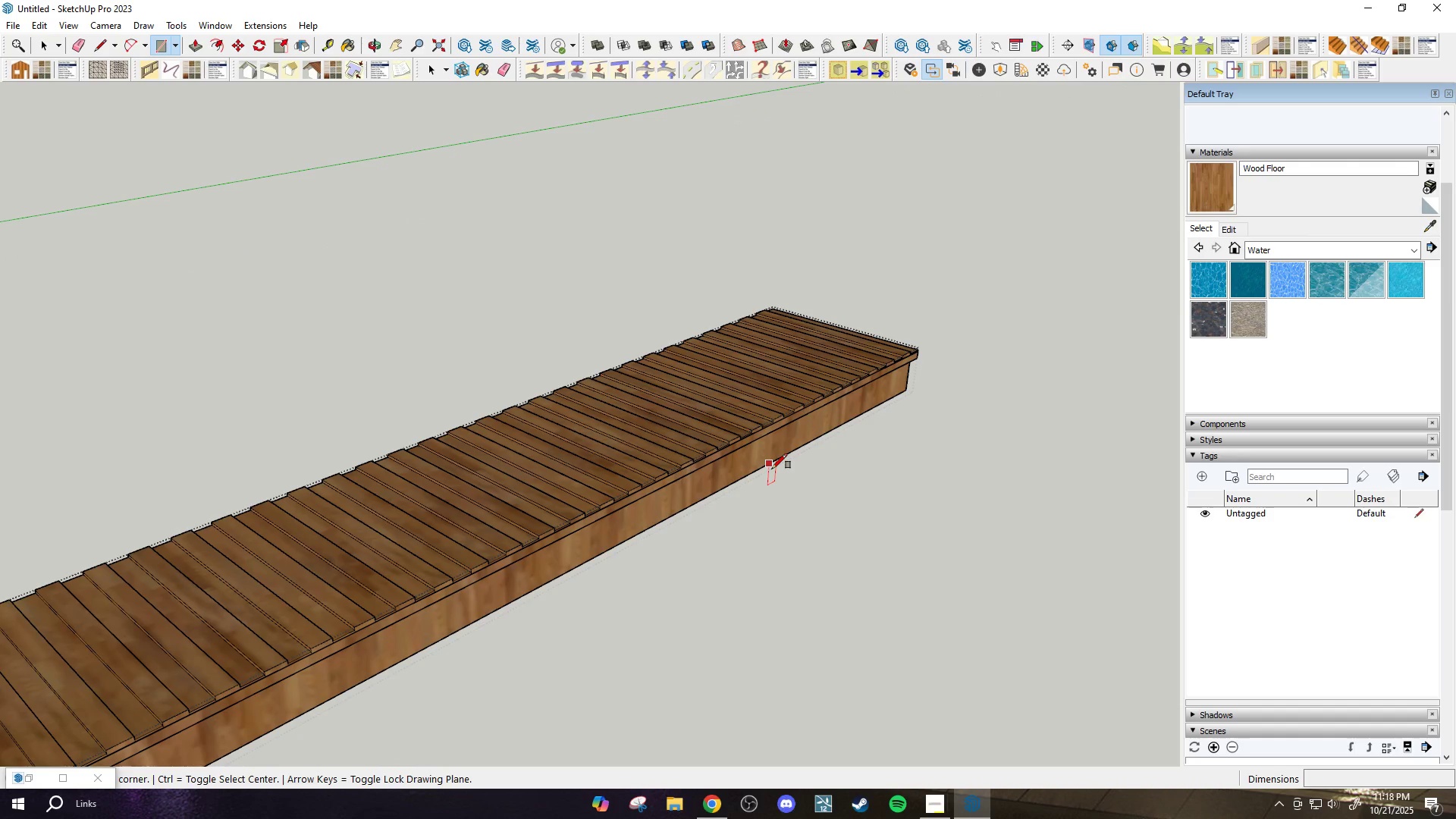 
key(ArrowUp)
 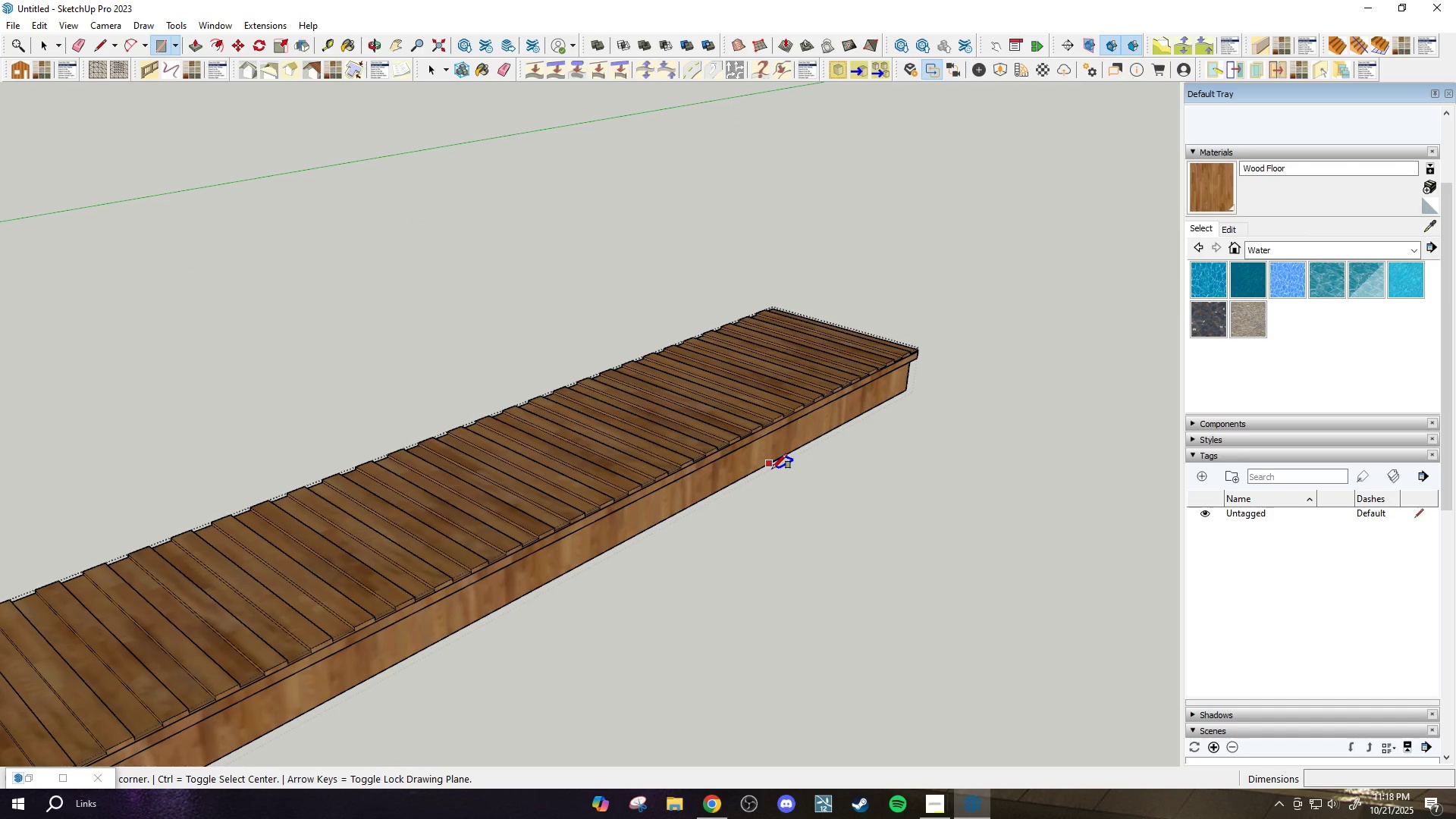 
key(ArrowRight)
 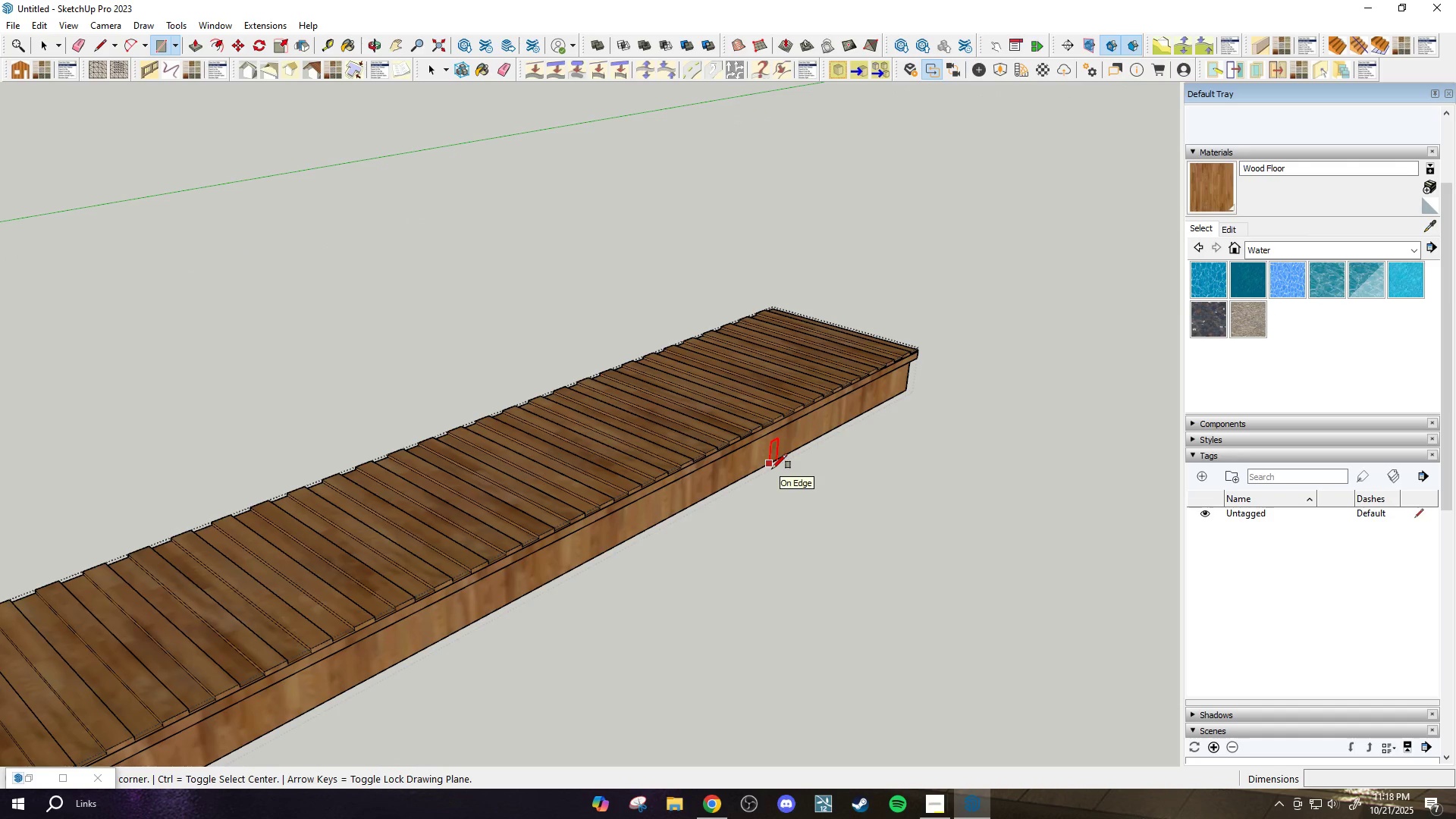 
key(ArrowUp)
 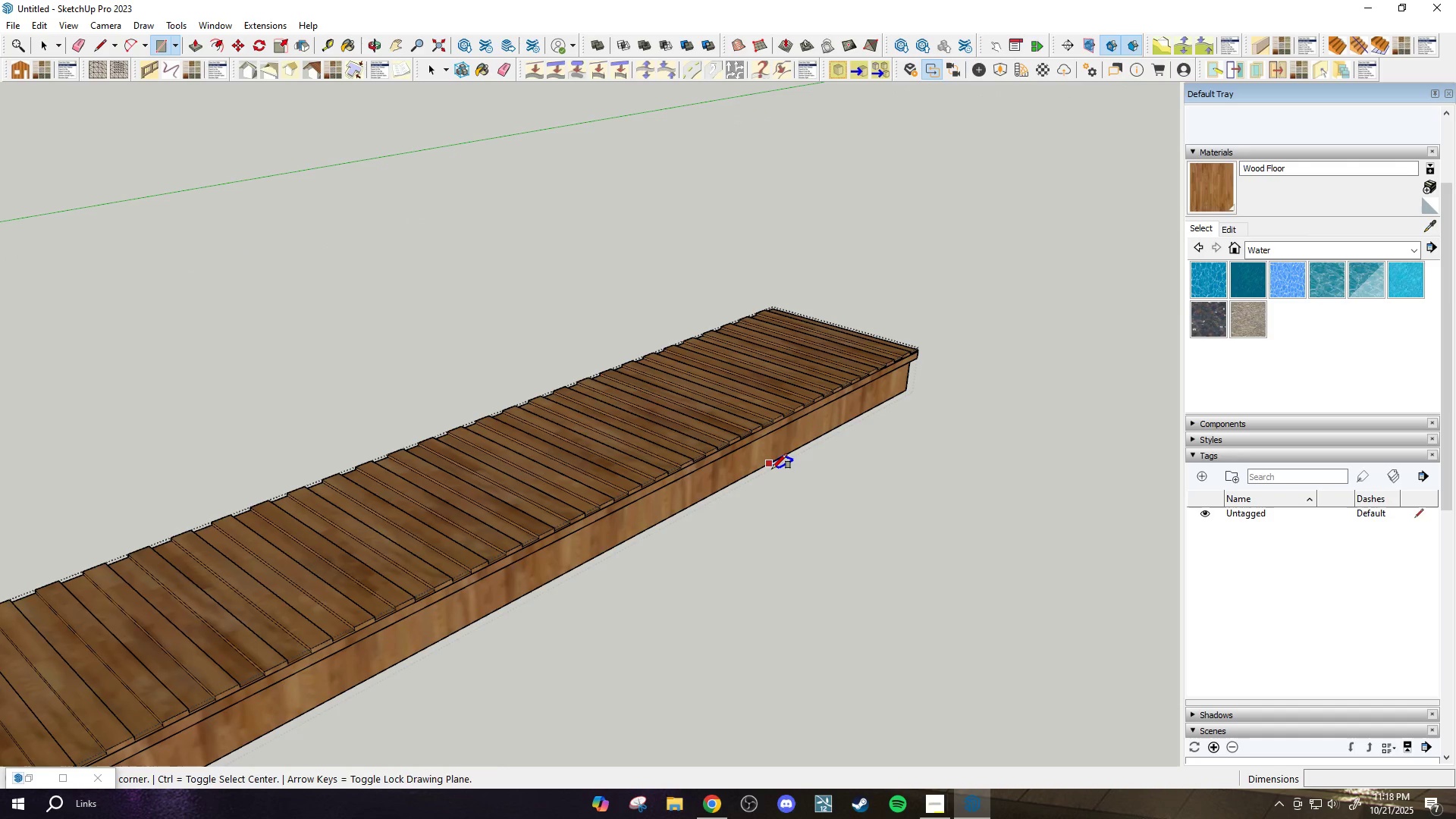 
left_click([772, 469])
 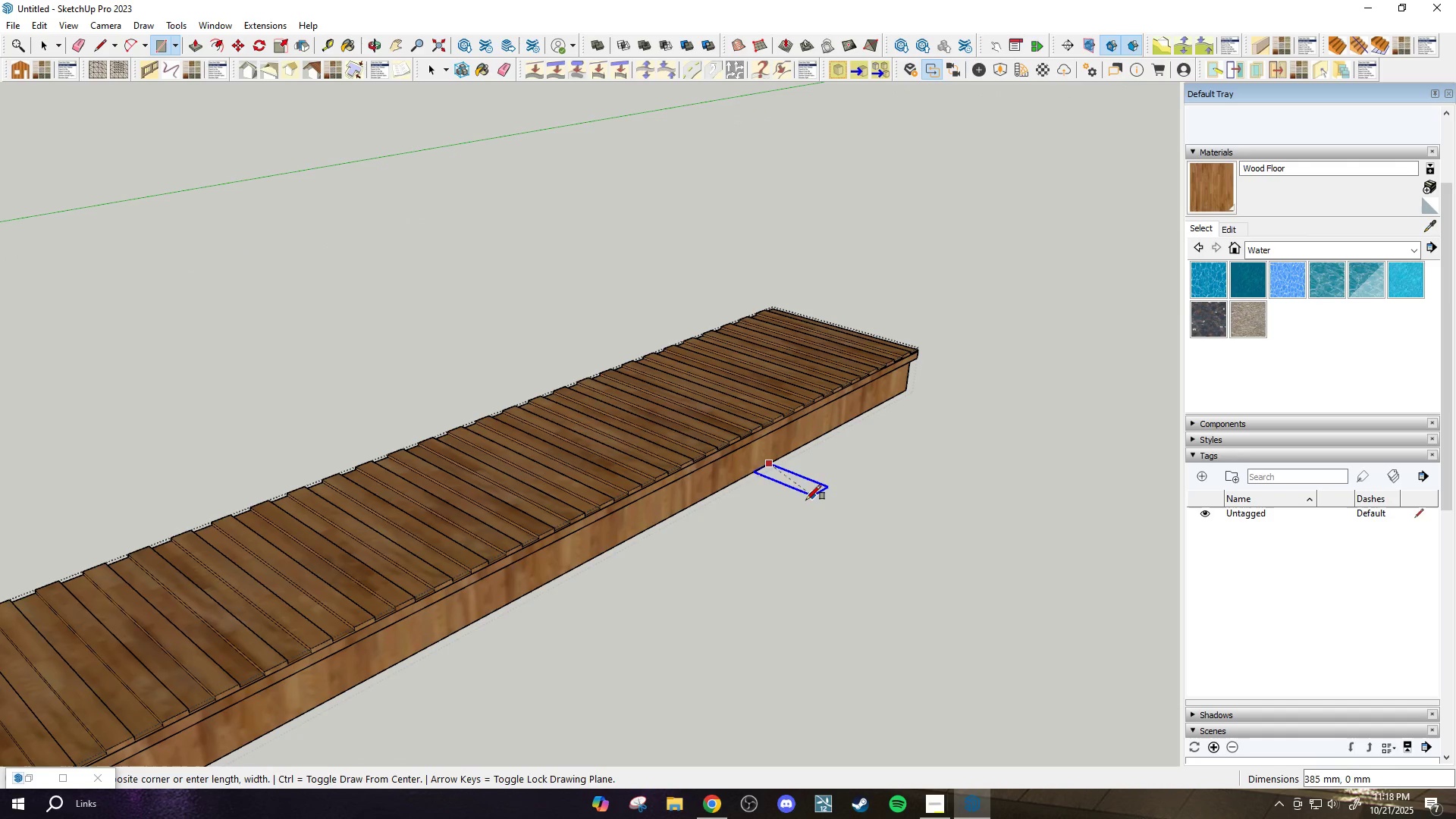 
scroll: coordinate [776, 485], scroll_direction: up, amount: 5.0
 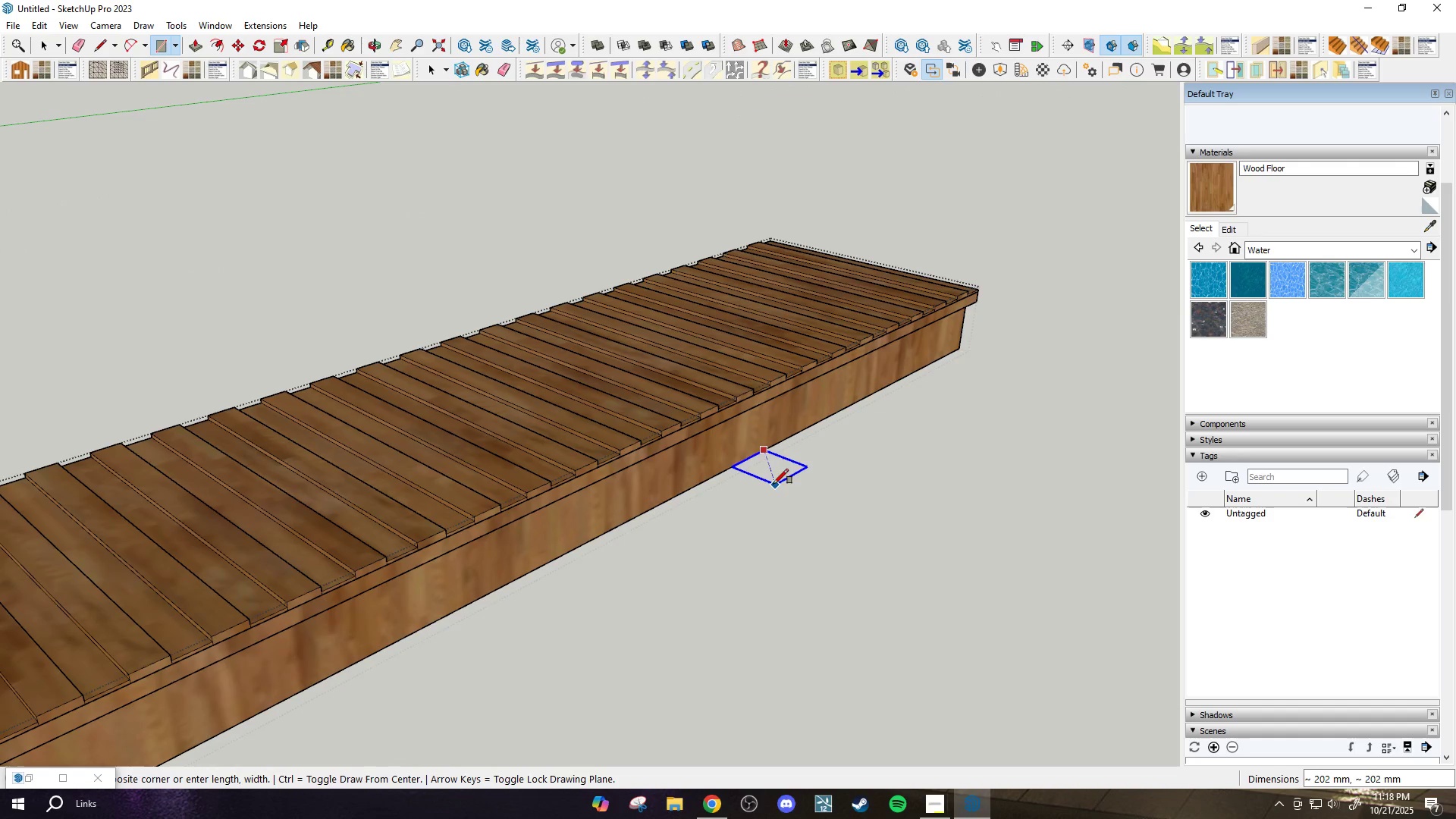 
left_click([774, 484])
 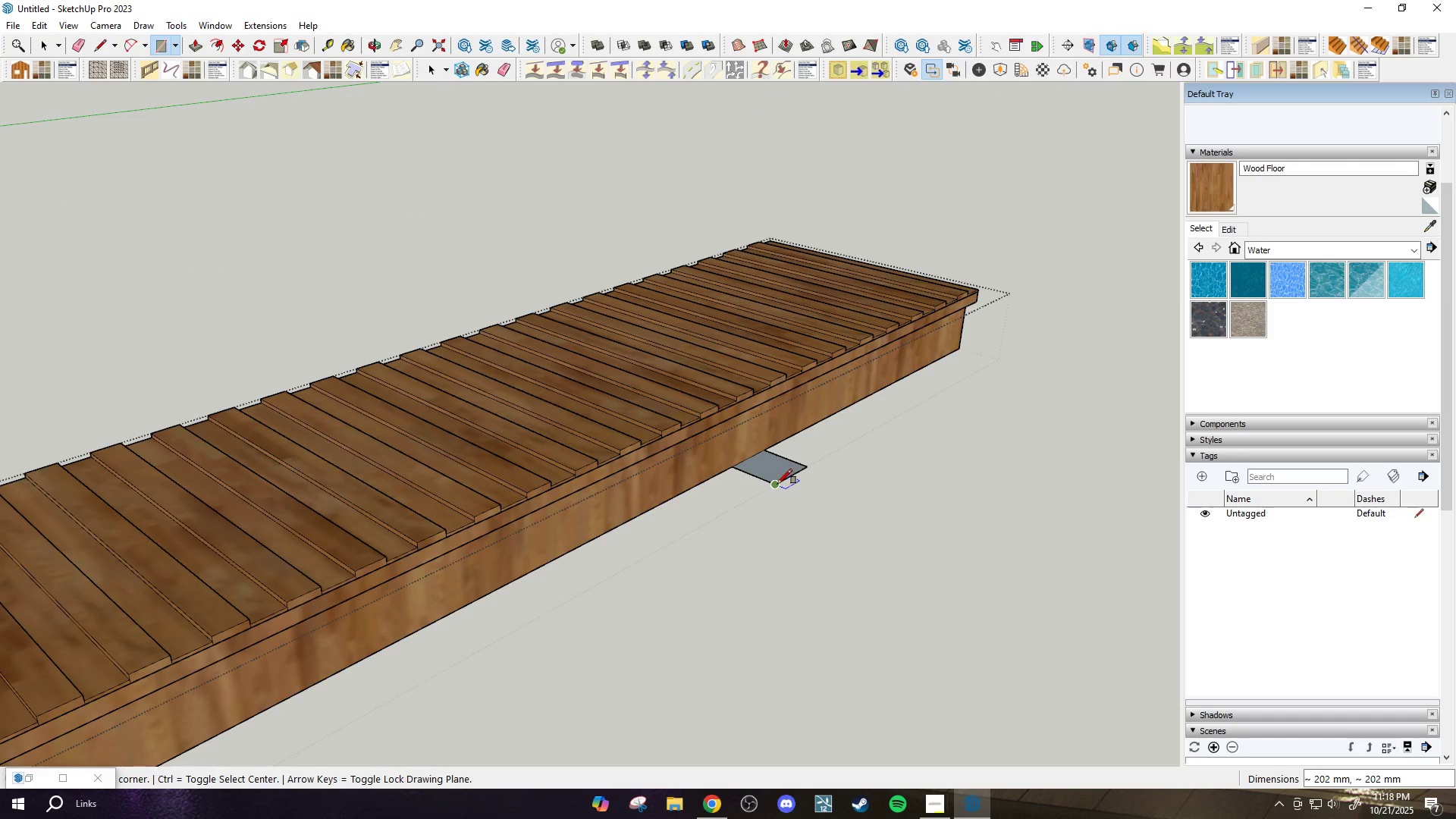 
key(P)
 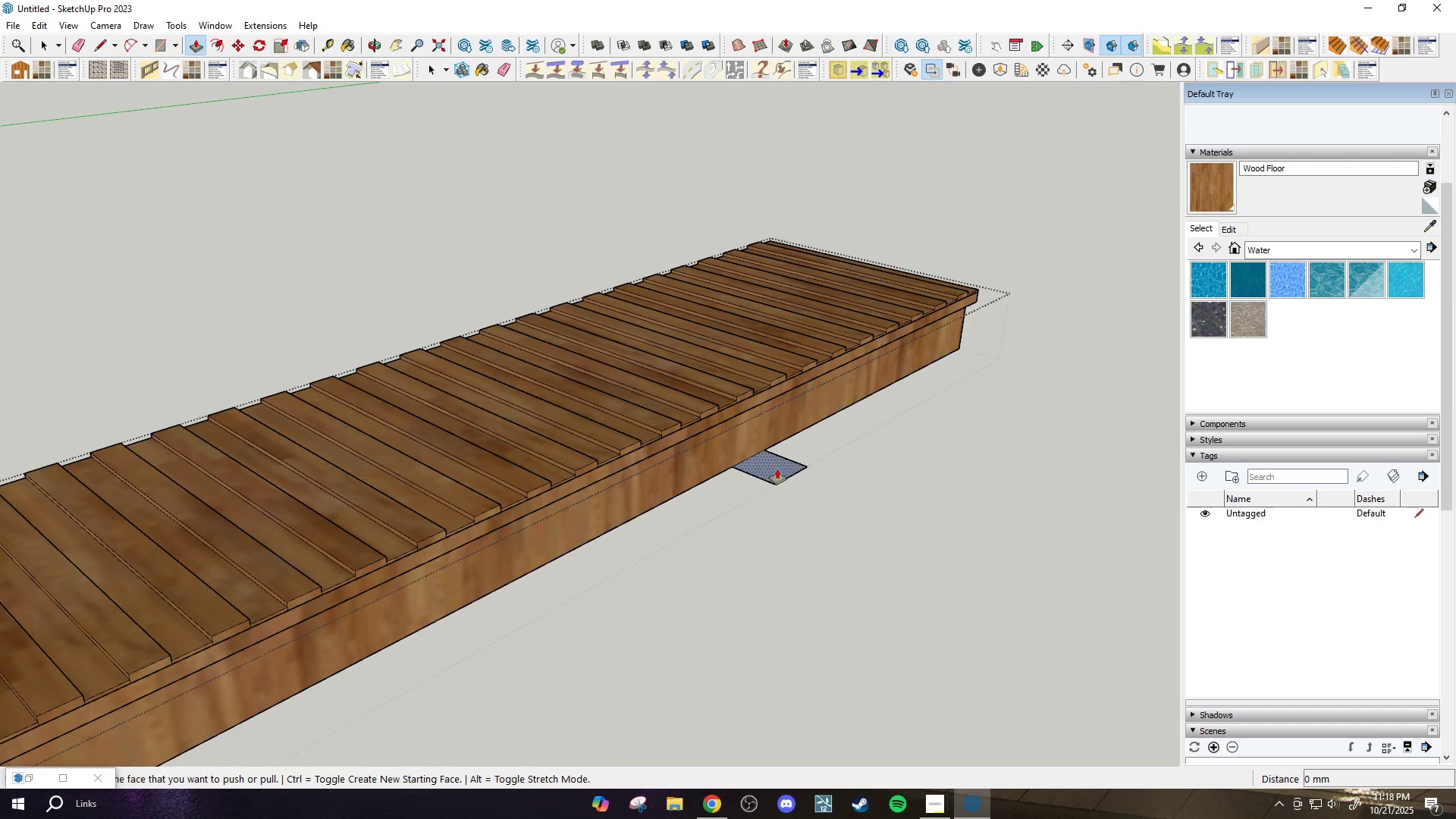 
left_click([777, 467])
 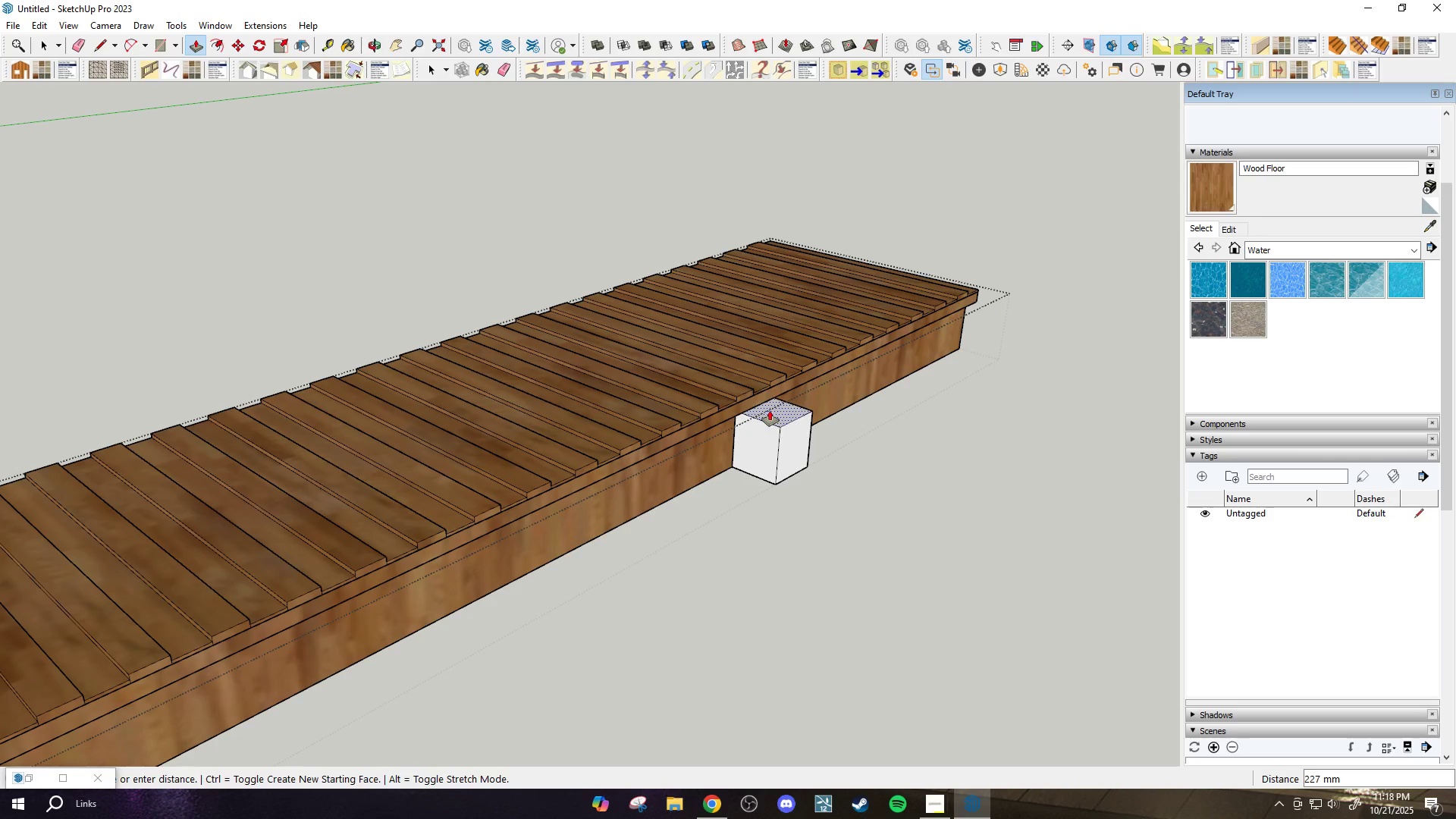 
scroll: coordinate [769, 410], scroll_direction: up, amount: 2.0
 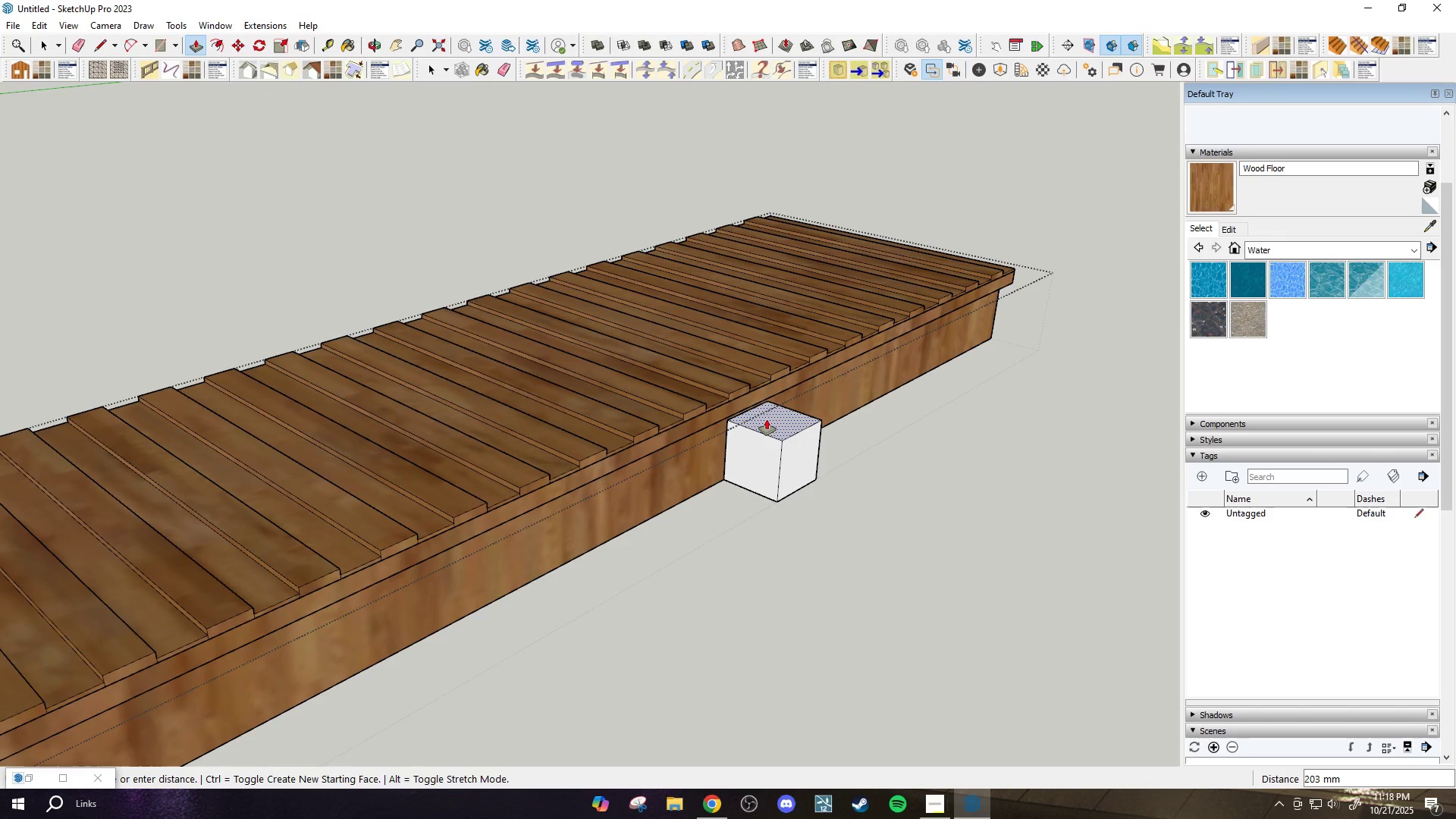 
key(Space)
 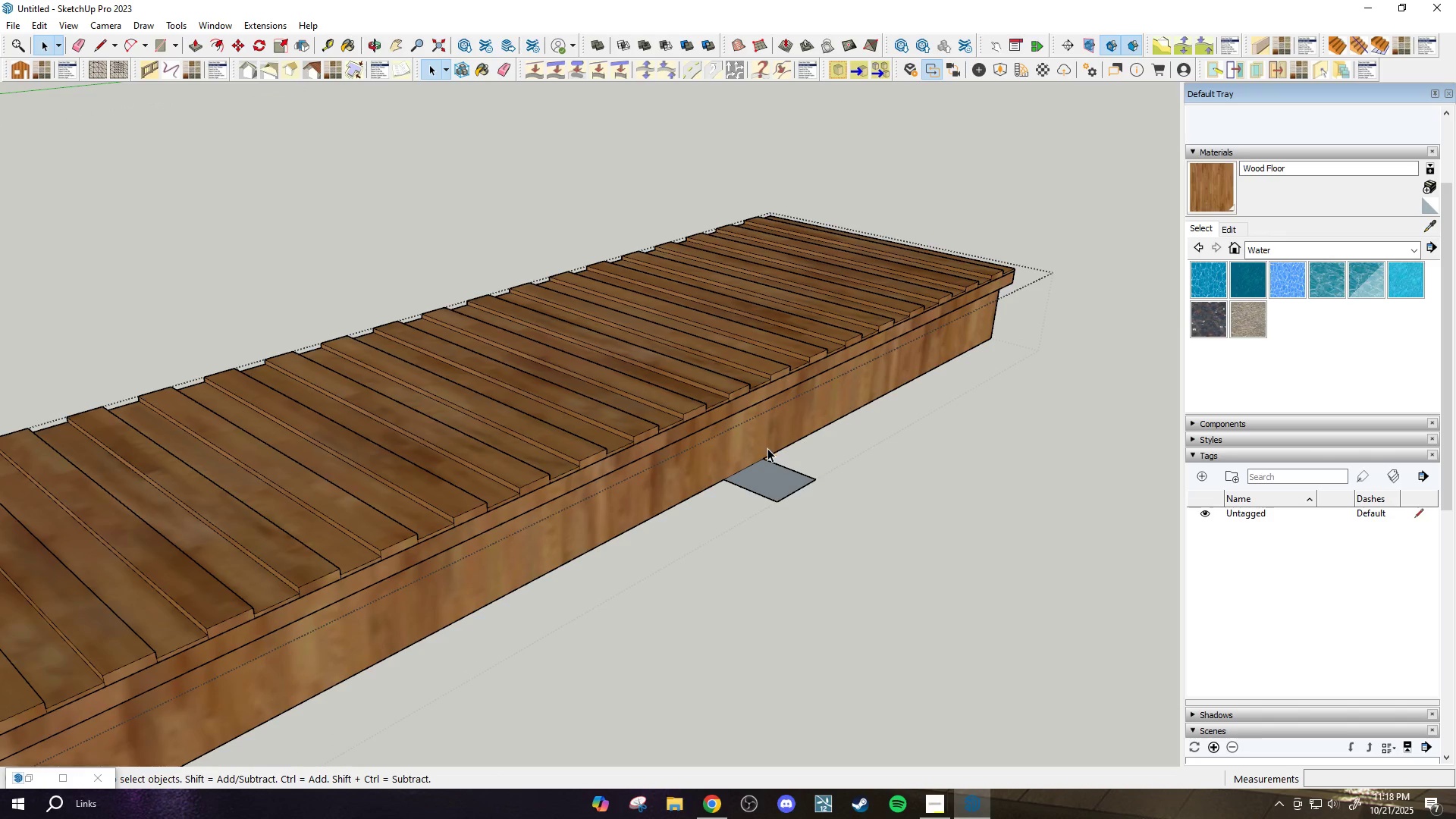 
scroll: coordinate [764, 455], scroll_direction: up, amount: 2.0
 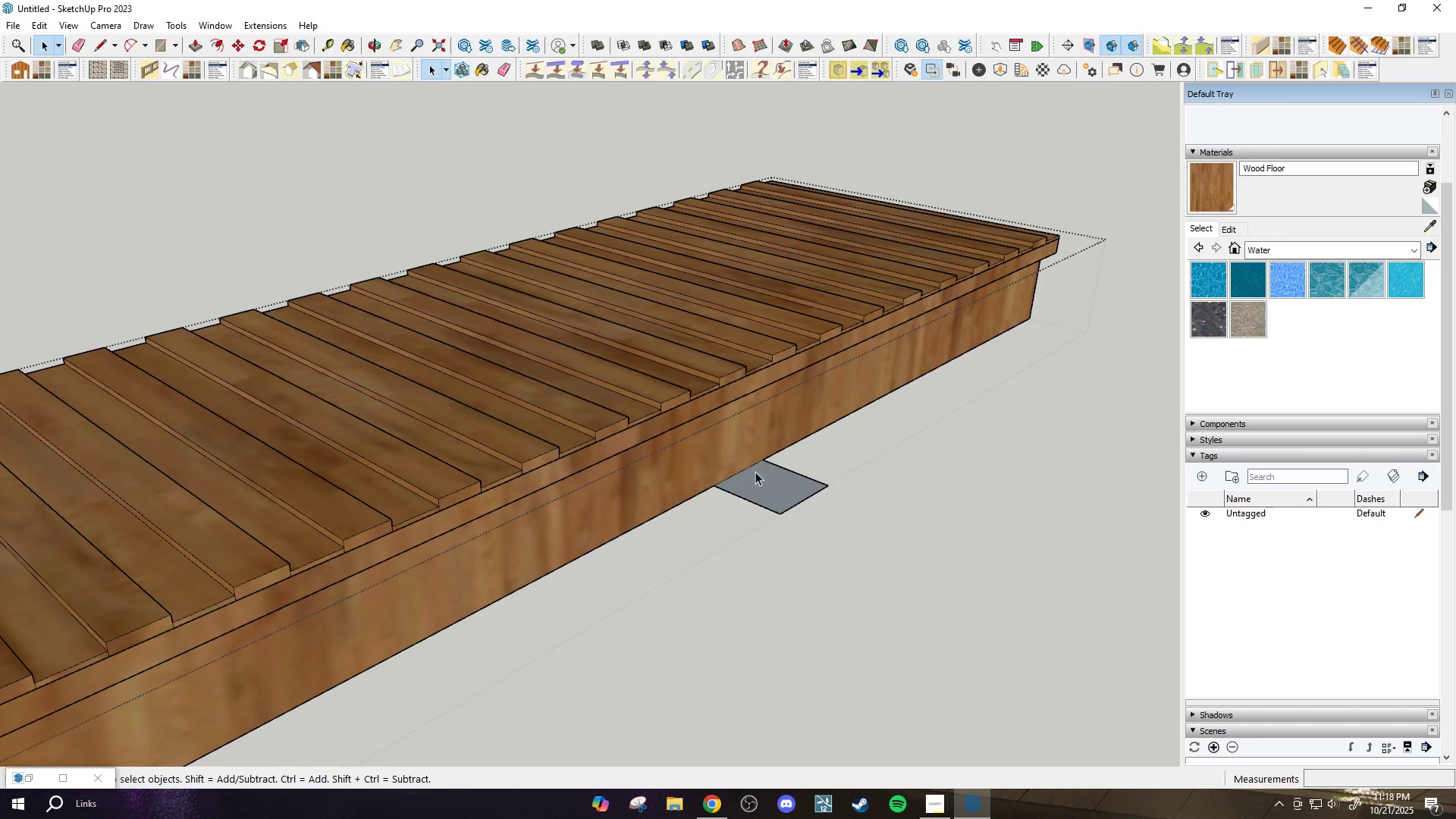 
key(T)
 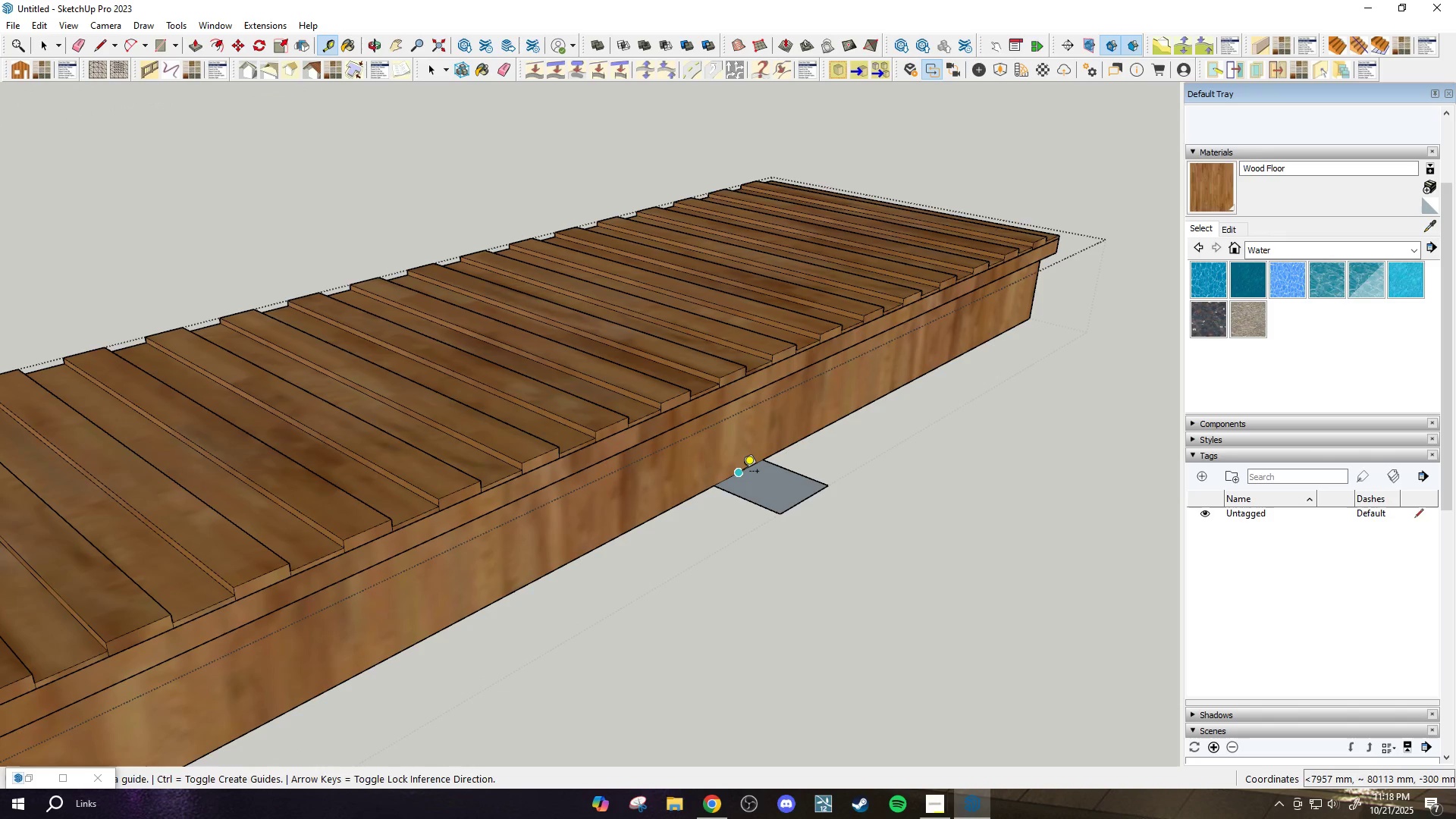 
left_click([742, 472])
 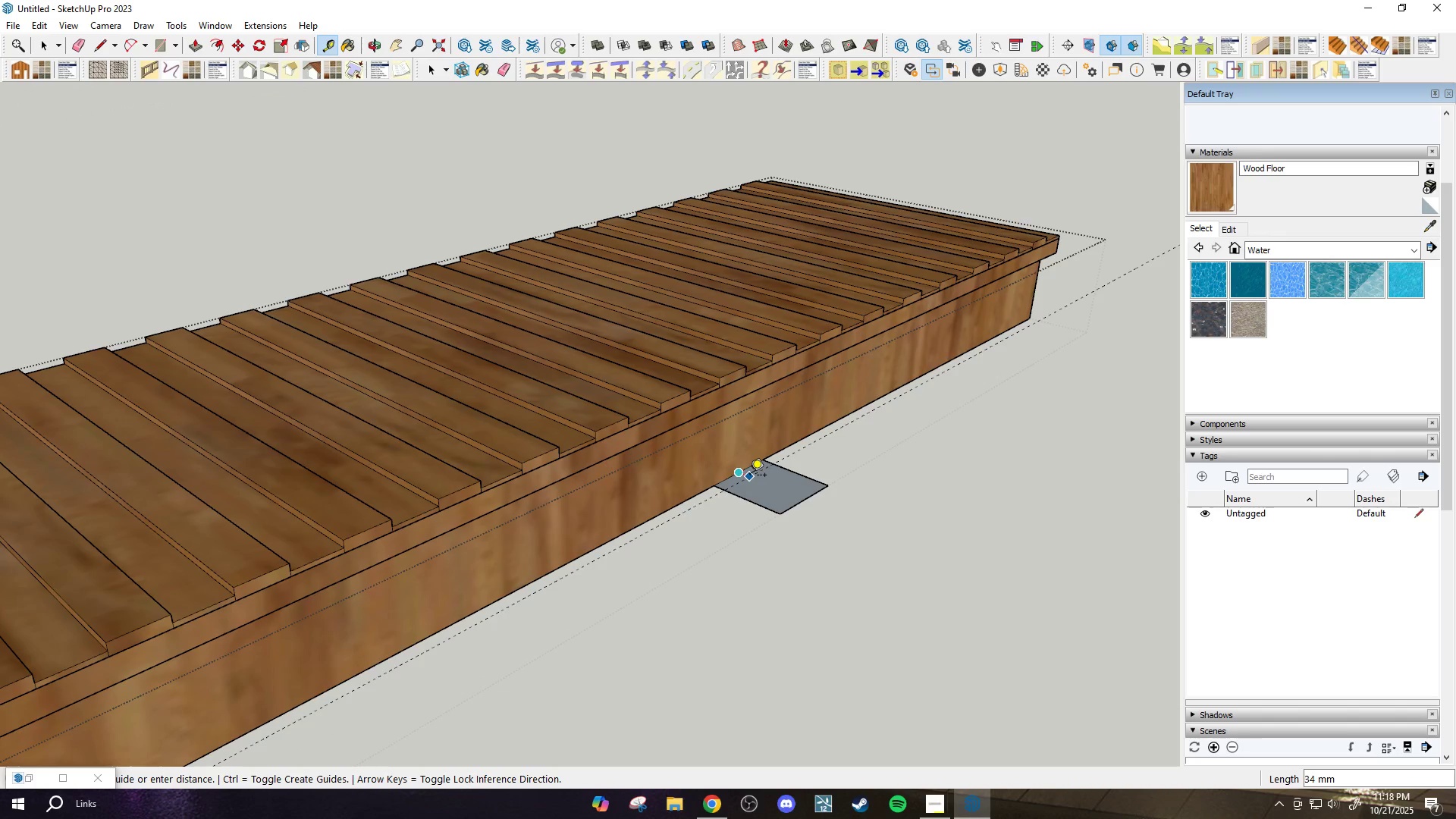 
hold_key(key=ShiftLeft, duration=1.53)
left_click([748, 392])
 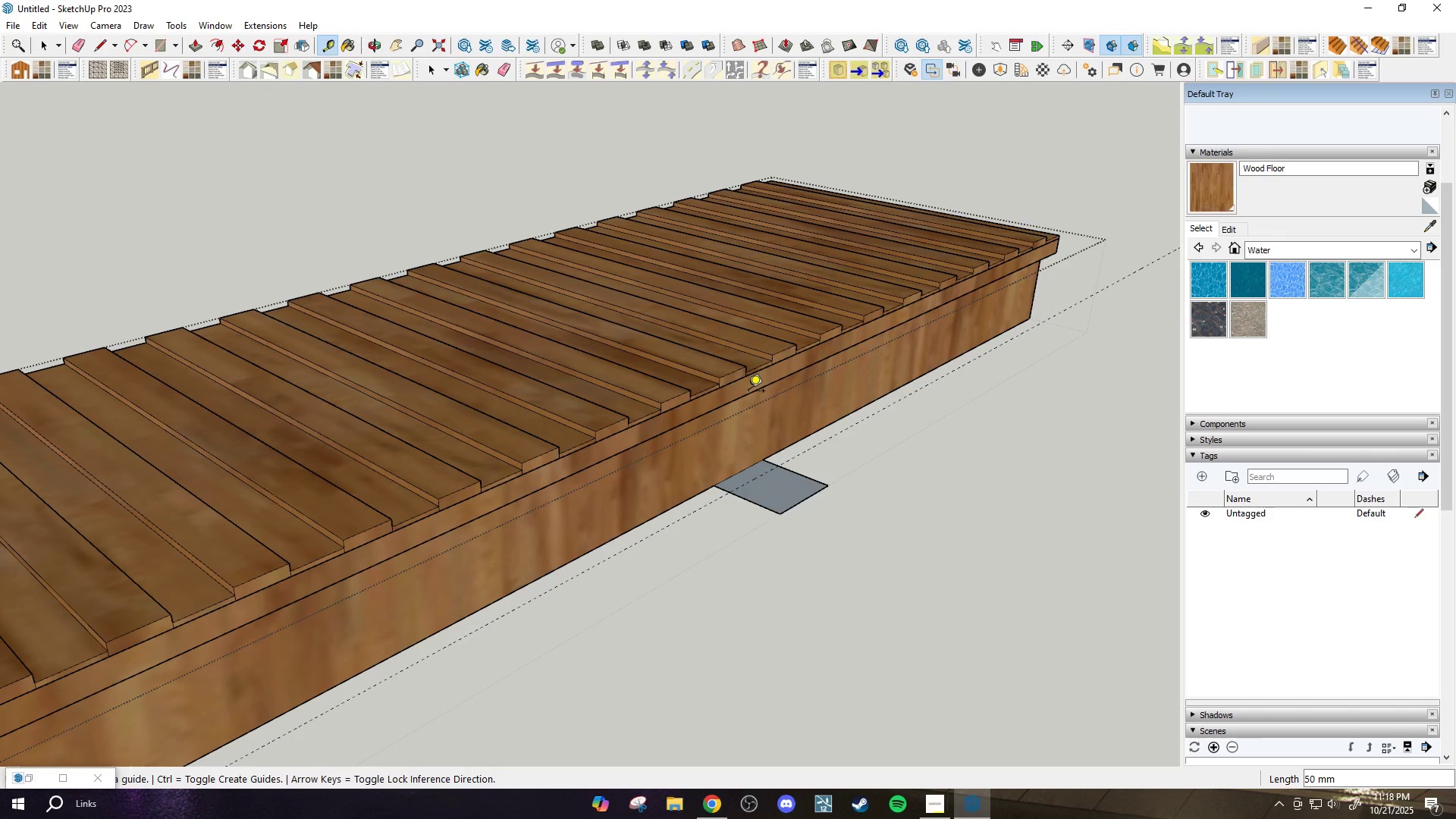 
type(el)
 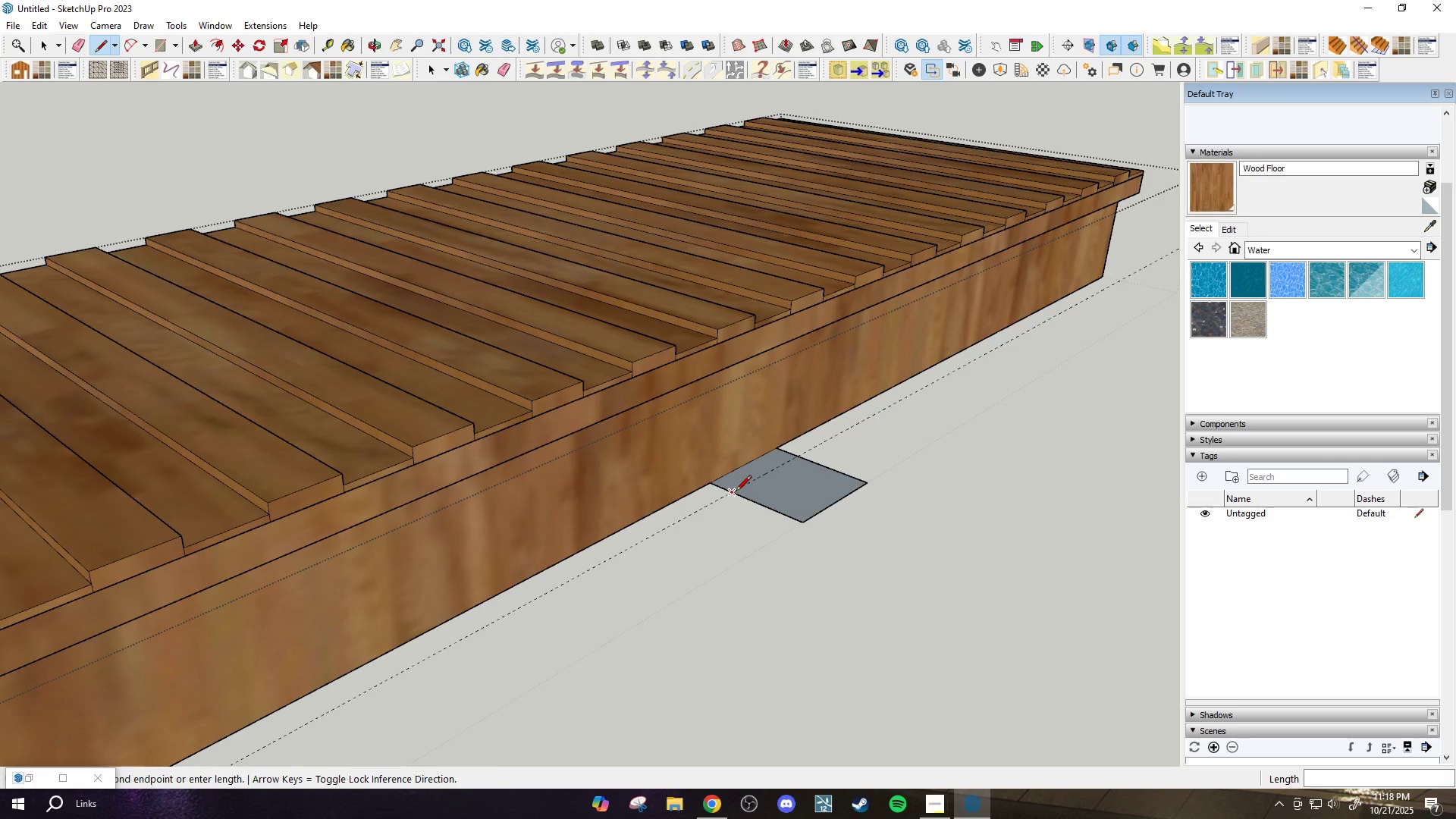 
scroll: coordinate [725, 479], scroll_direction: up, amount: 4.0
 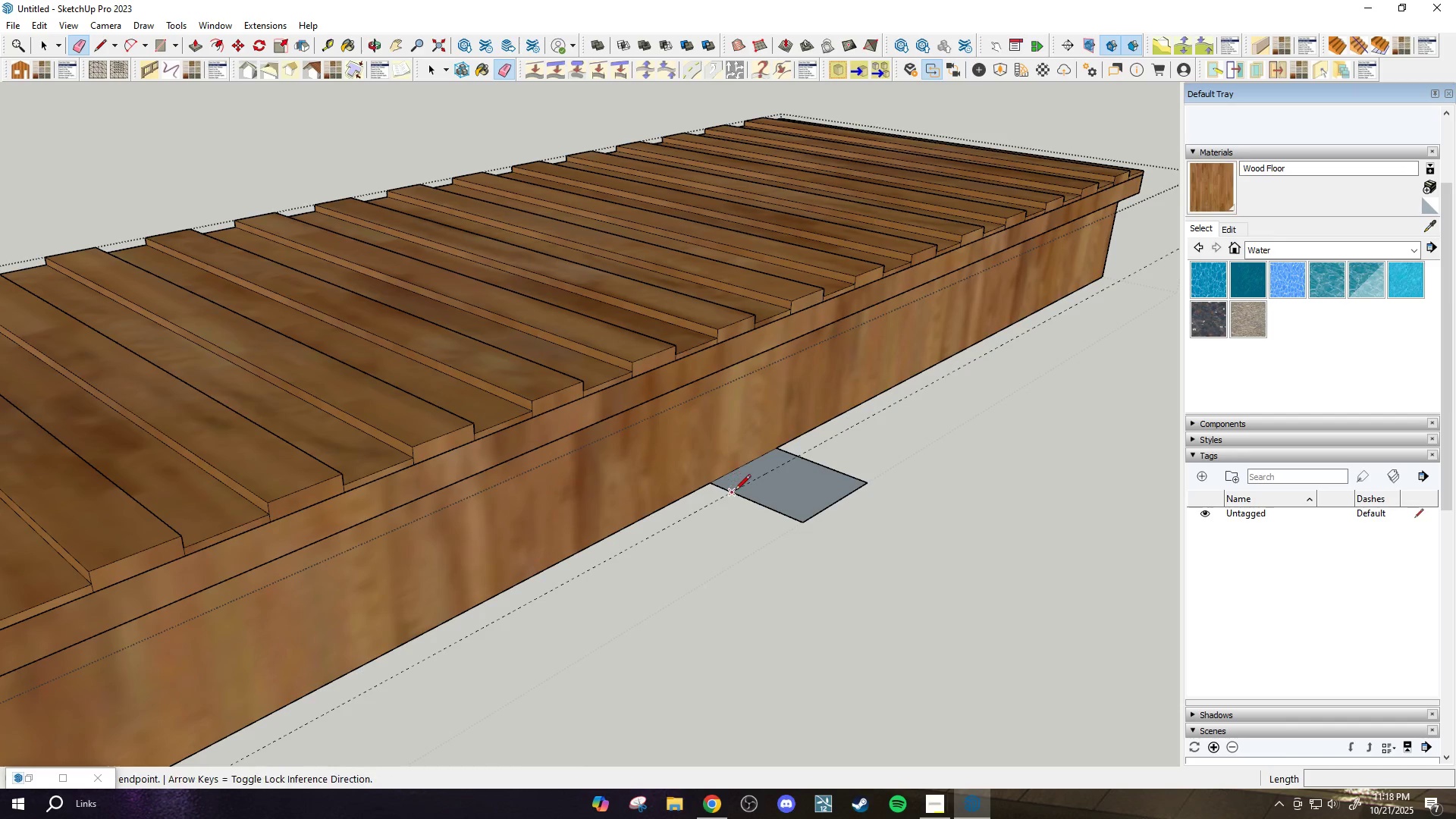 
left_click([736, 492])
 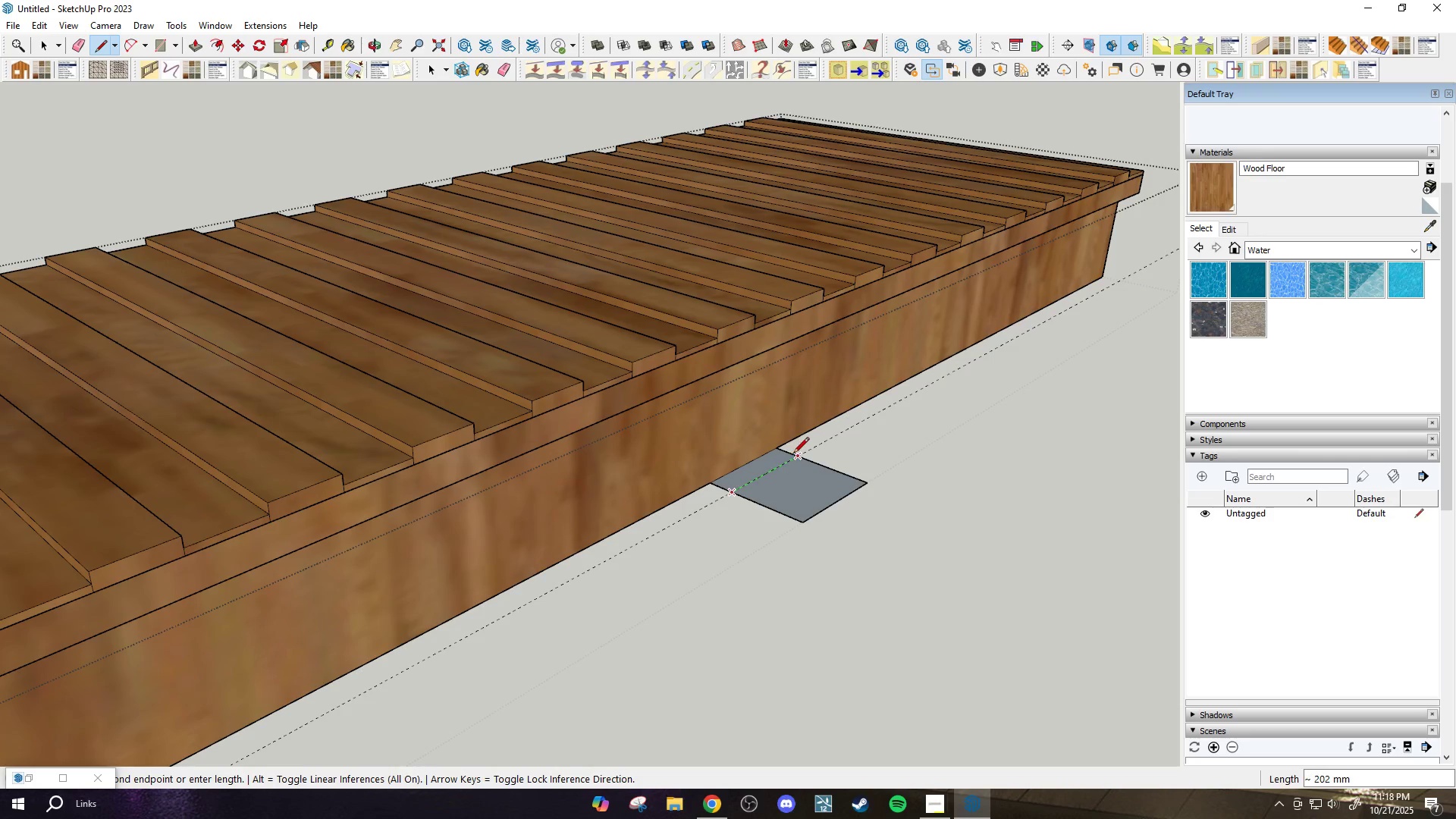 
left_click([794, 454])
 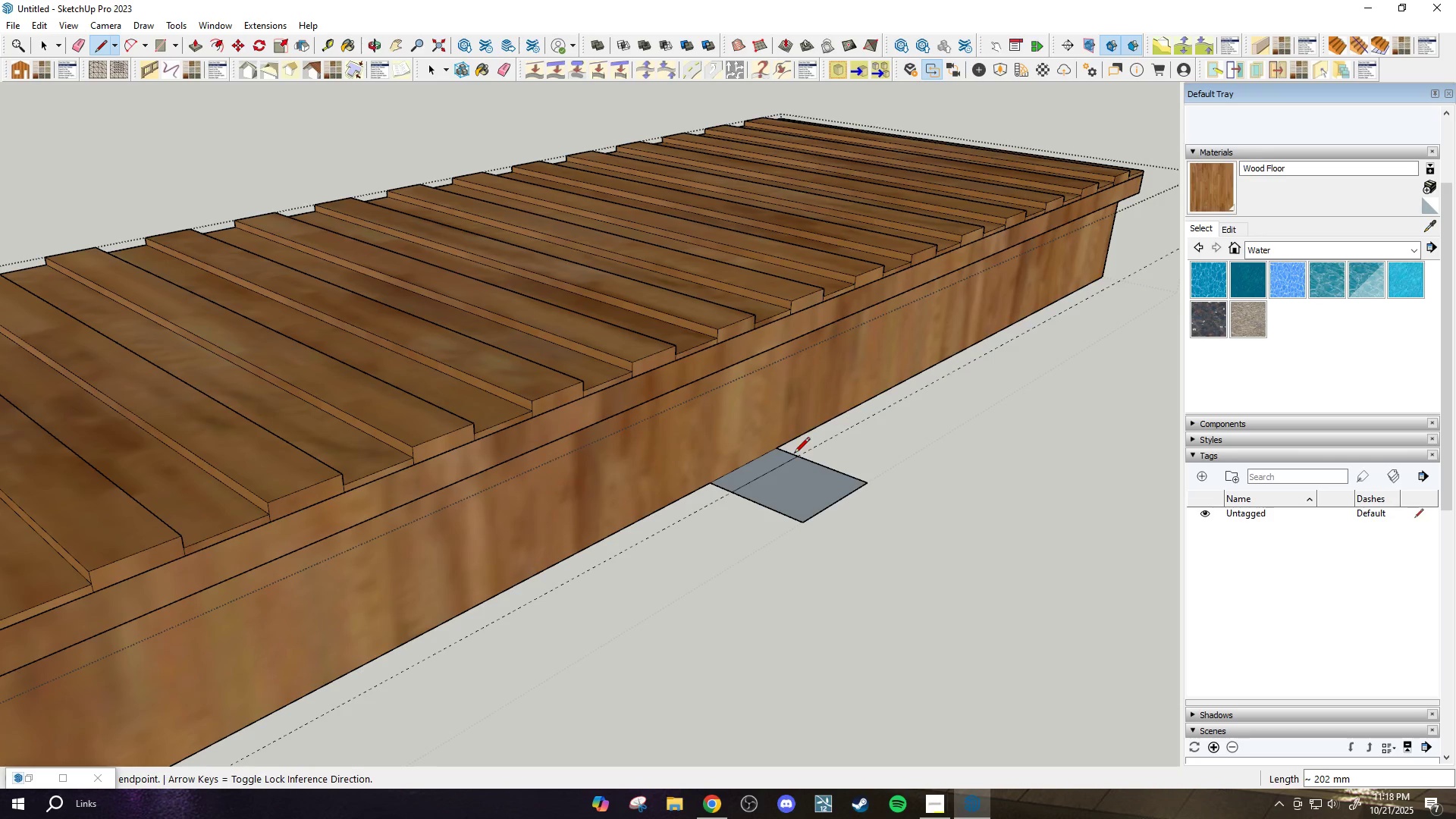 
key(E)
 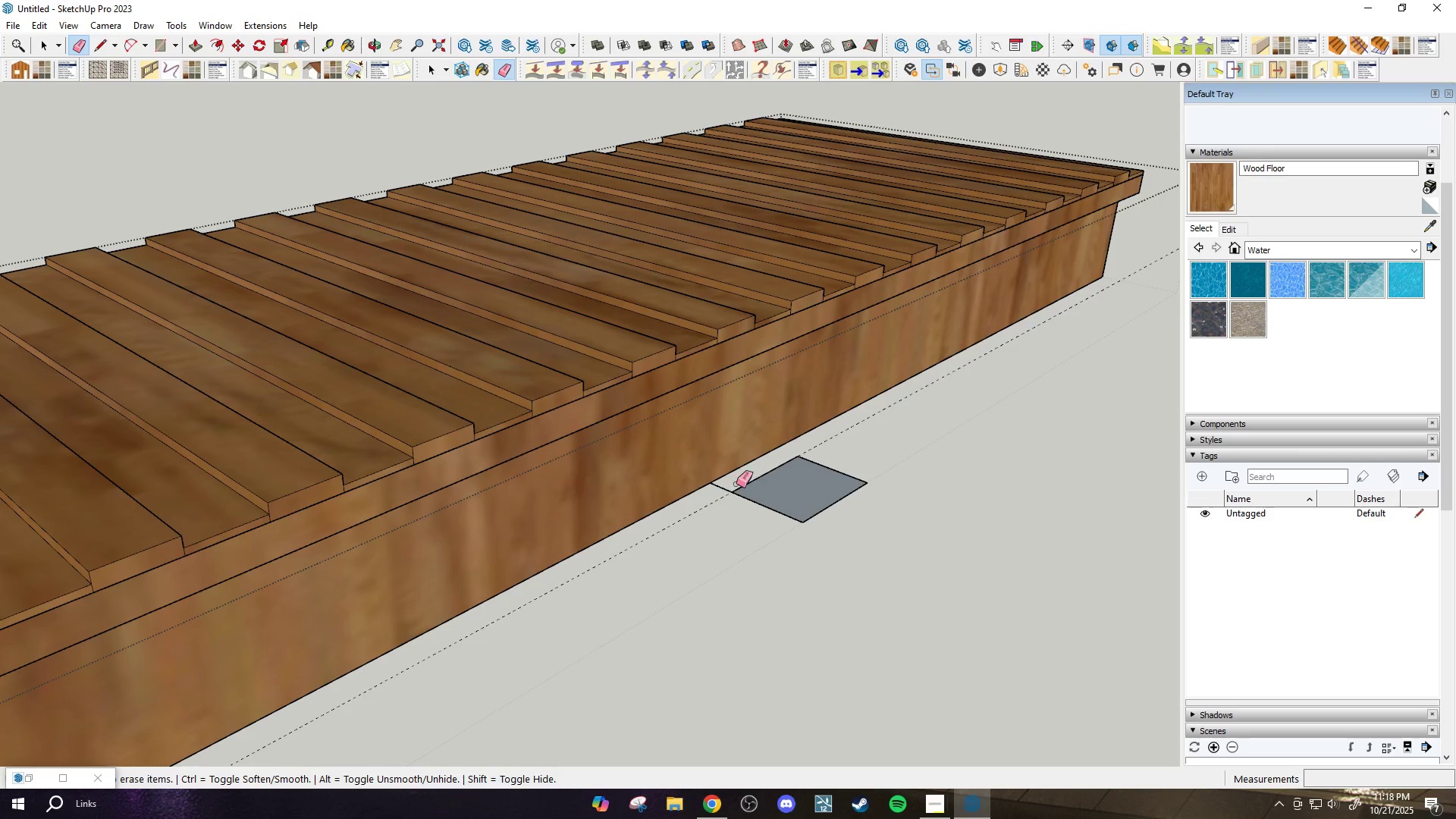 
left_click_drag(start_coordinate=[716, 492], to_coordinate=[720, 481])
 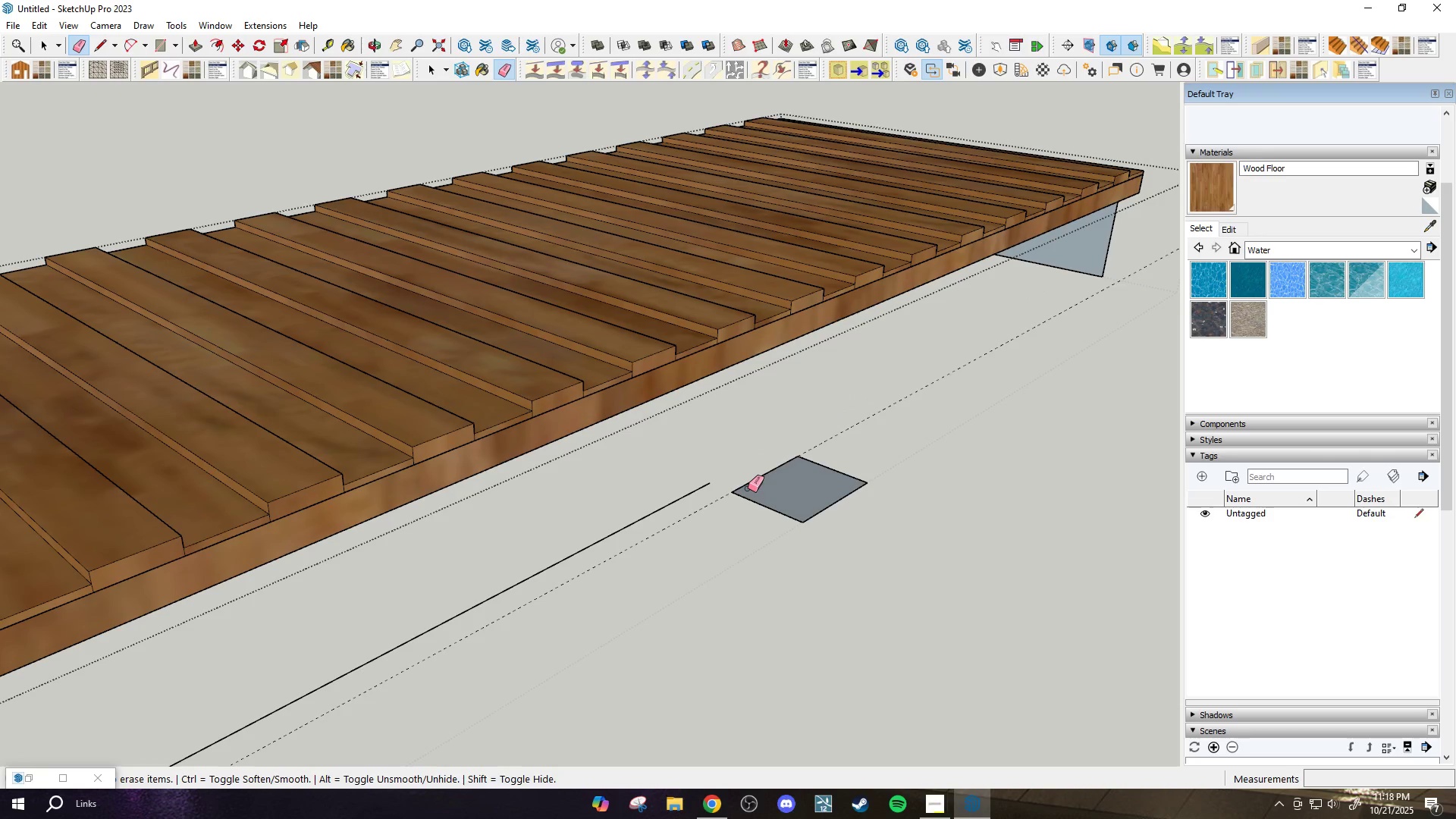 
key(Control+ControlLeft)
 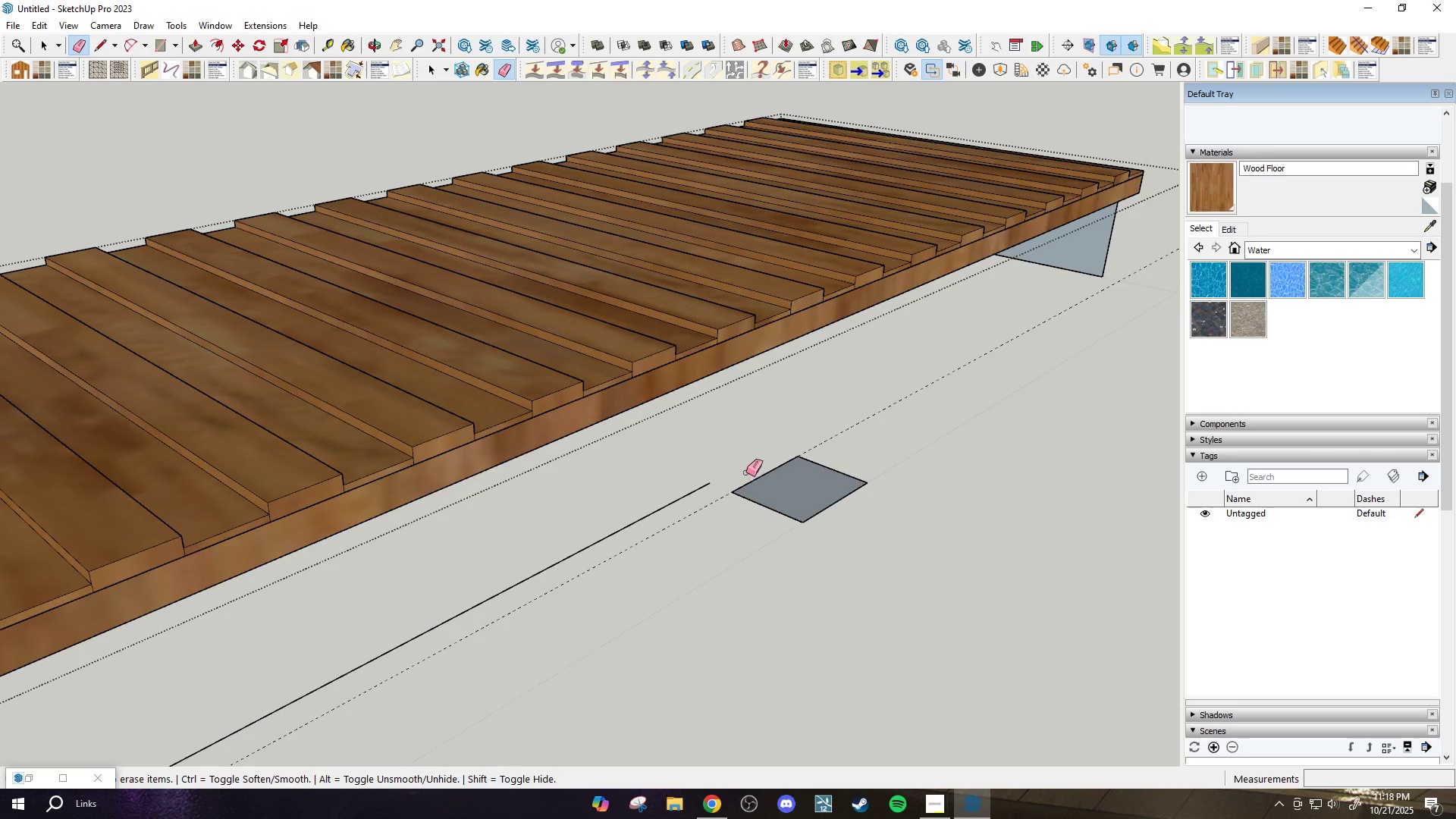 
key(Control+Z)
 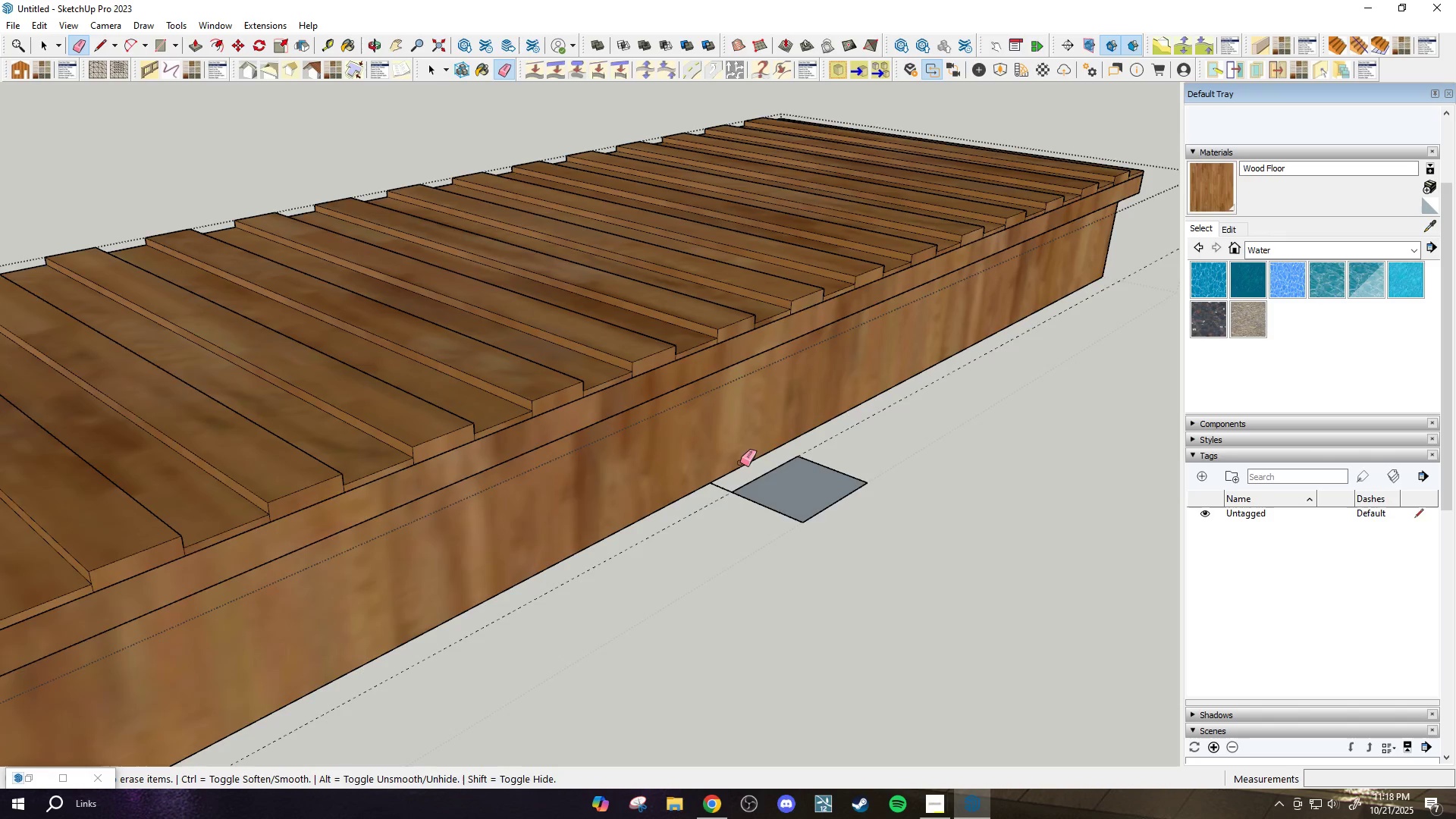 
scroll: coordinate [739, 462], scroll_direction: up, amount: 1.0
 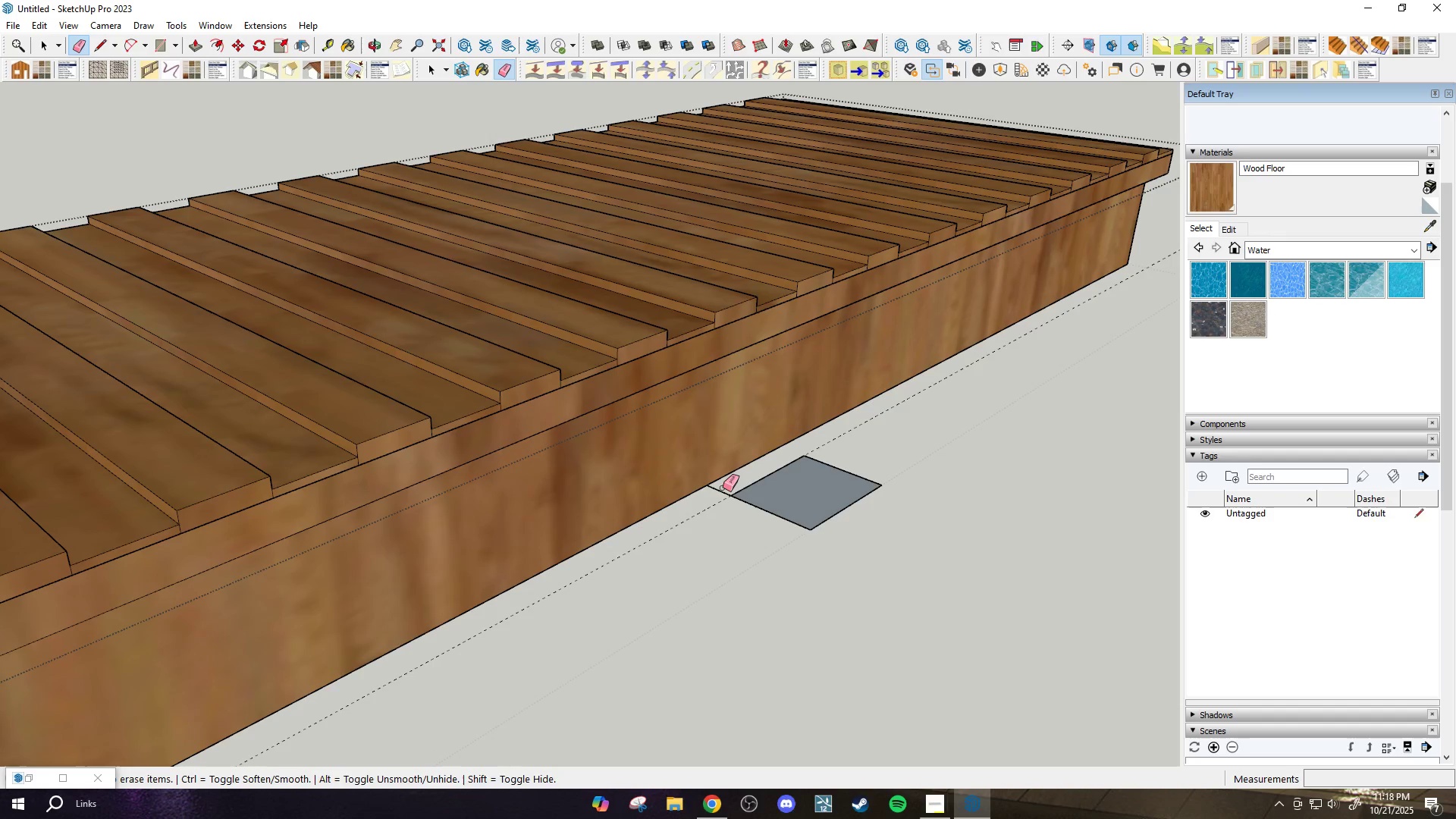 
left_click_drag(start_coordinate=[721, 488], to_coordinate=[716, 492])
 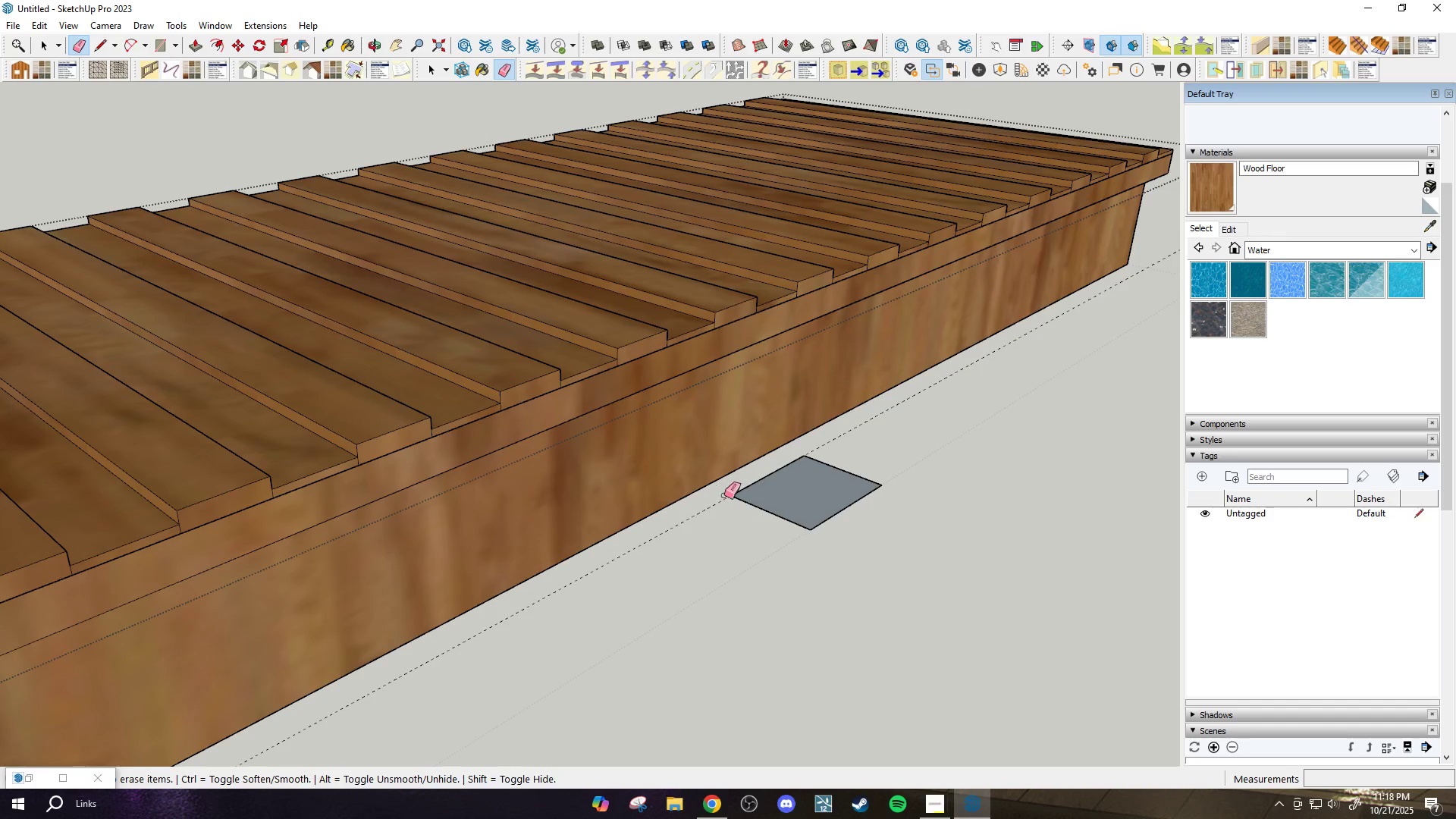 
scroll: coordinate [740, 504], scroll_direction: down, amount: 3.0
 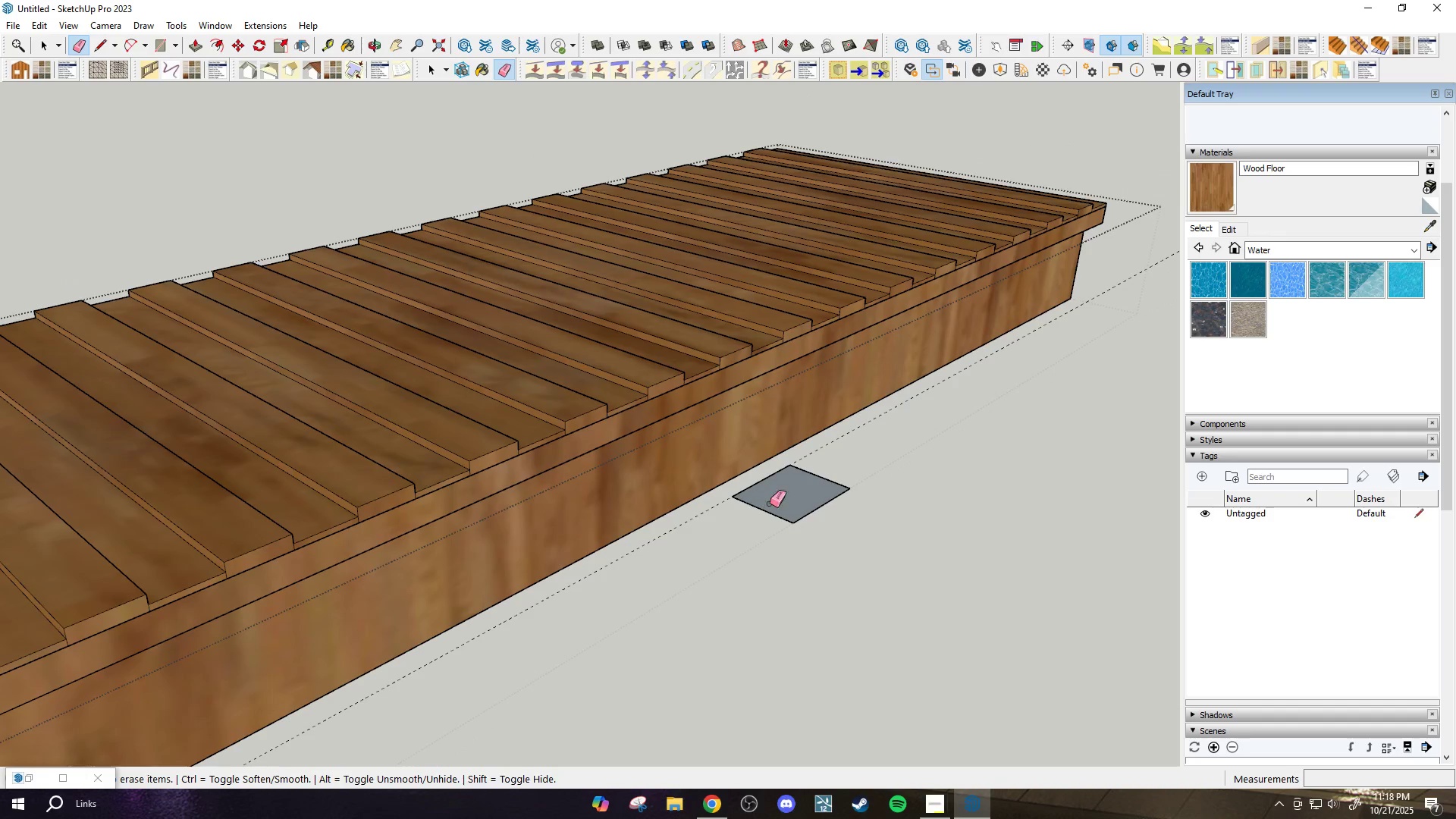 
key(P)
 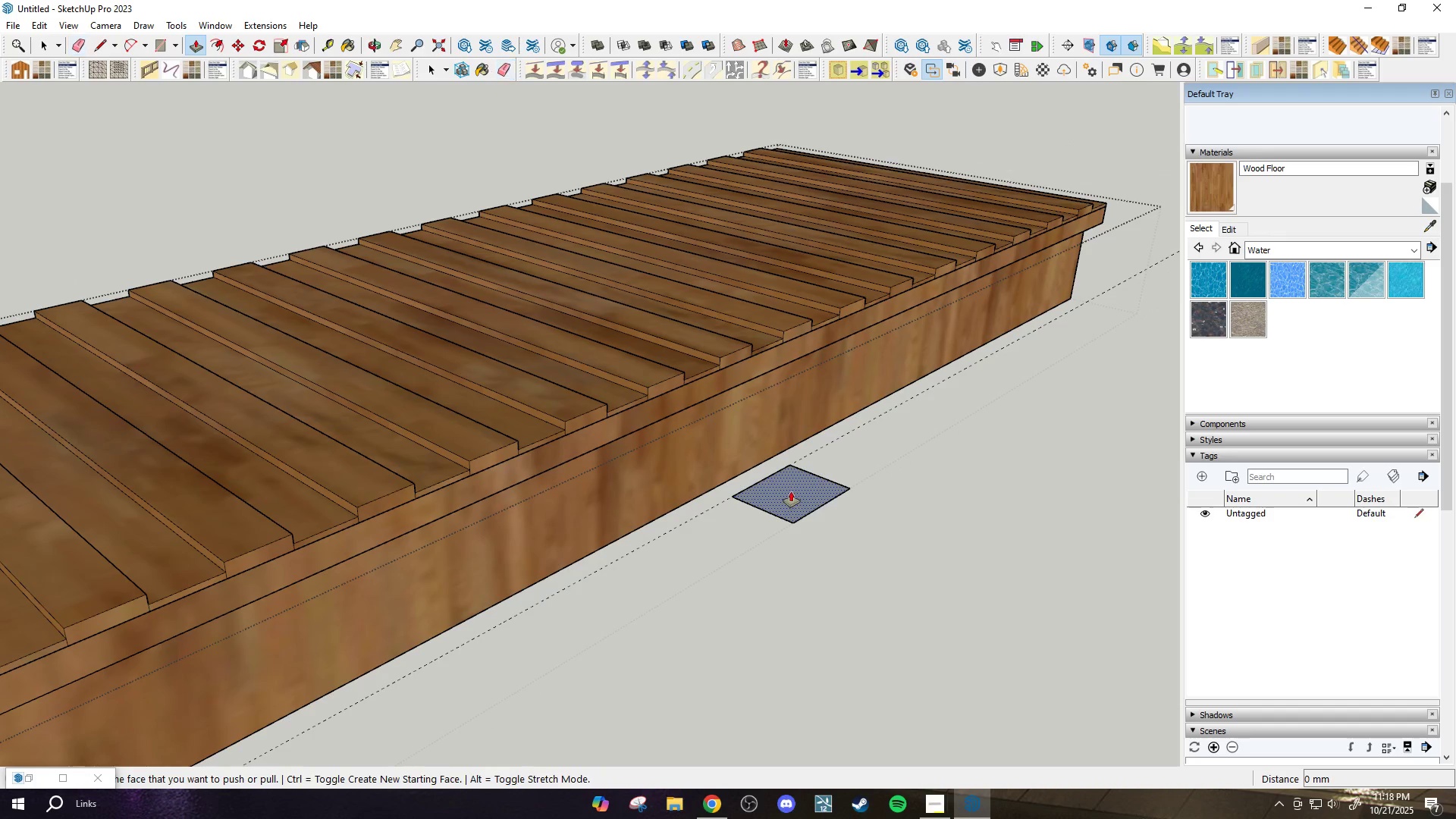 
left_click([791, 491])
 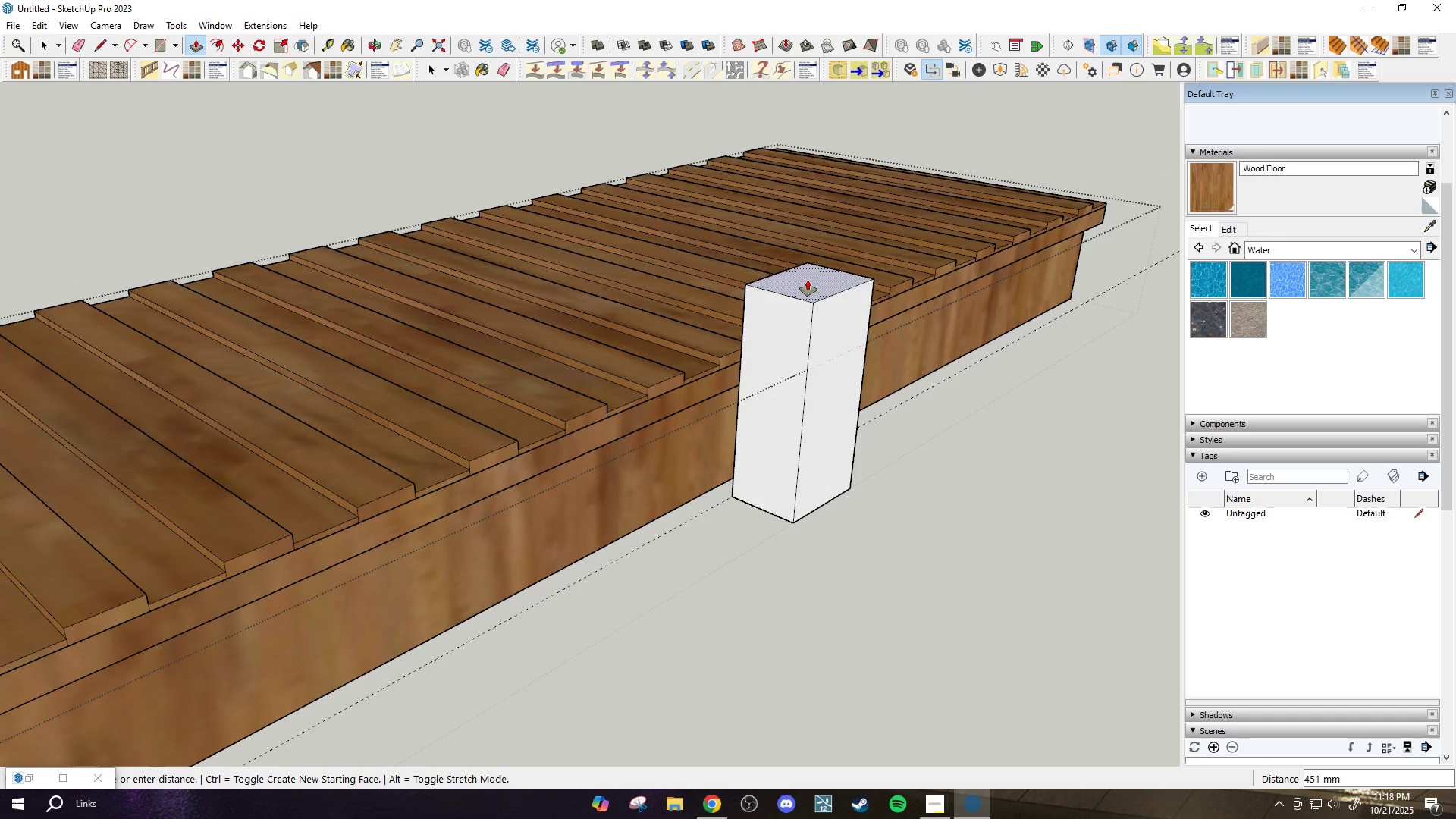 
left_click([808, 278])
 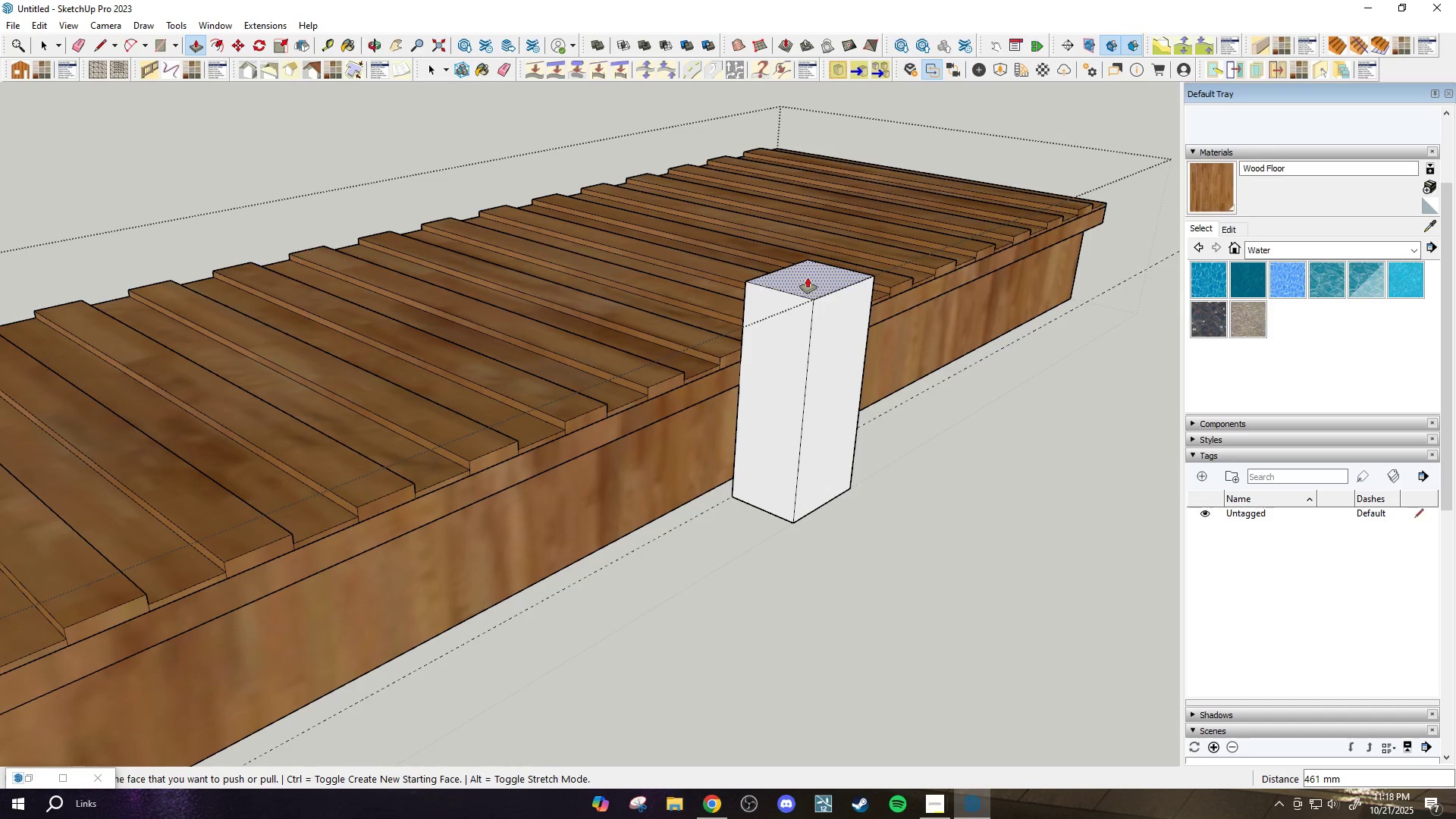 
scroll: coordinate [806, 434], scroll_direction: down, amount: 7.0
 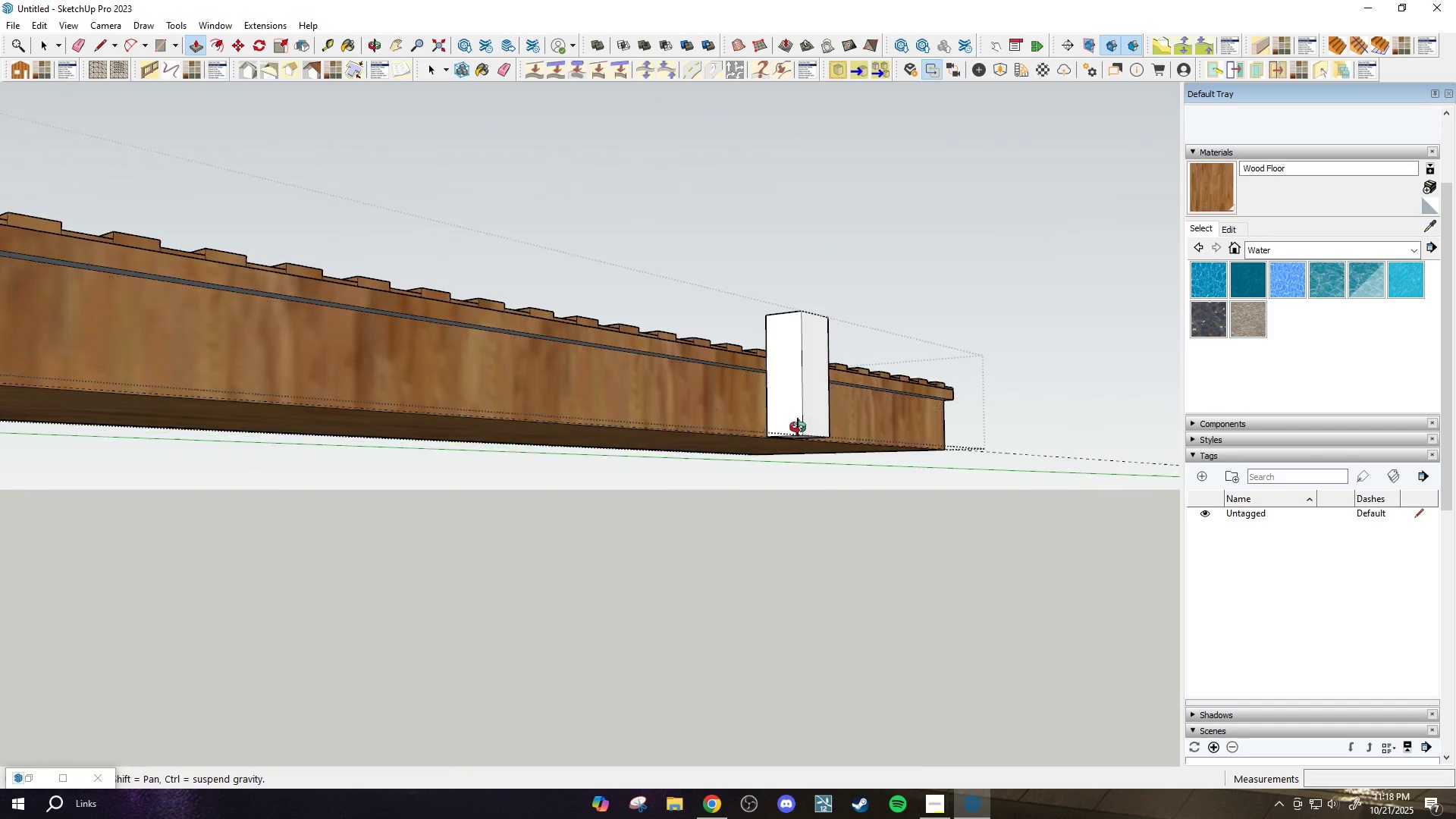 
scroll: coordinate [790, 431], scroll_direction: up, amount: 3.0
 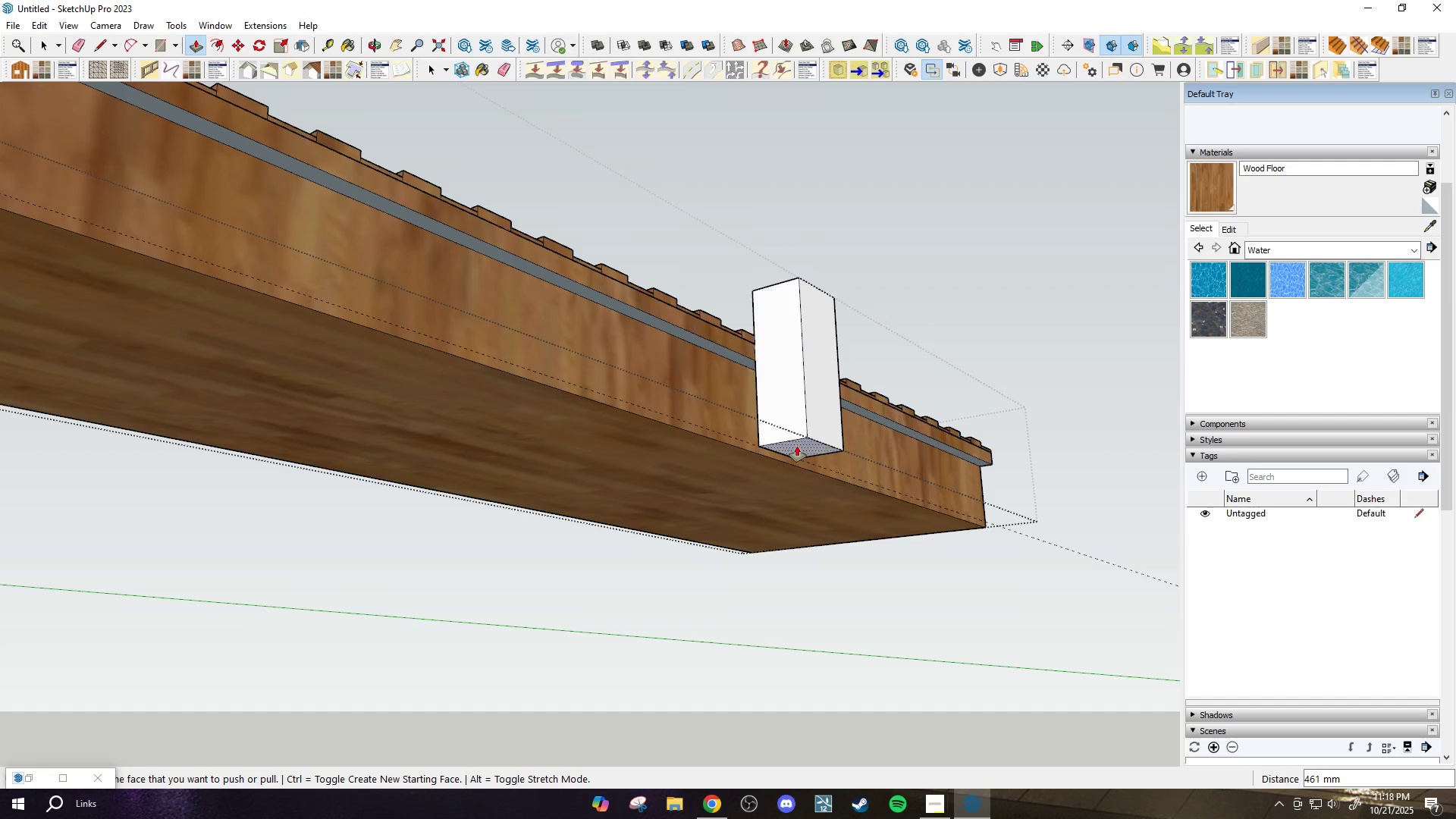 
left_click([798, 446])
 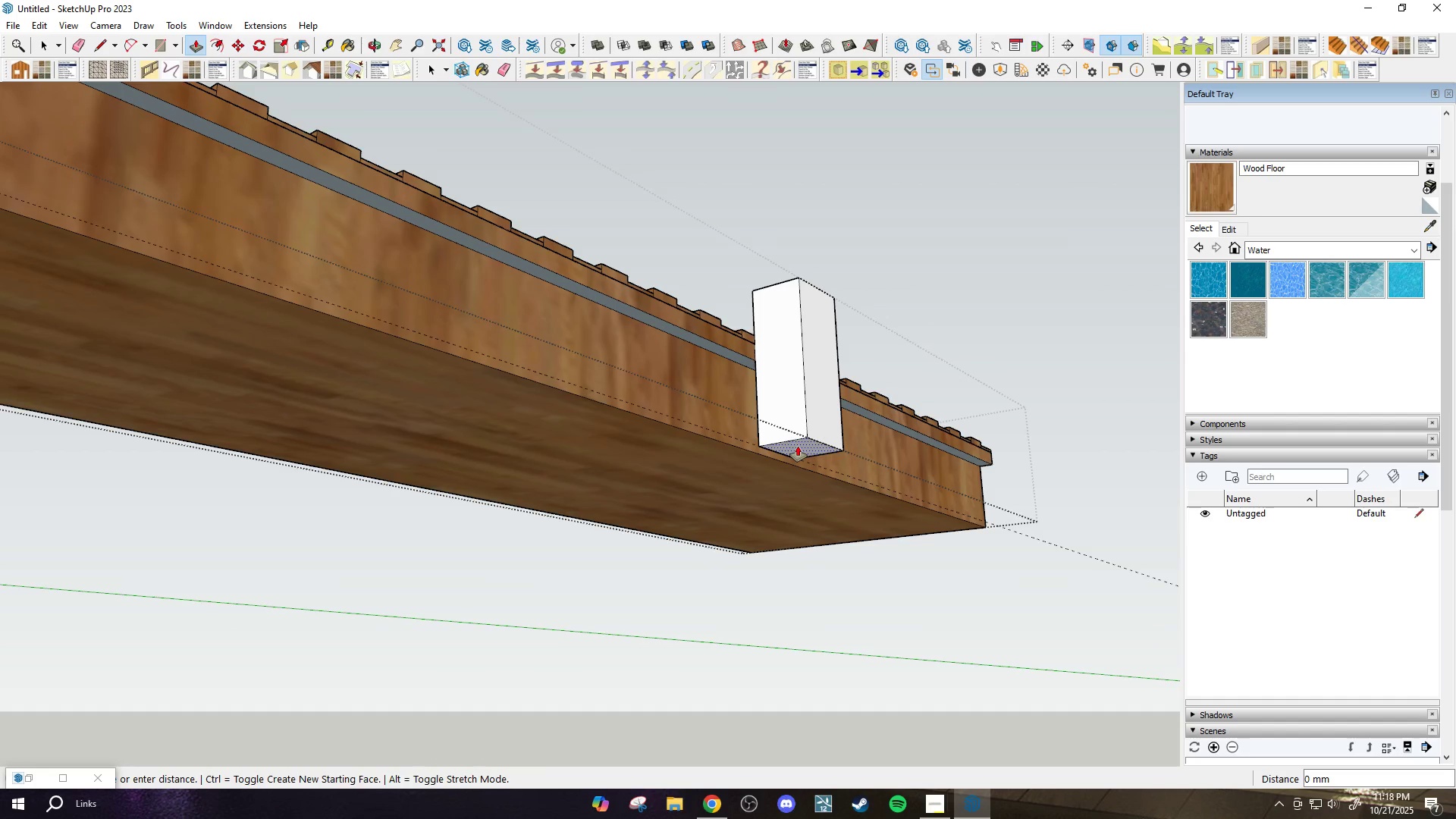 
scroll: coordinate [815, 533], scroll_direction: down, amount: 6.0
 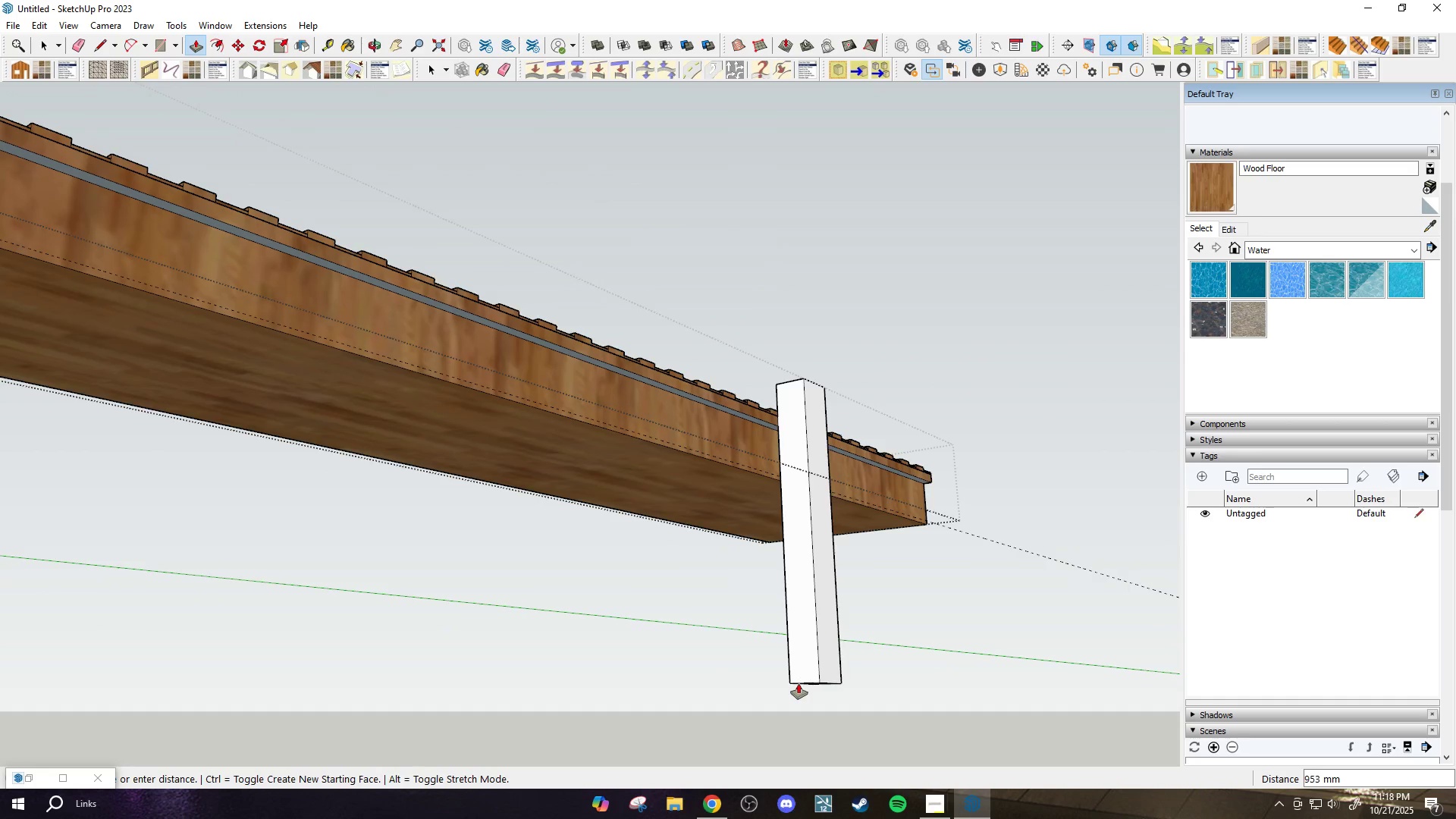 
left_click([795, 691])
 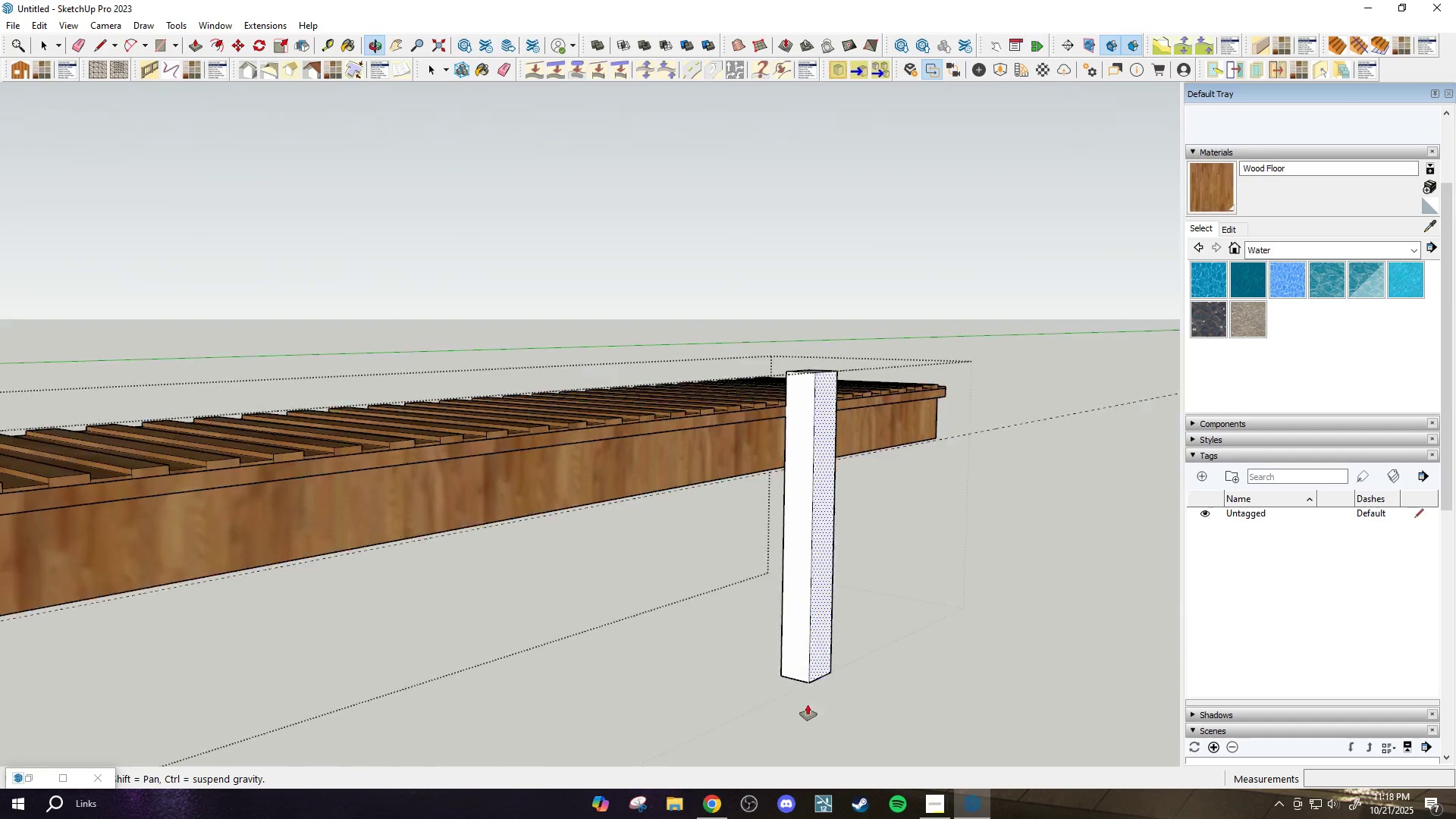 
key(Space)
 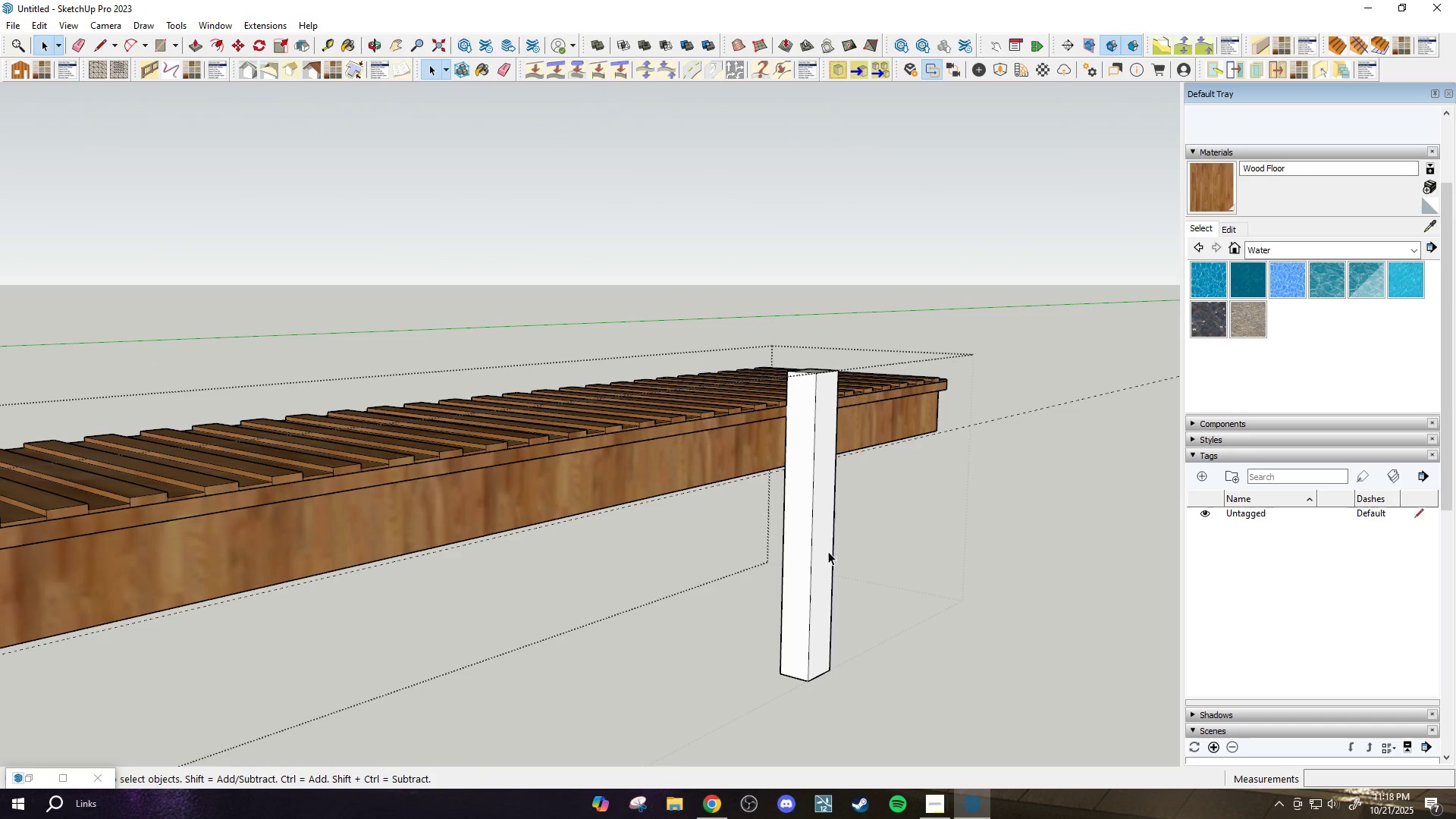 
double_click([828, 551])
 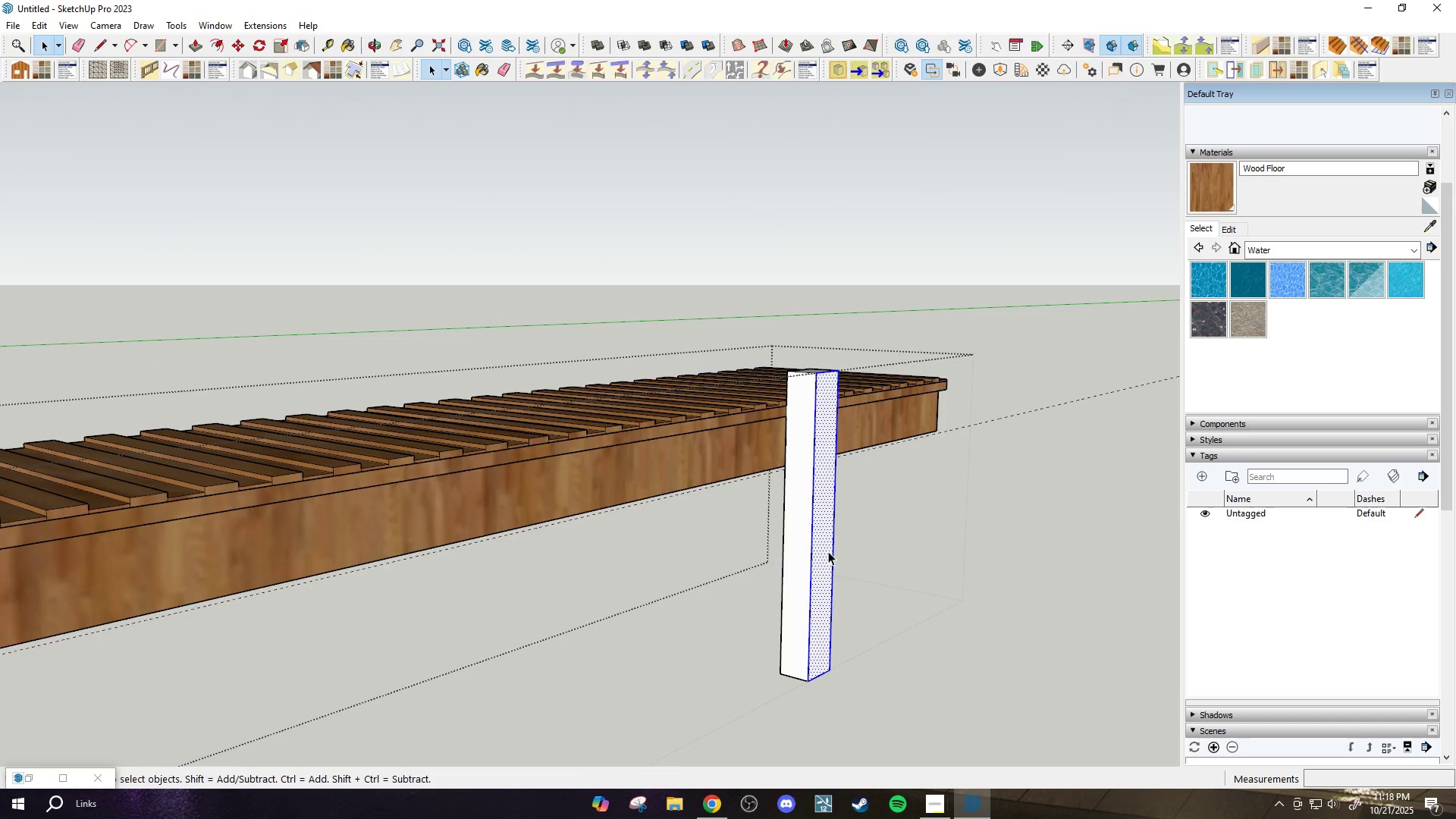 
triple_click([828, 551])
 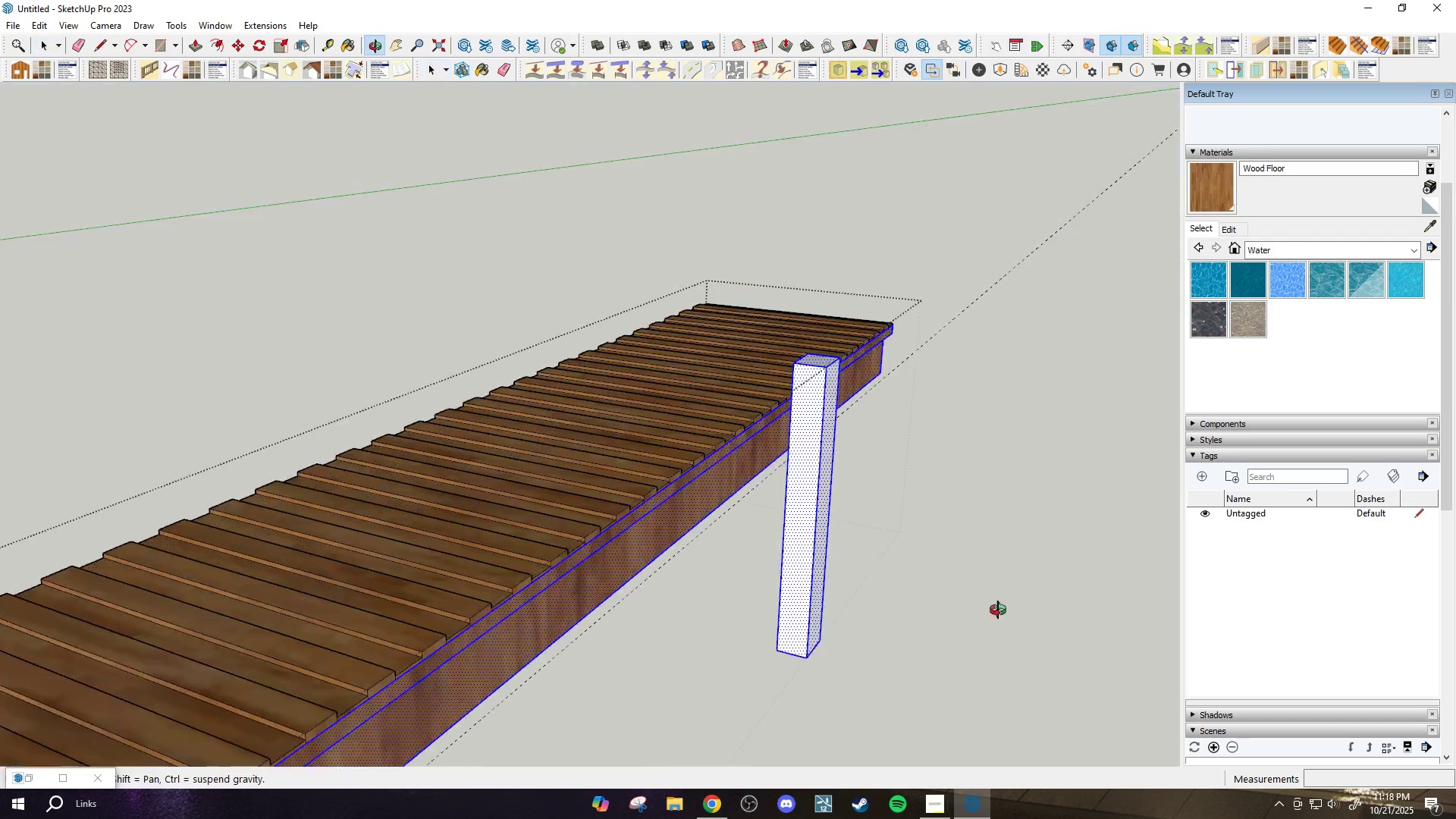 
scroll: coordinate [889, 440], scroll_direction: up, amount: 4.0
 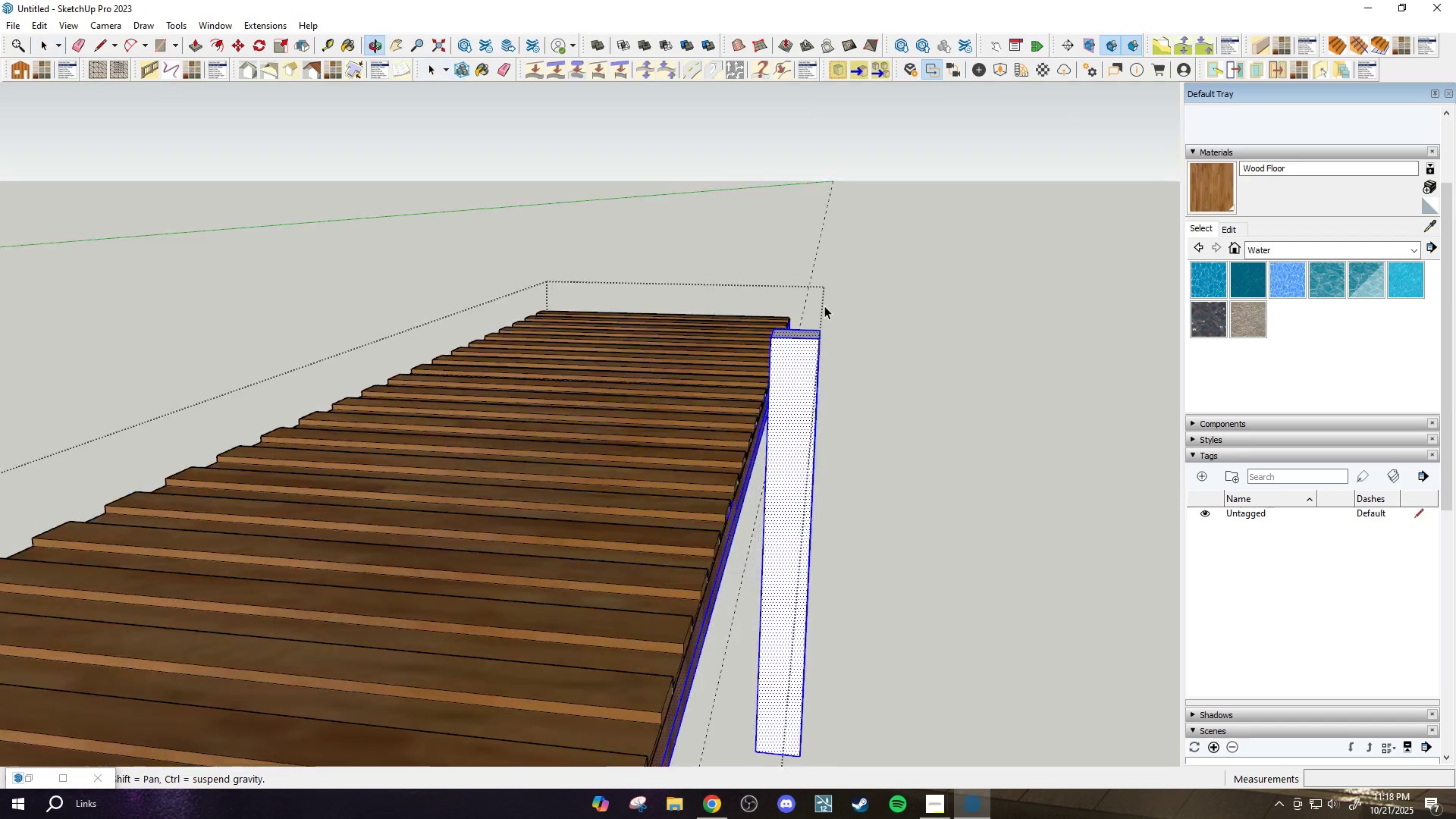 
scroll: coordinate [832, 339], scroll_direction: down, amount: 3.0
 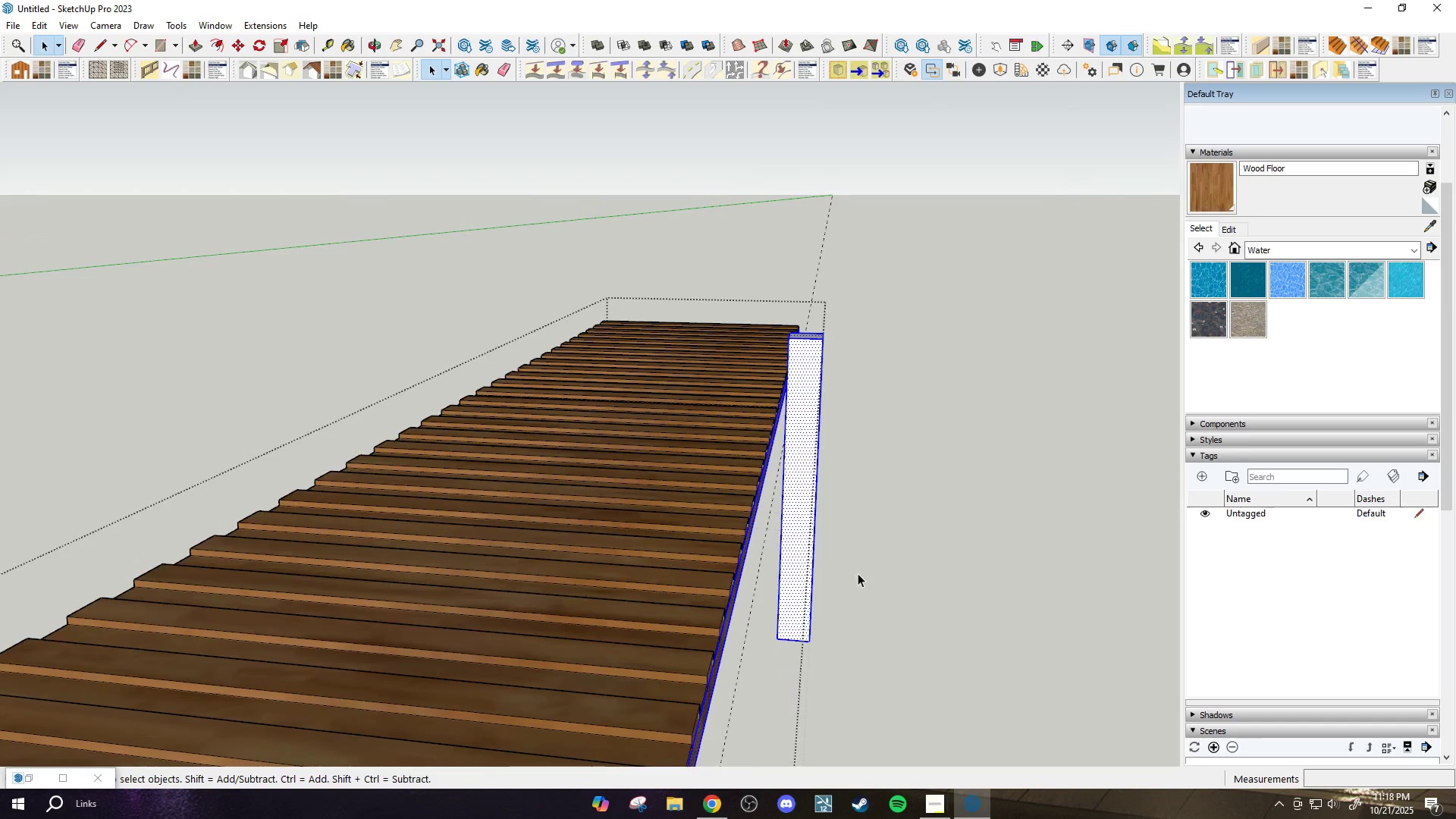 
left_click_drag(start_coordinate=[860, 579], to_coordinate=[855, 586])
 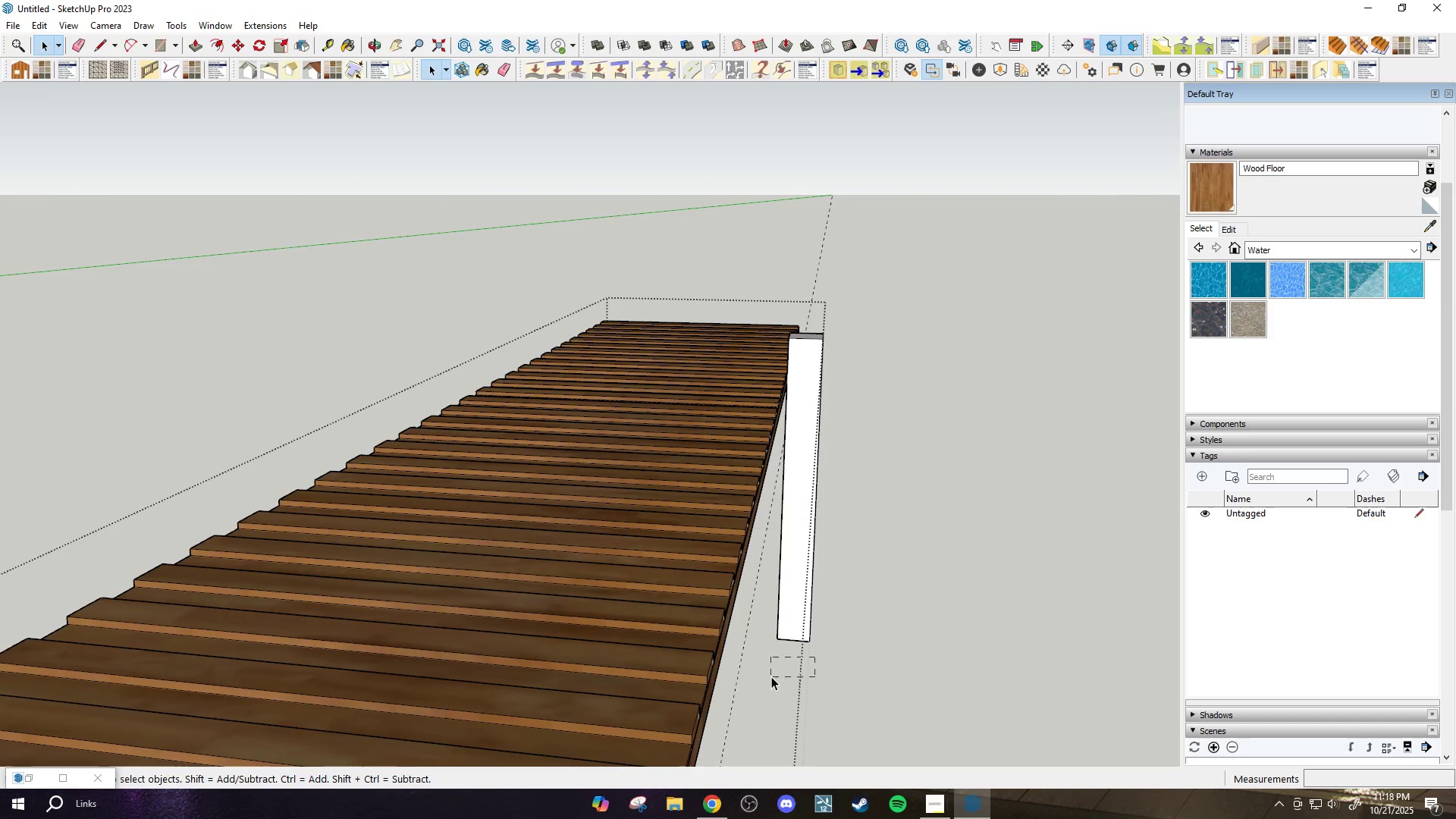 
left_click_drag(start_coordinate=[854, 589], to_coordinate=[815, 656])
 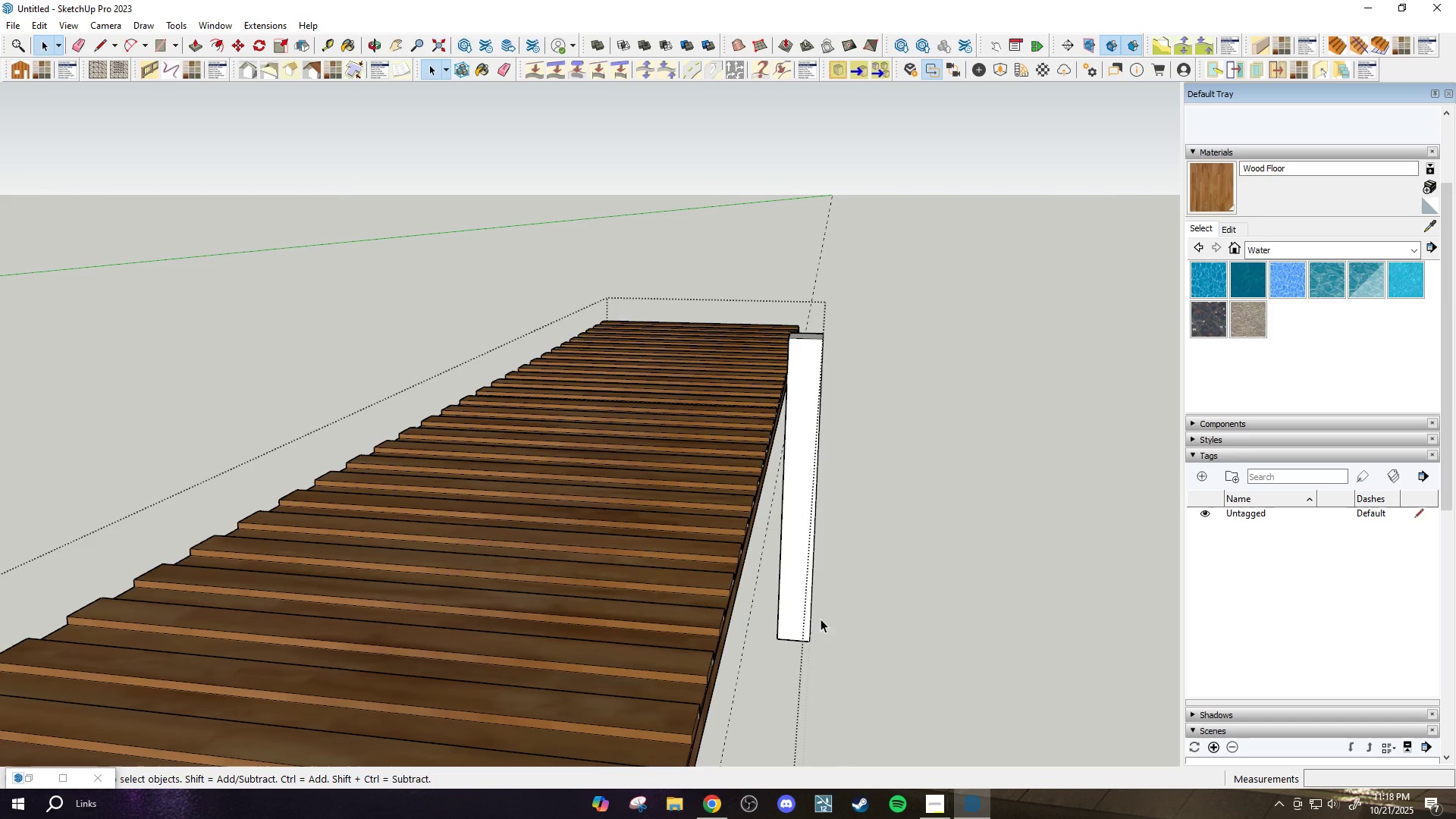 
left_click_drag(start_coordinate=[815, 657], to_coordinate=[771, 676])
 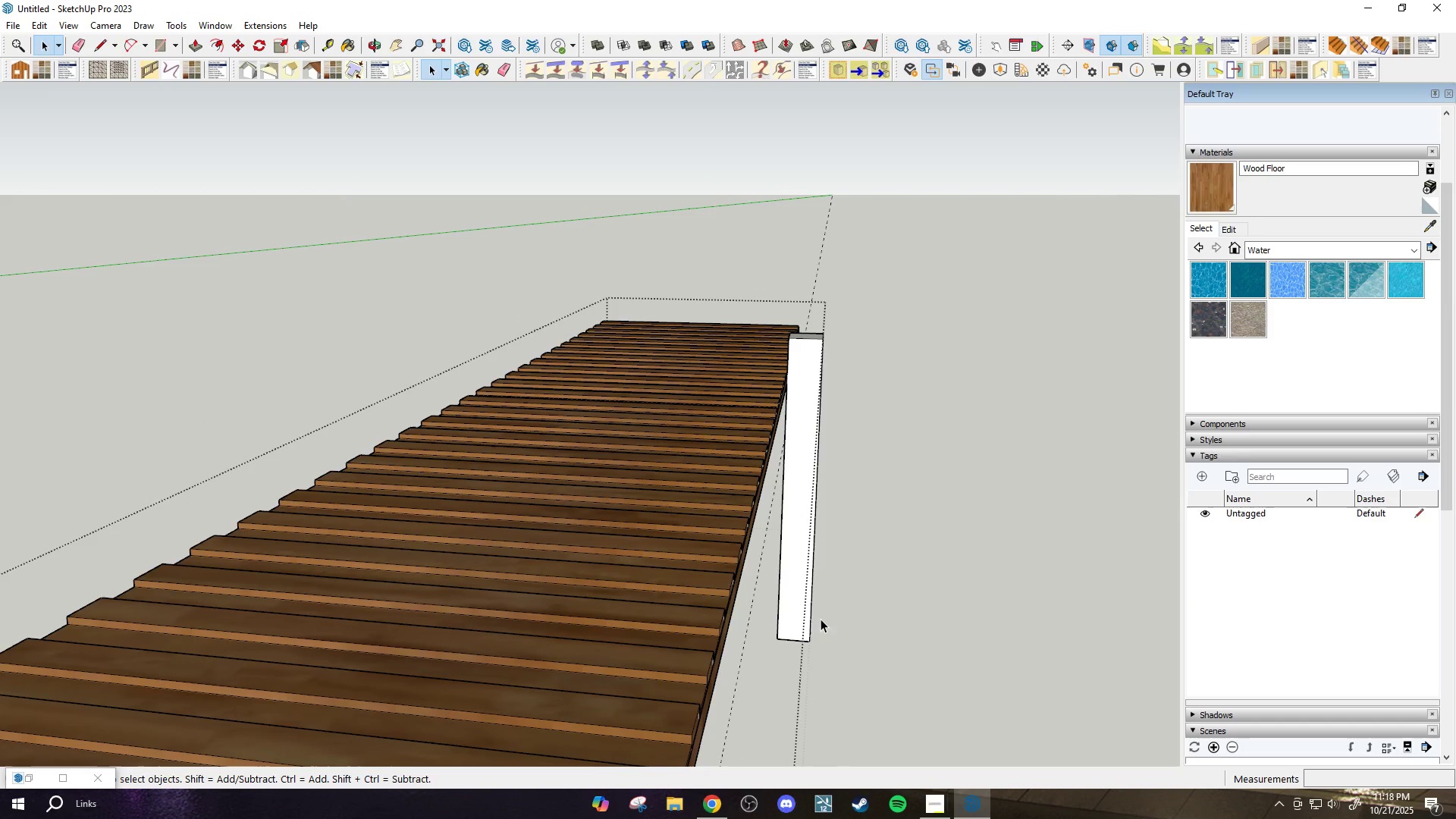 
left_click_drag(start_coordinate=[827, 599], to_coordinate=[780, 654])
 